 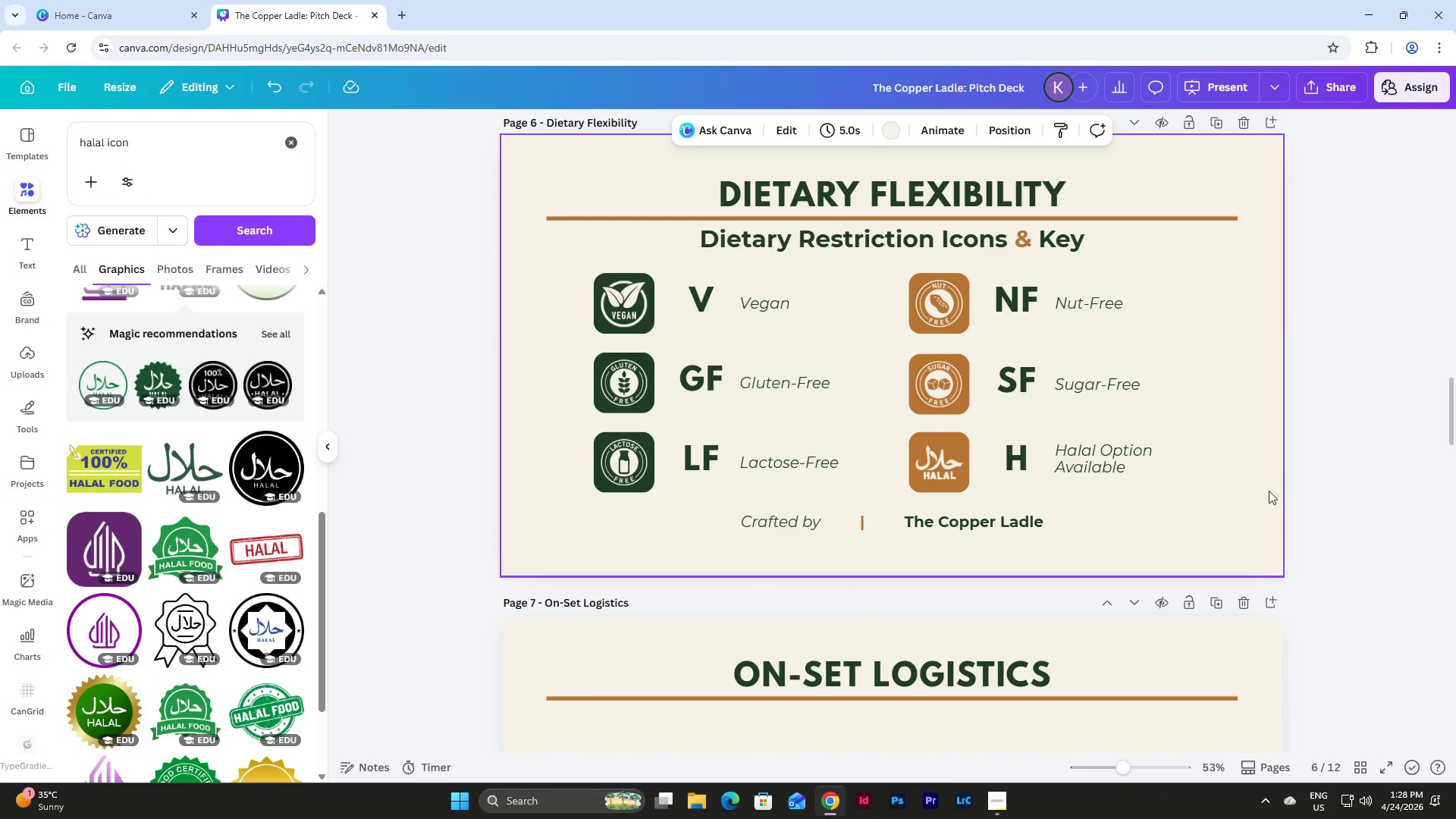 
left_click_drag(start_coordinate=[544, 289], to_coordinate=[1185, 478])
 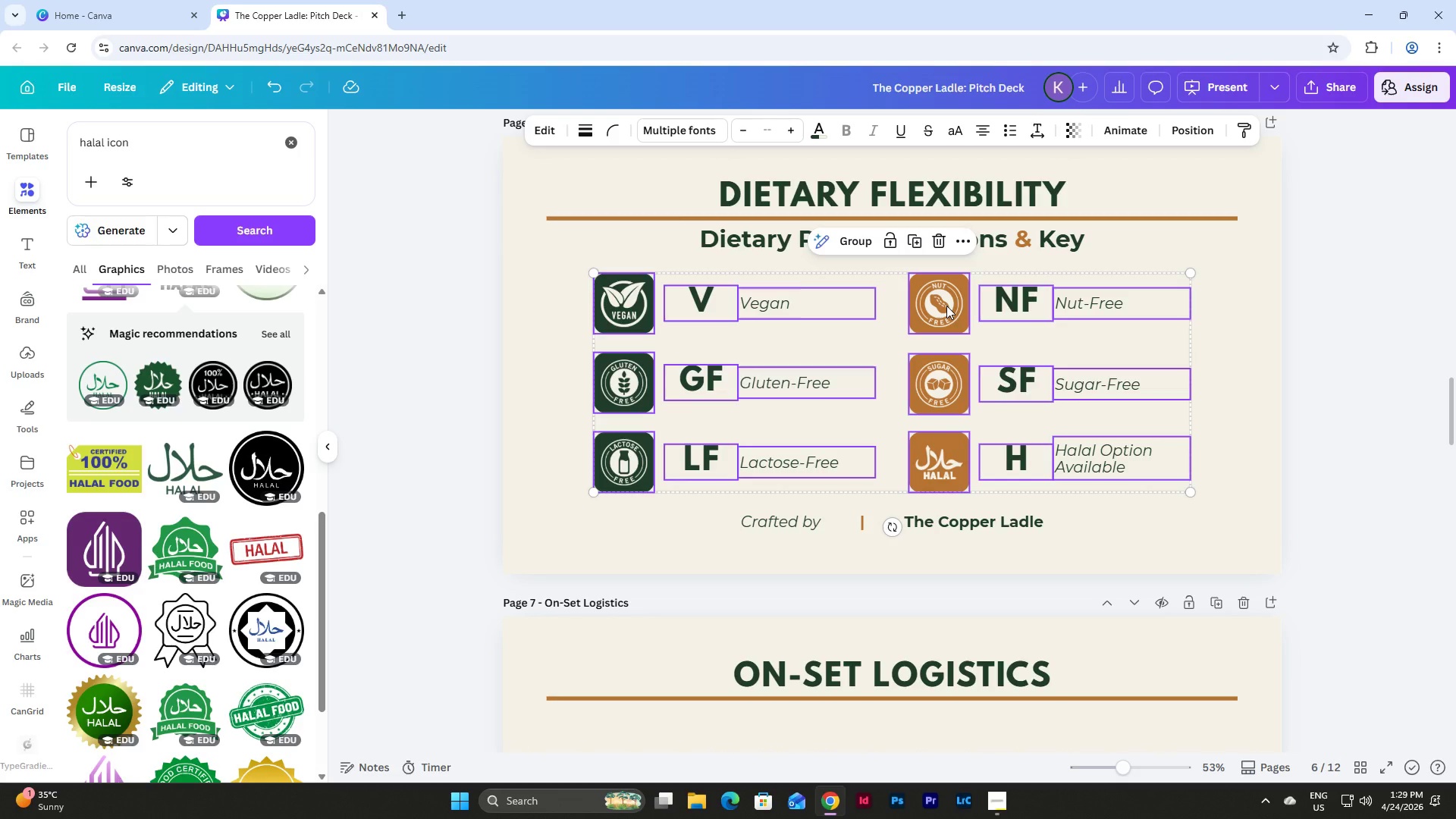 
wait(15.36)
 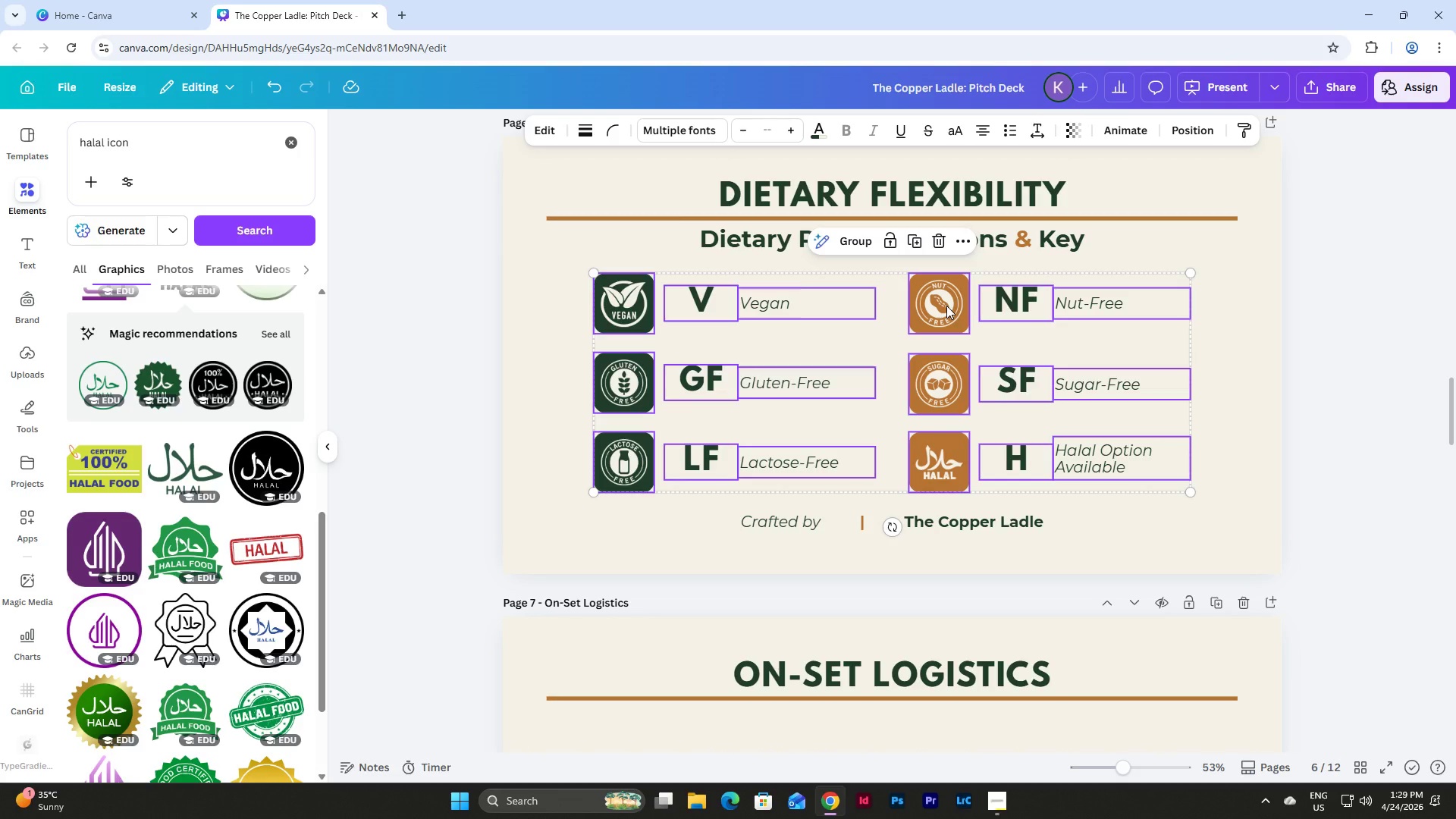 
left_click([1241, 469])
 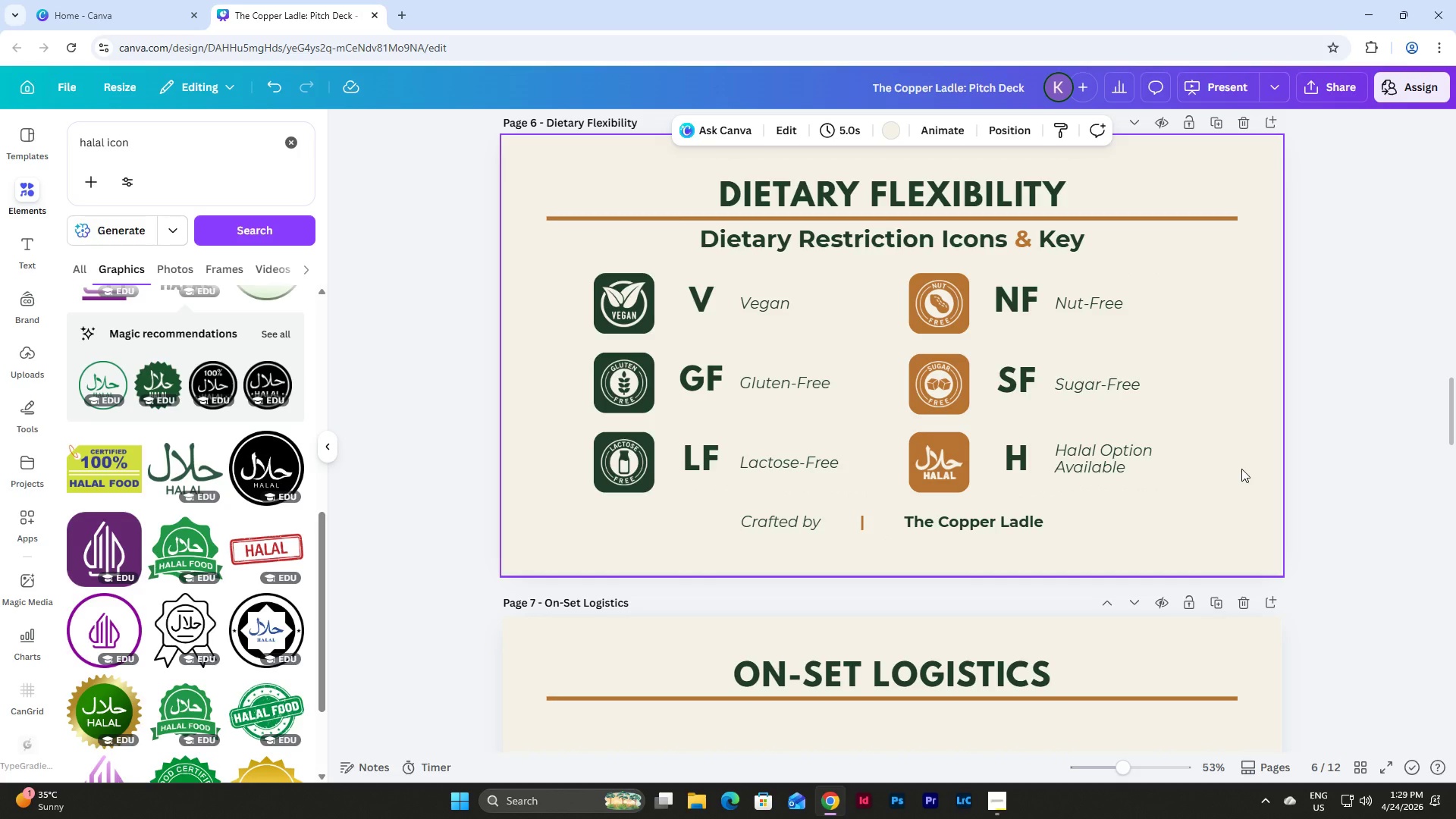 
scroll: coordinate [1241, 469], scroll_direction: down, amount: 2.0
 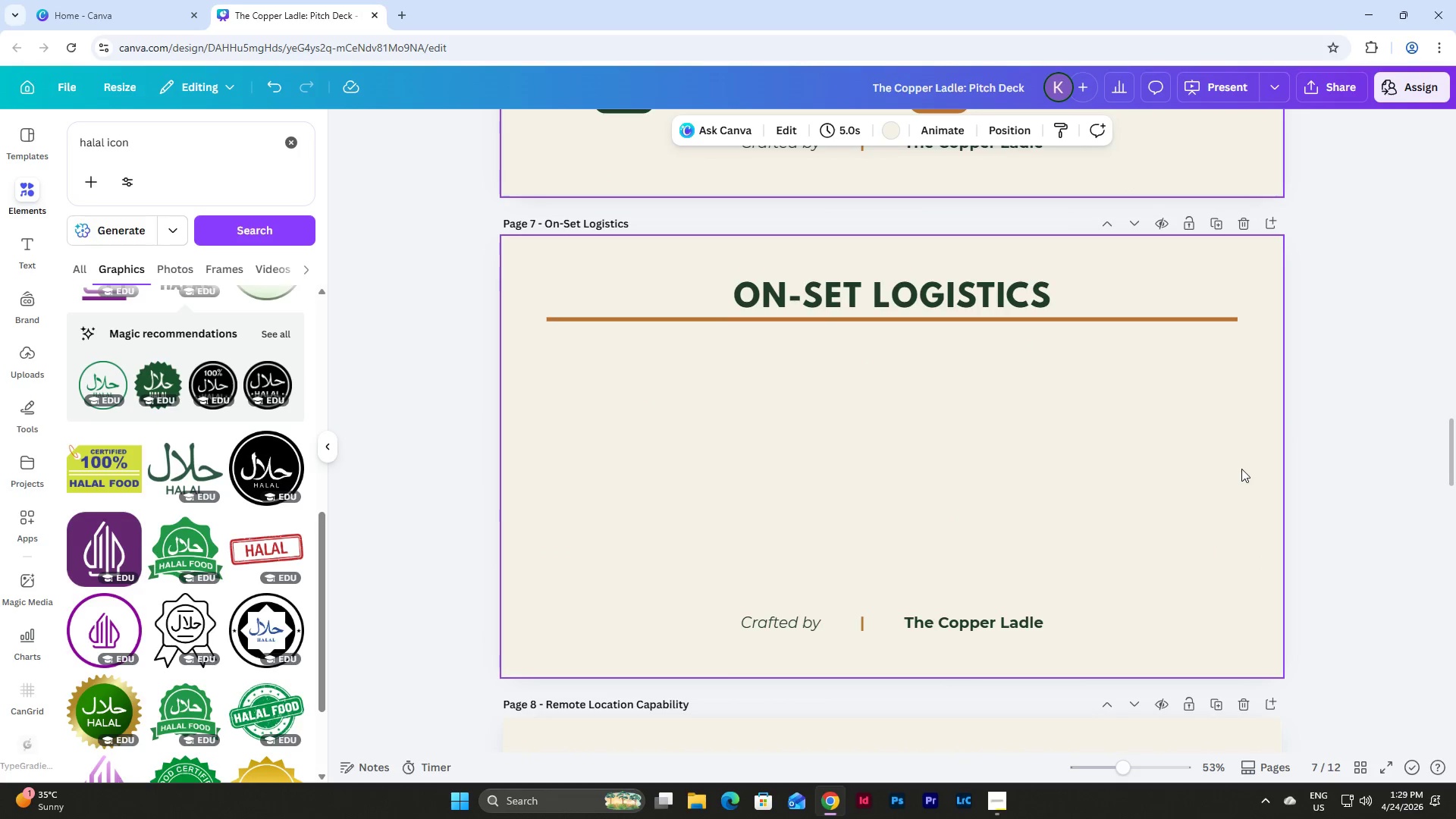 
scroll: coordinate [1241, 469], scroll_direction: up, amount: 2.0
 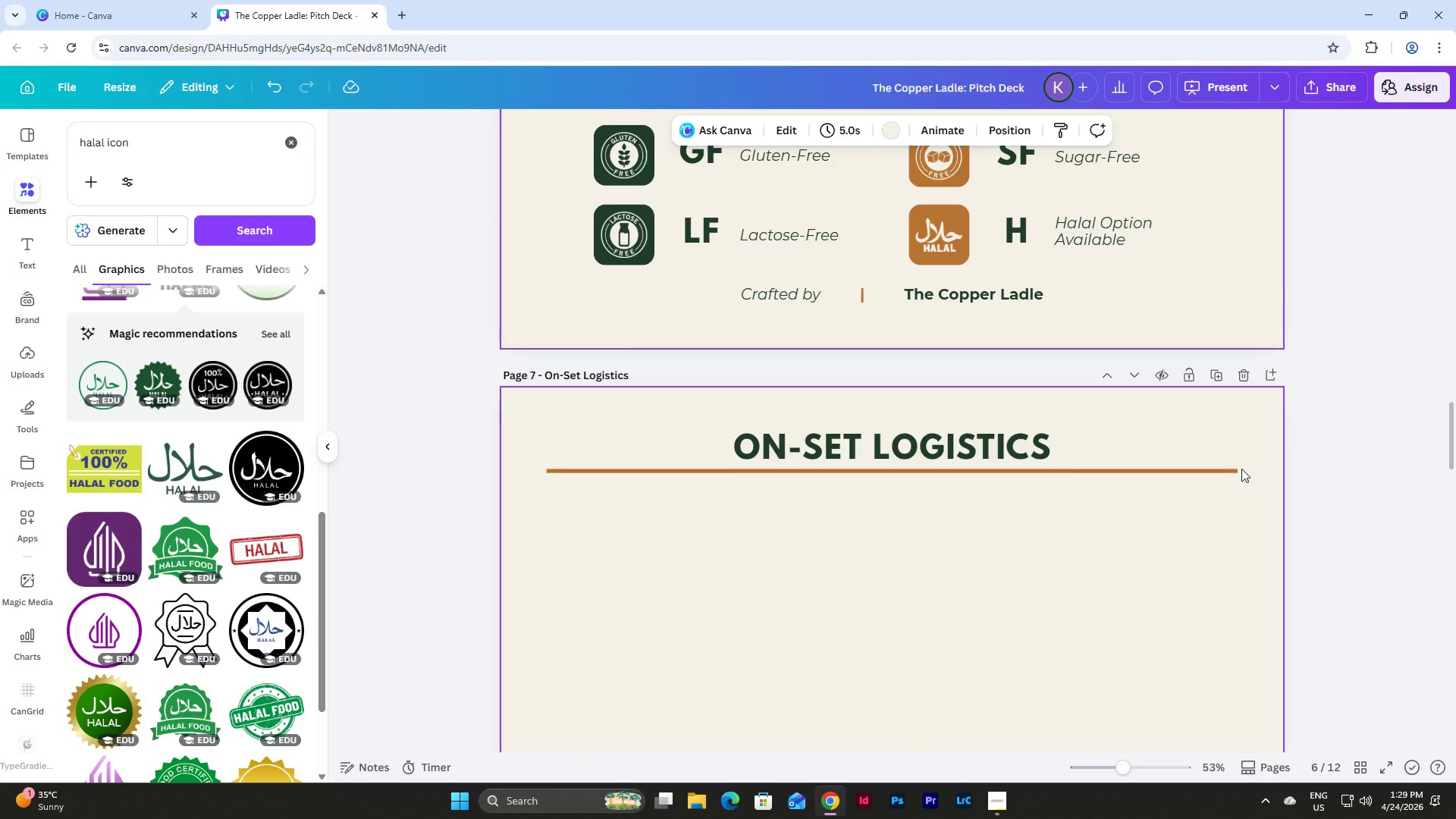 
scroll: coordinate [1241, 469], scroll_direction: down, amount: 2.0
 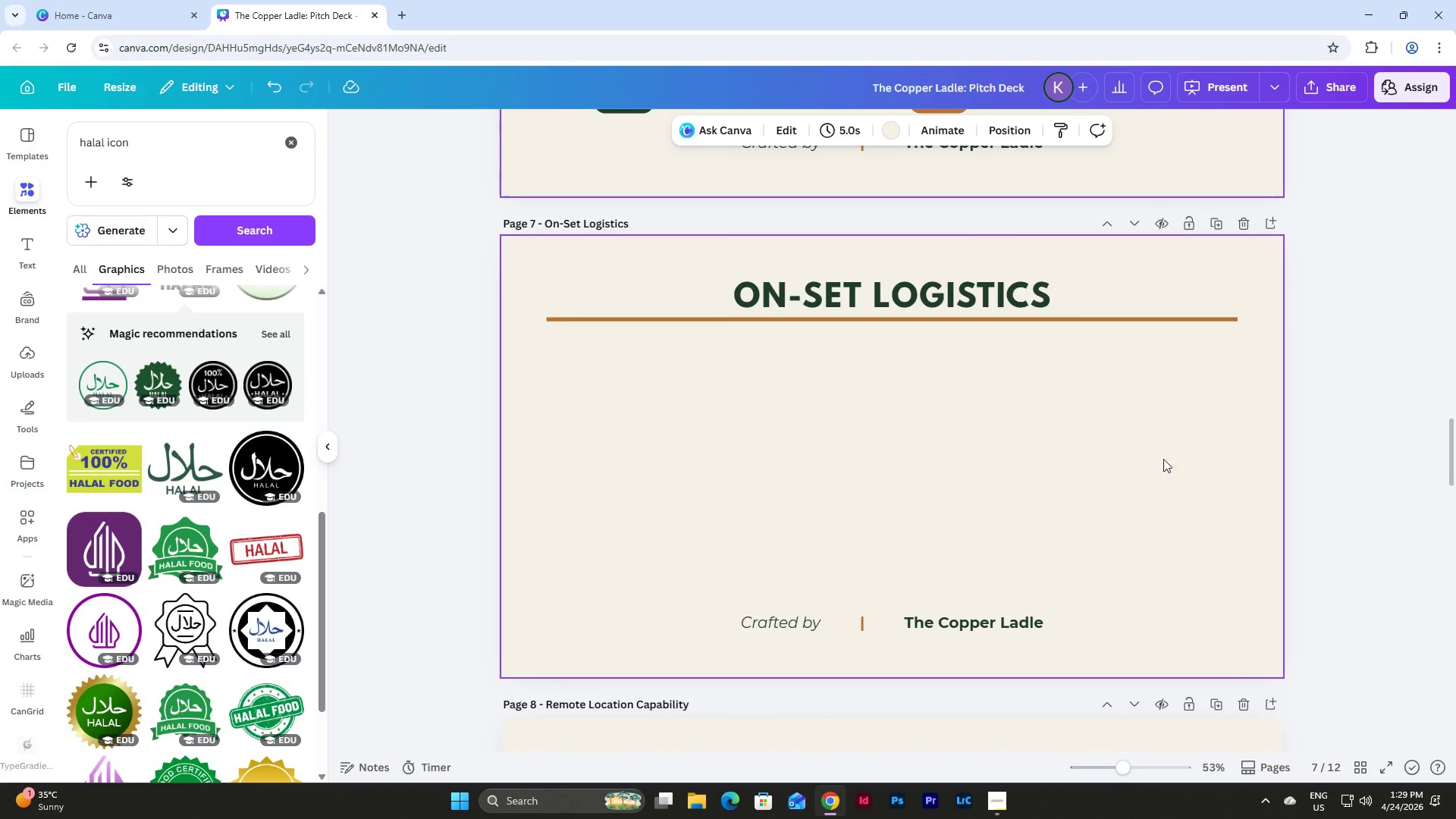 
left_click([1129, 450])
 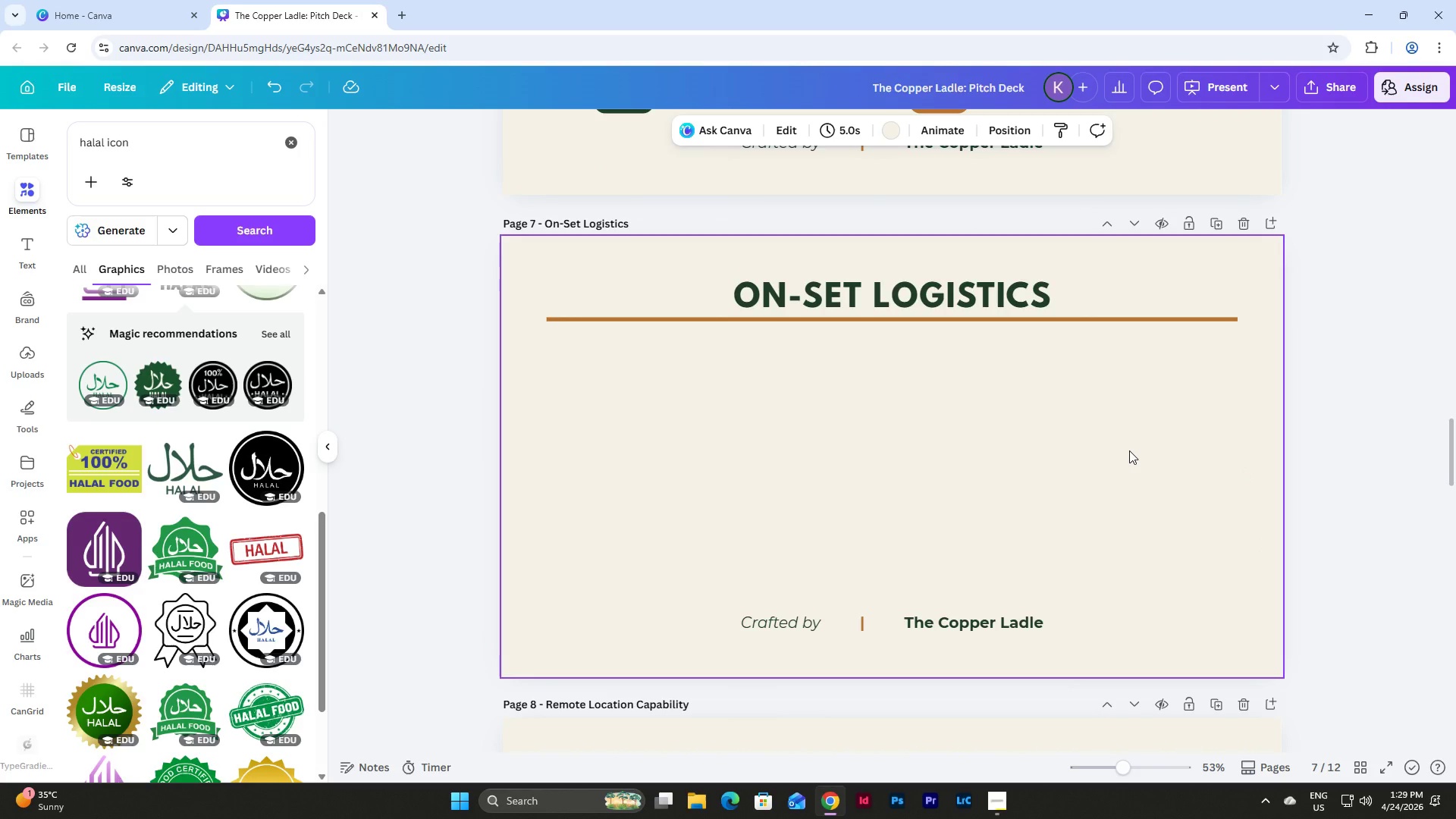 
wait(13.92)
 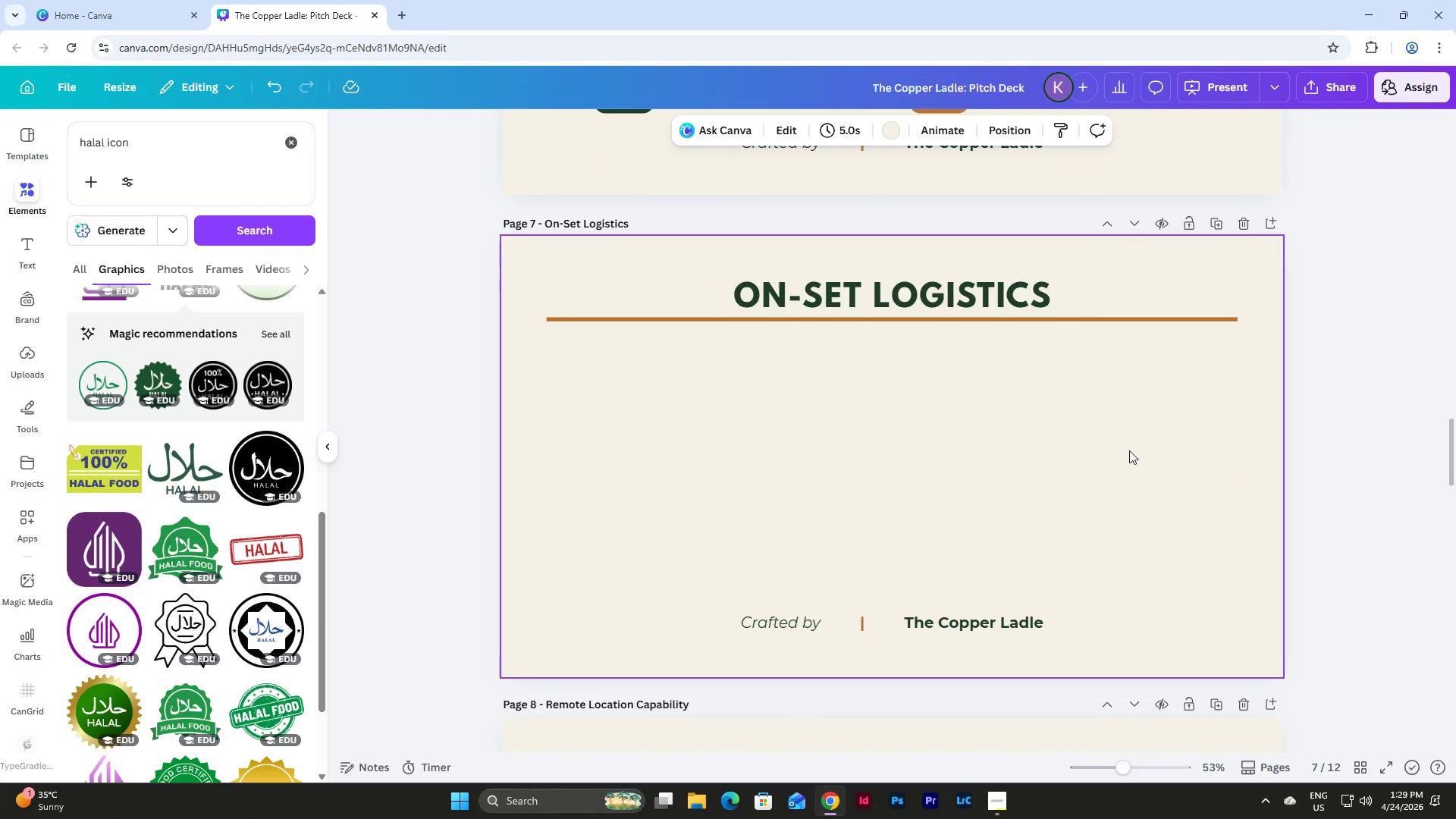 
left_click([126, 146])
 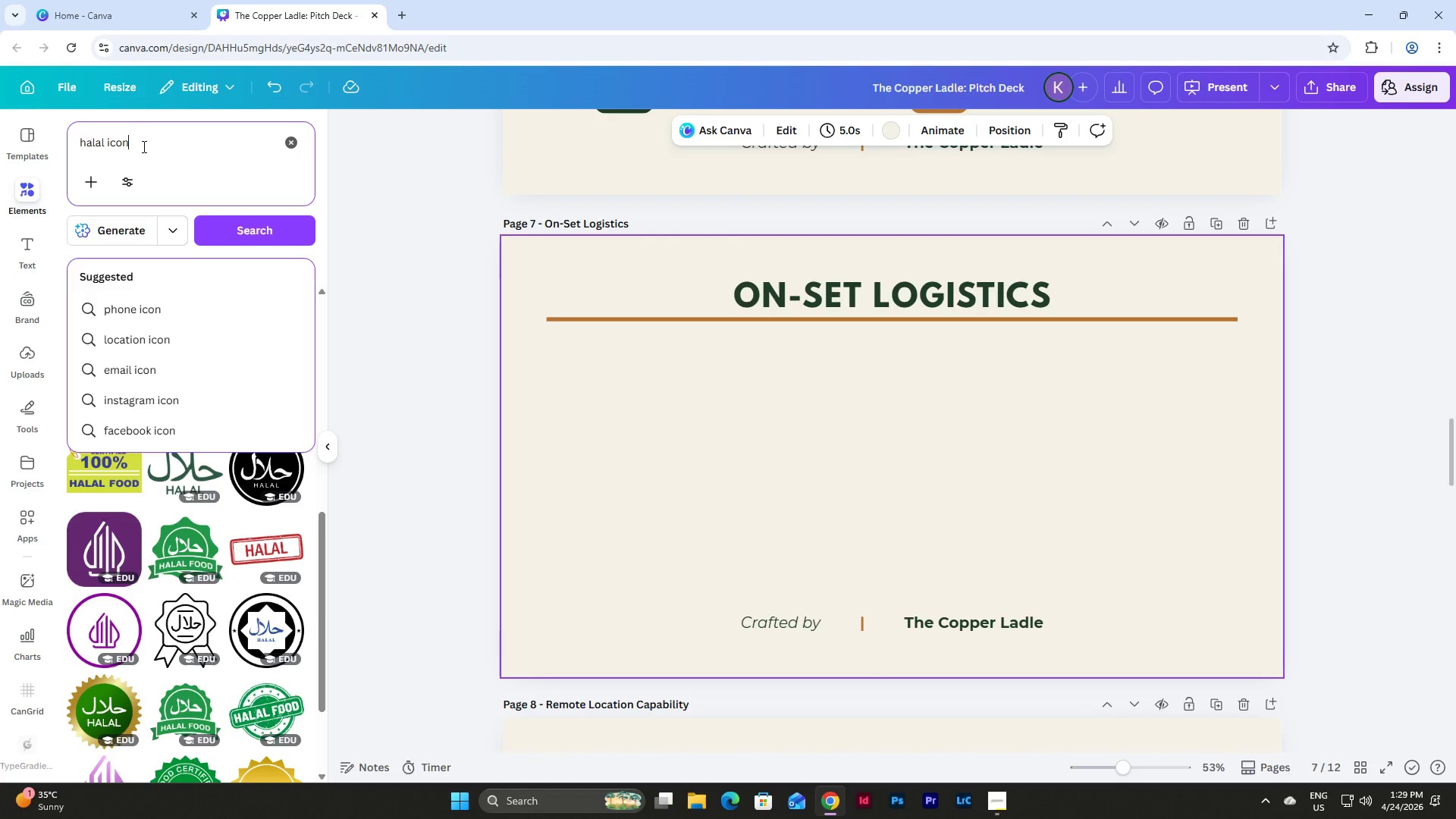 
left_click_drag(start_coordinate=[143, 146], to_coordinate=[68, 138])
 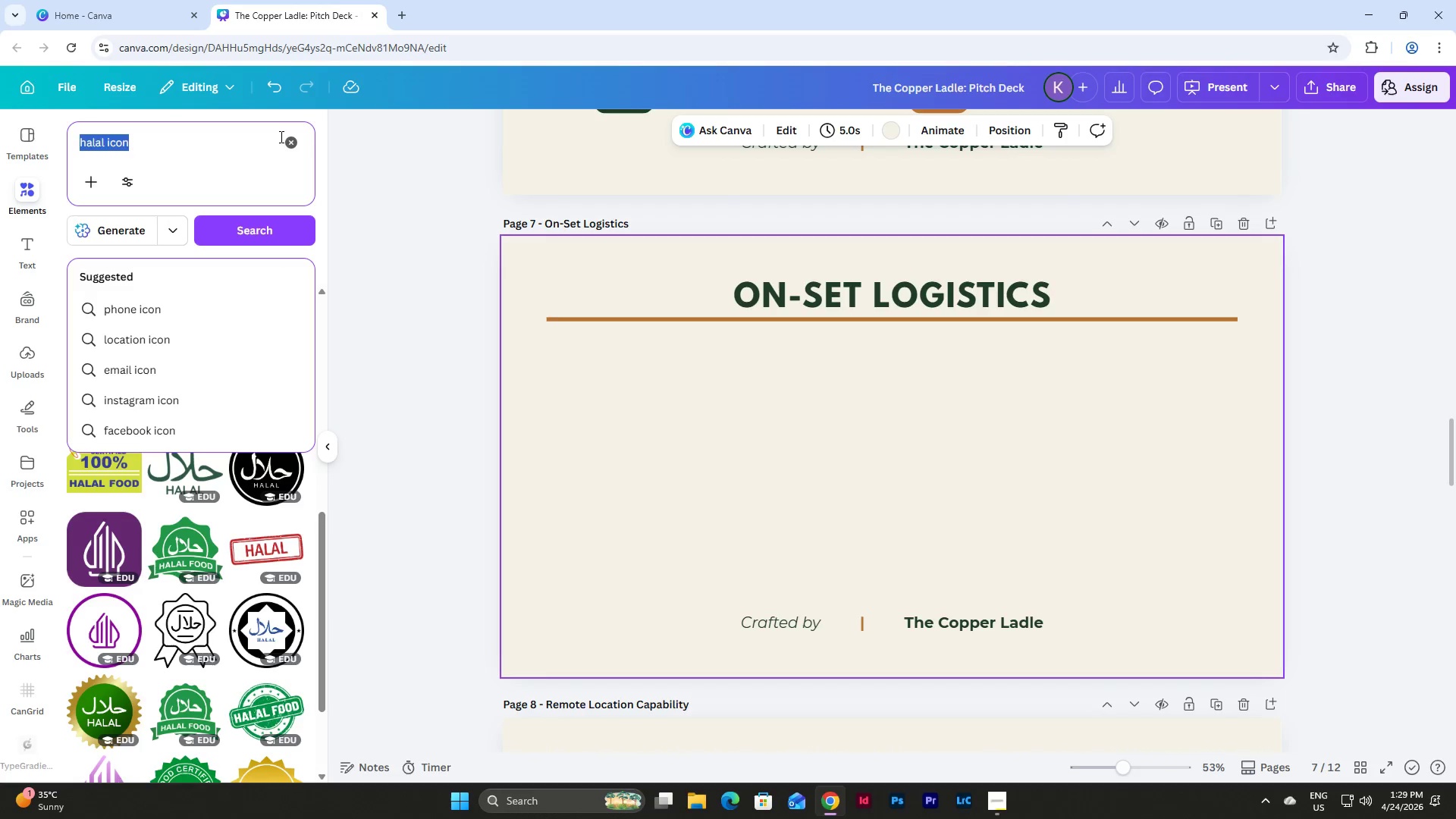 
left_click([290, 145])
 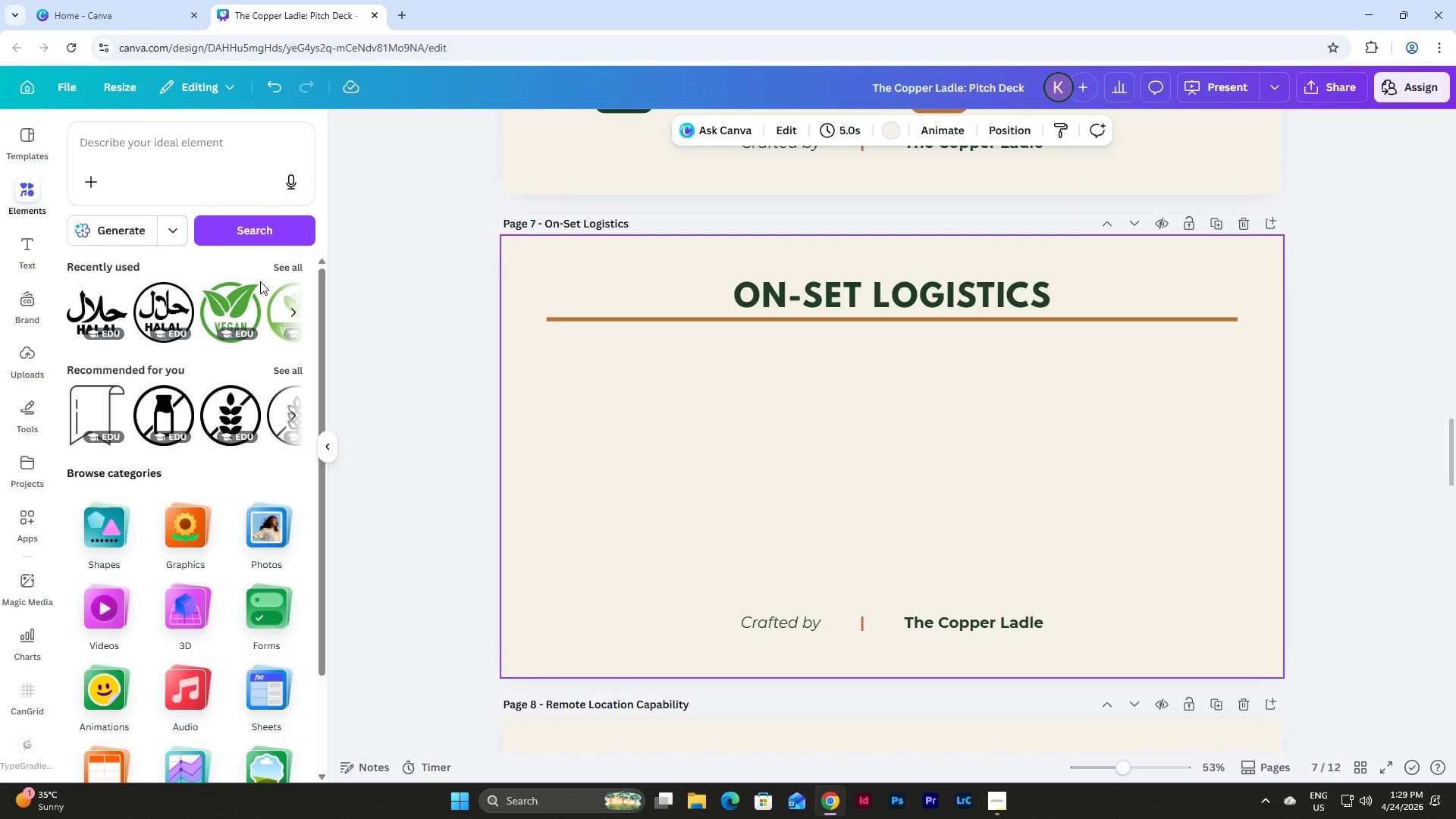 
scroll: coordinate [218, 460], scroll_direction: down, amount: 7.0
 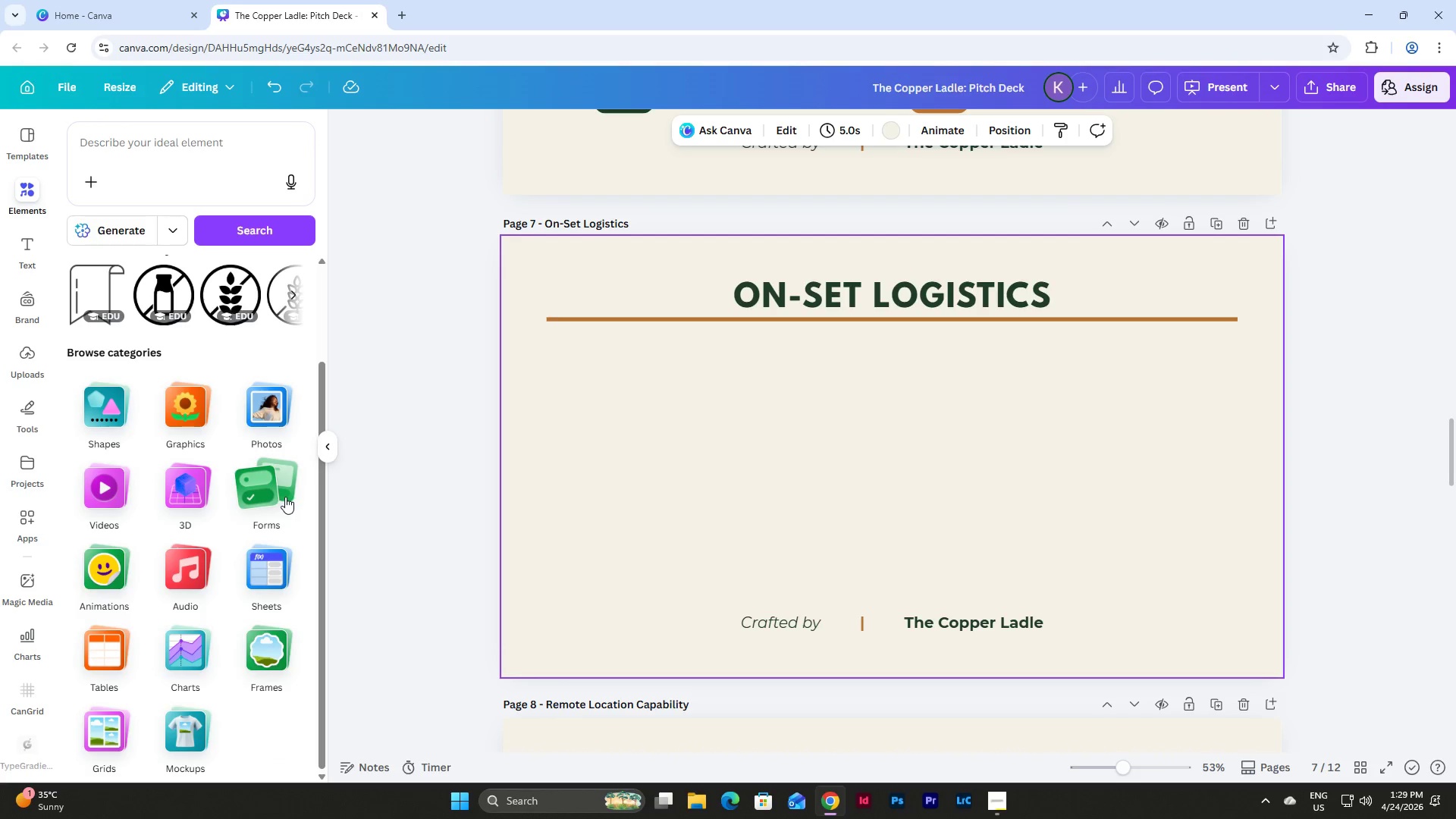 
scroll: coordinate [285, 497], scroll_direction: up, amount: 3.0
 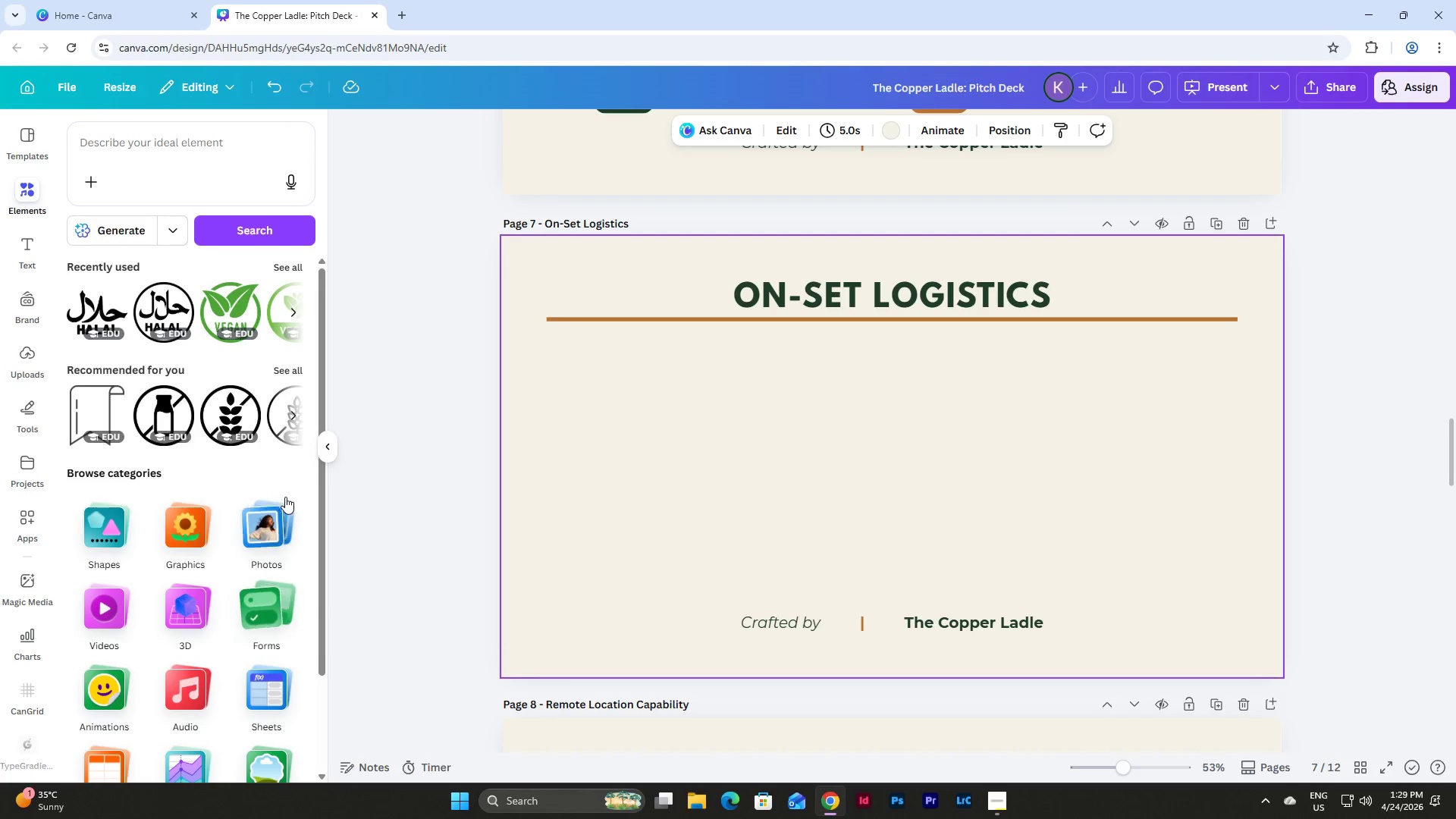 
scroll: coordinate [285, 497], scroll_direction: down, amount: 4.0
 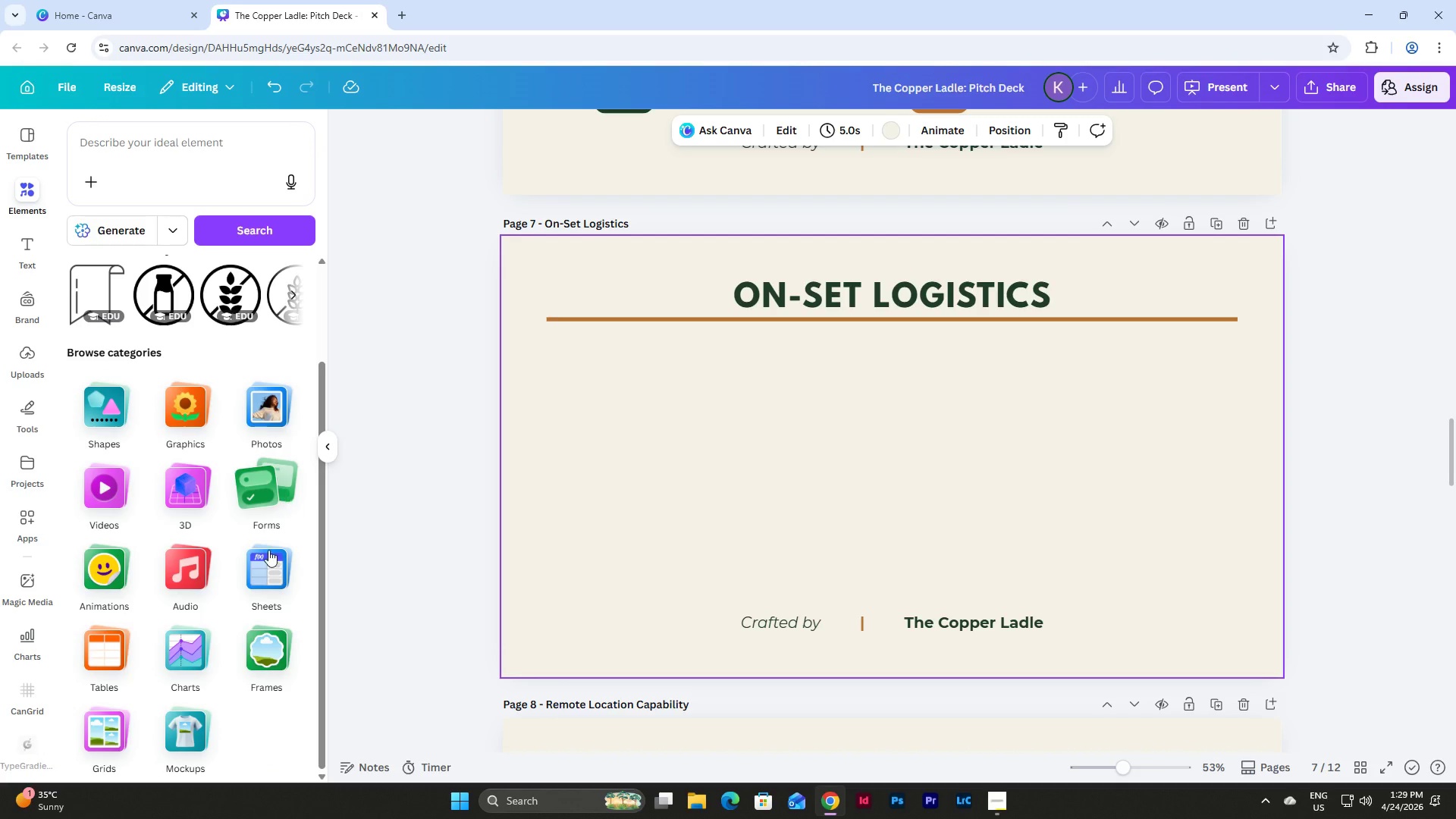 
left_click([178, 646])
 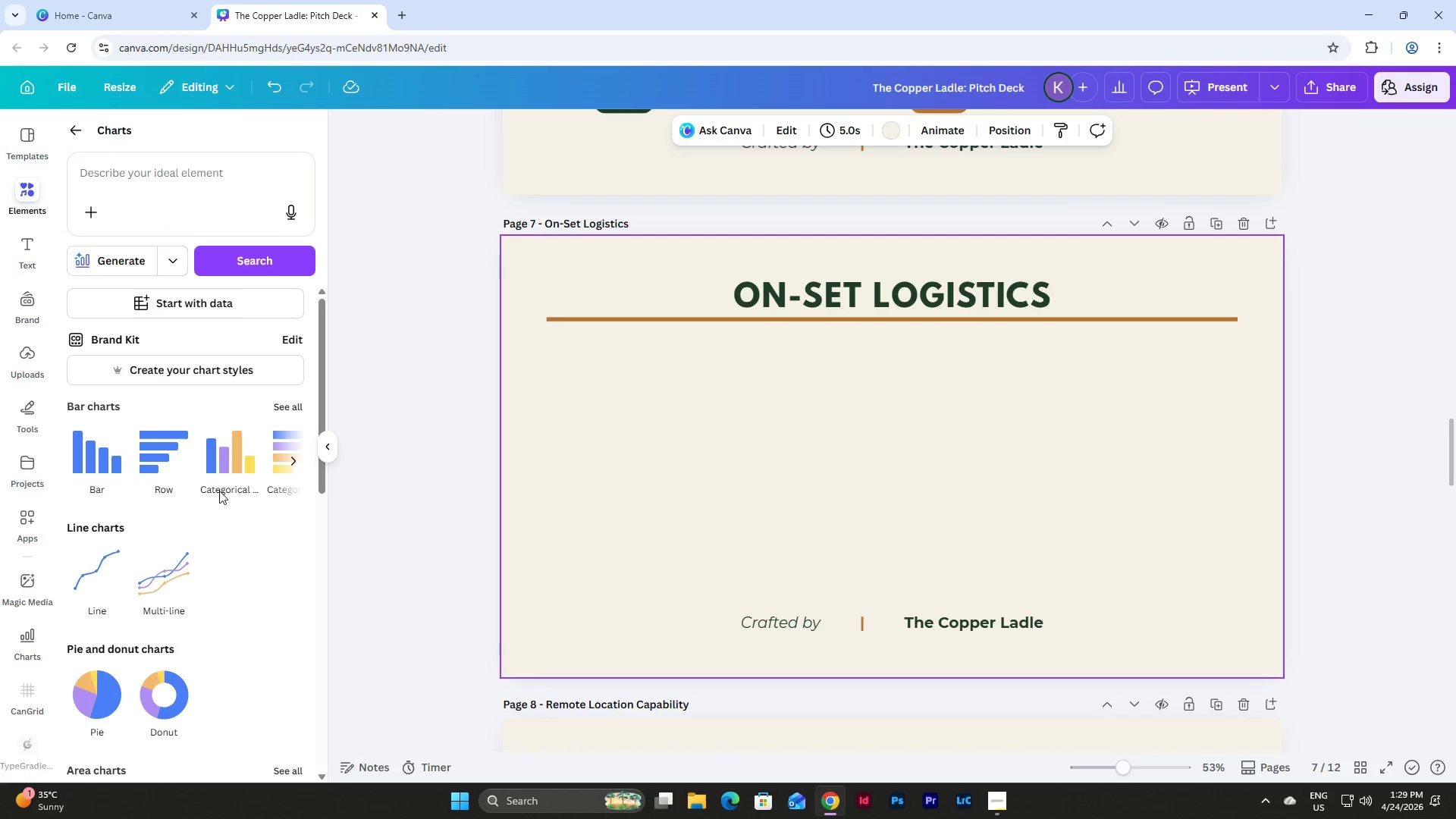 
scroll: coordinate [270, 537], scroll_direction: down, amount: 11.0
 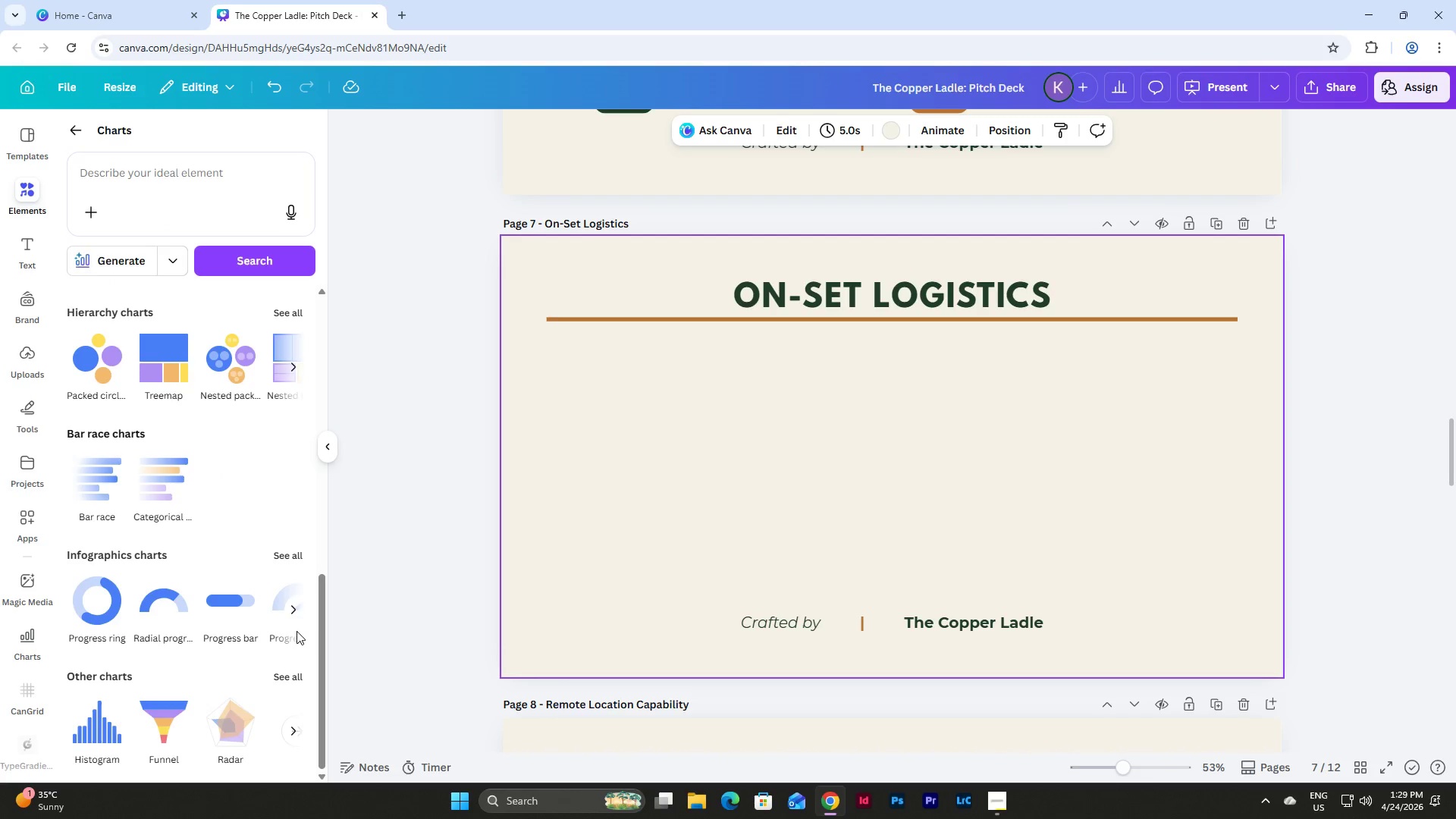 
left_click([289, 550])
 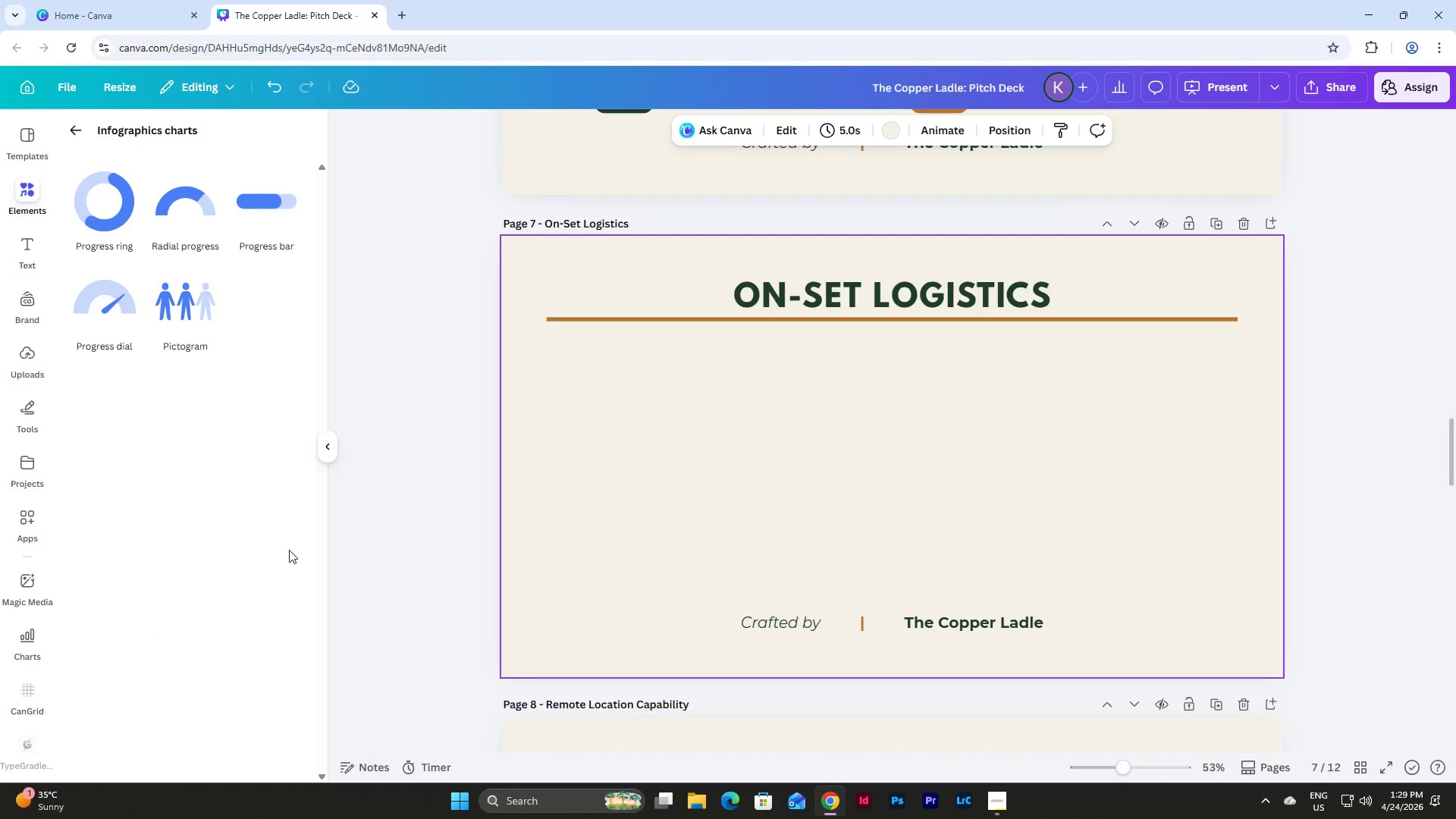 
mouse_move([255, 199])
 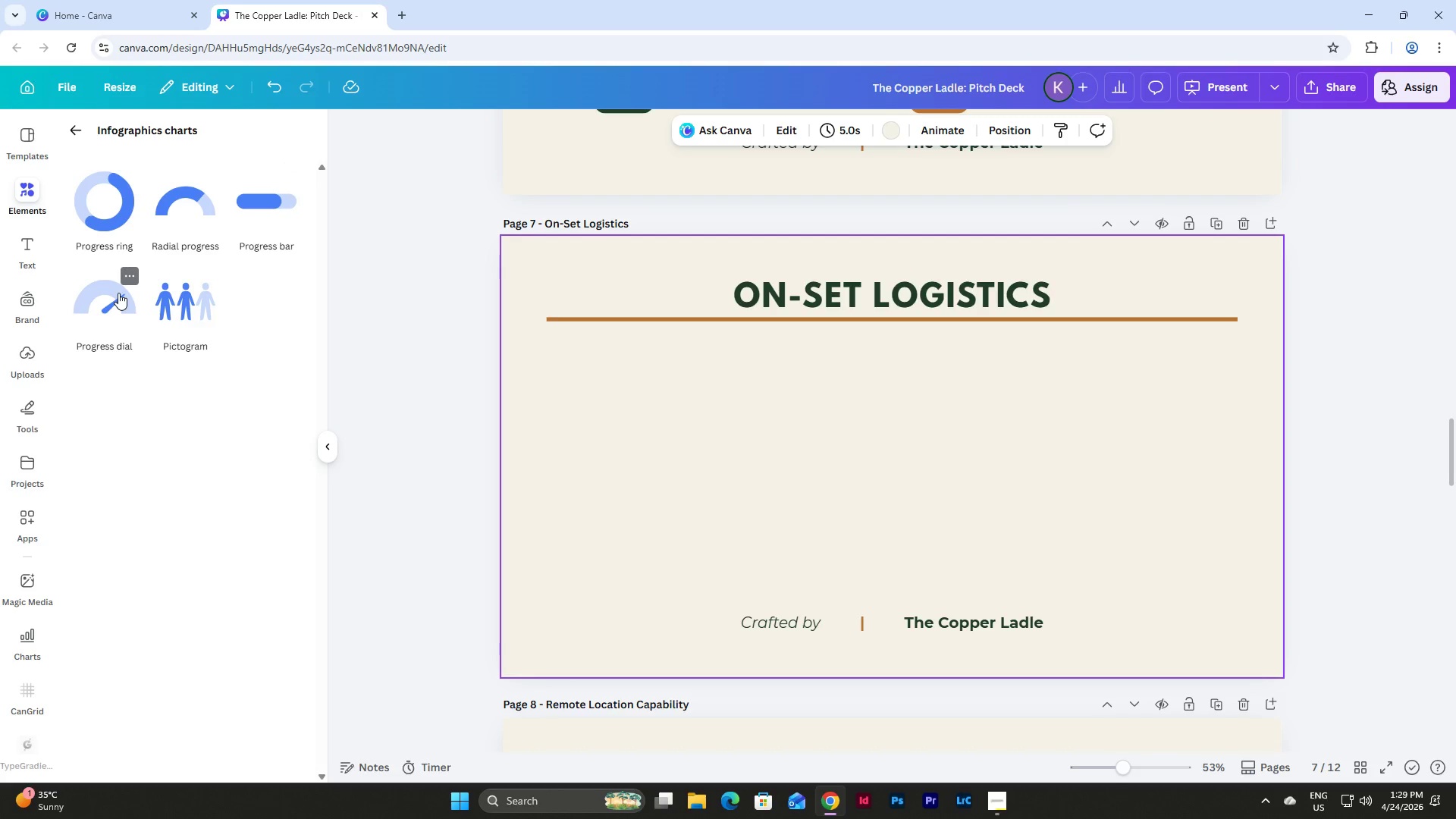 
left_click([118, 293])
 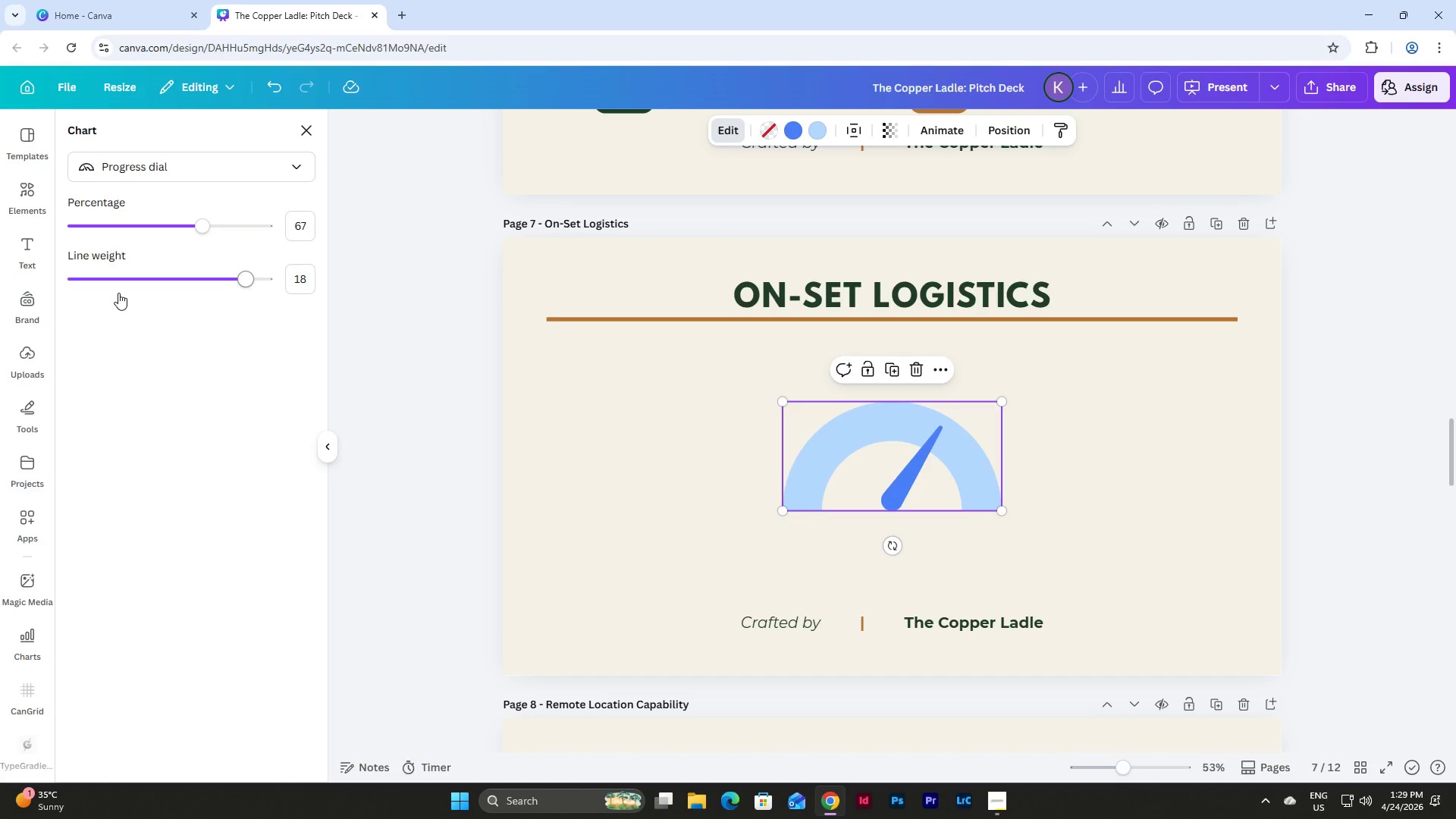 
wait(5.66)
 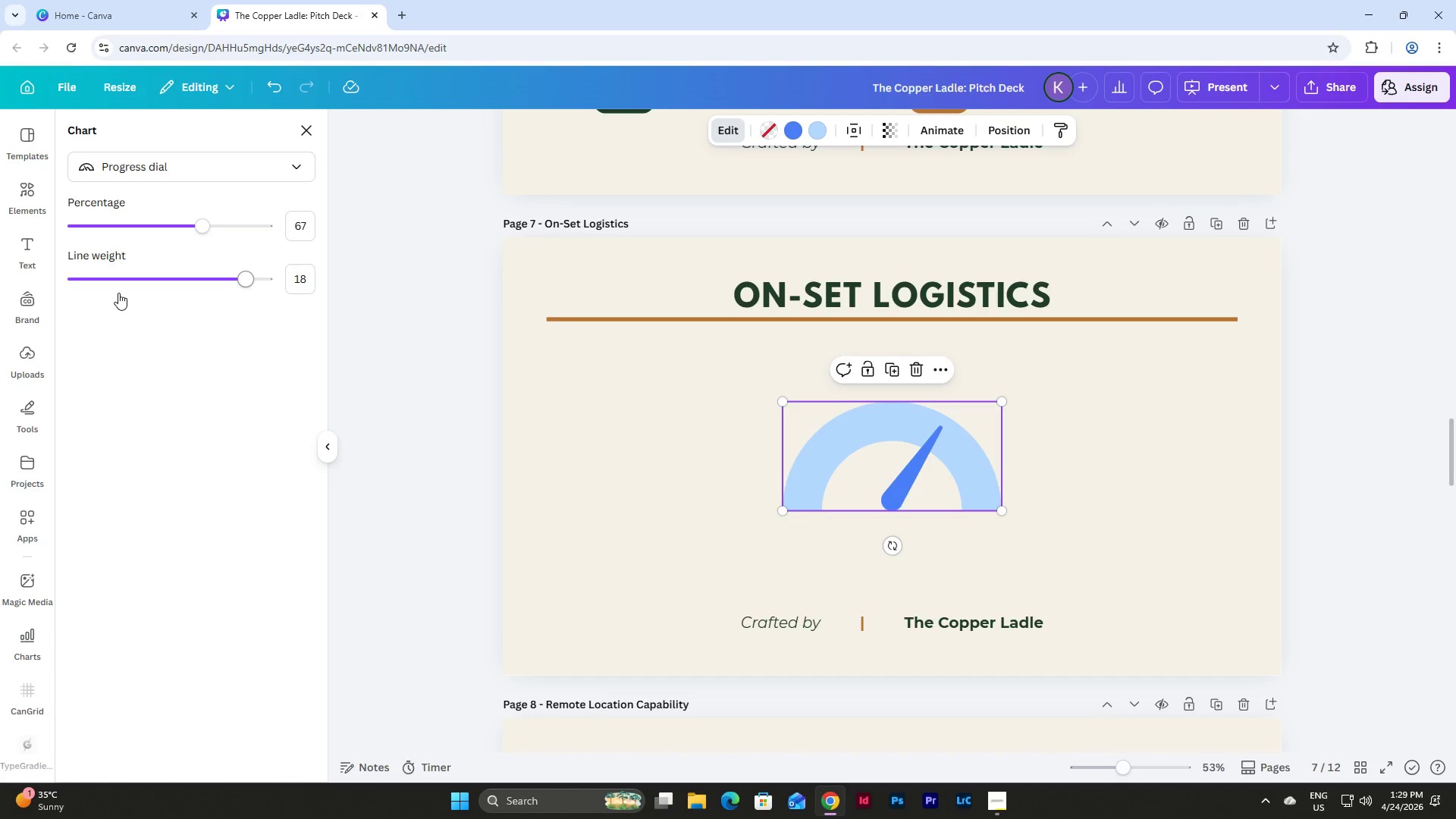 
left_click([736, 127])
 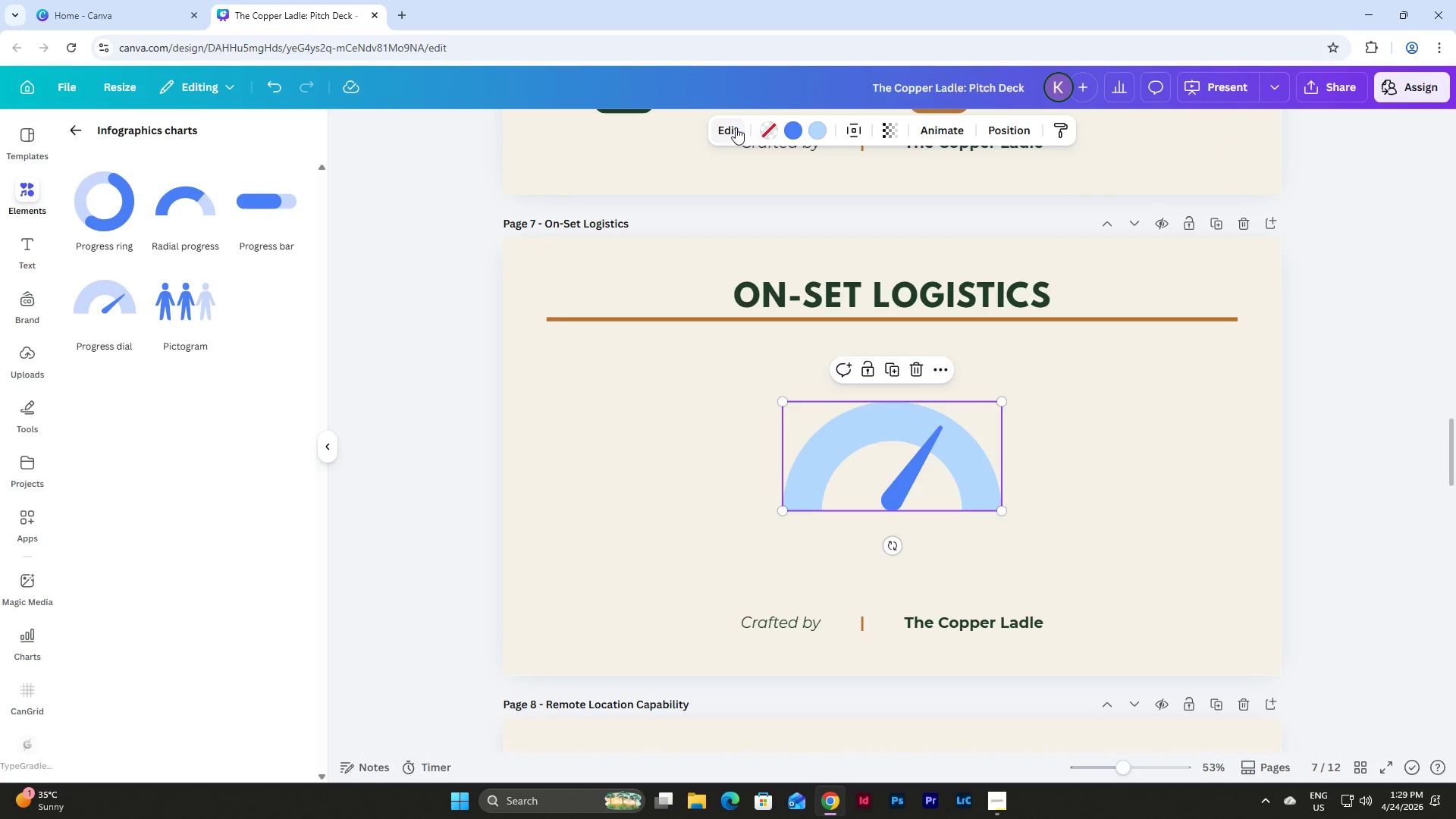 
left_click([736, 127])
 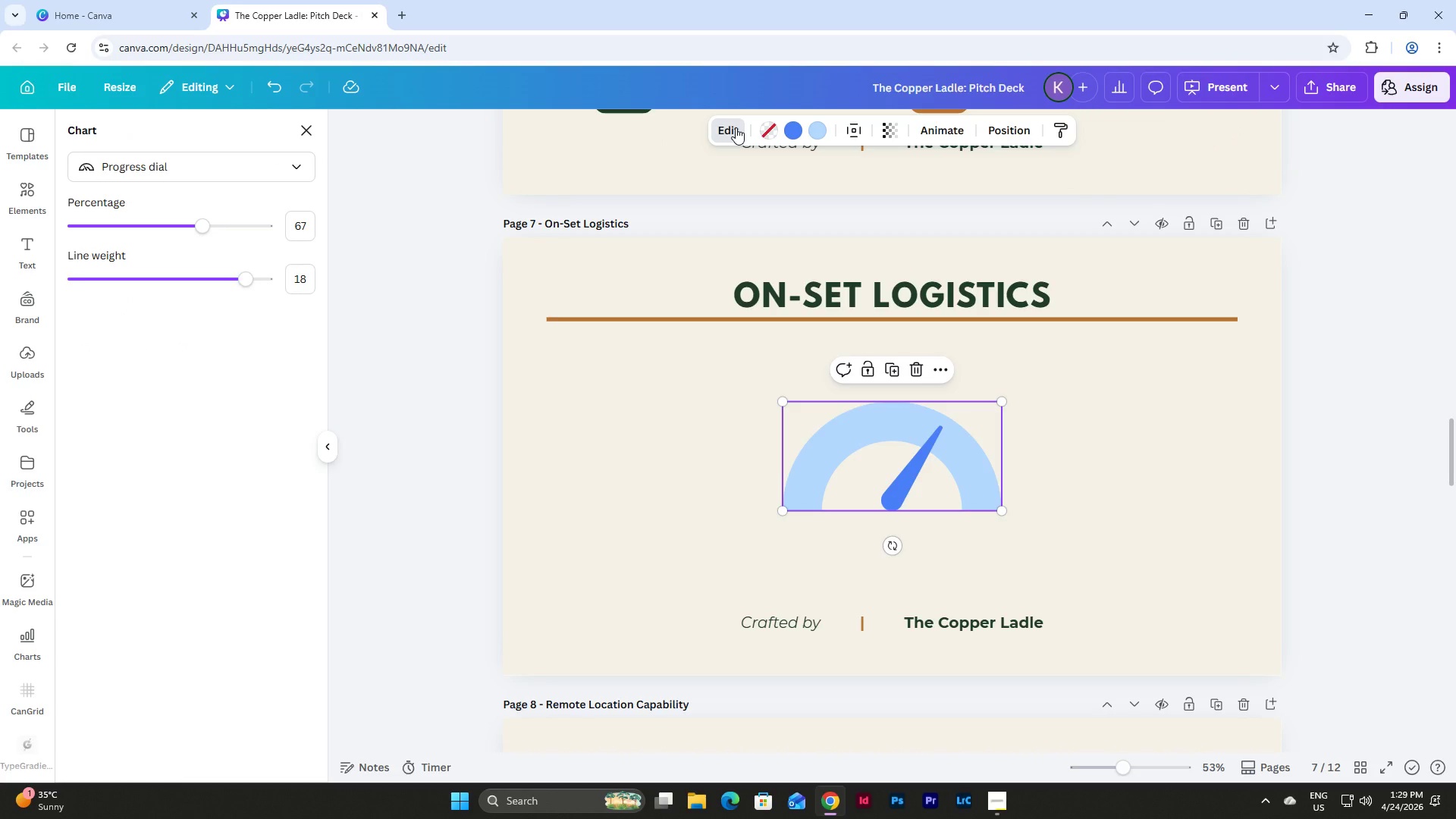 
left_click([736, 127])
 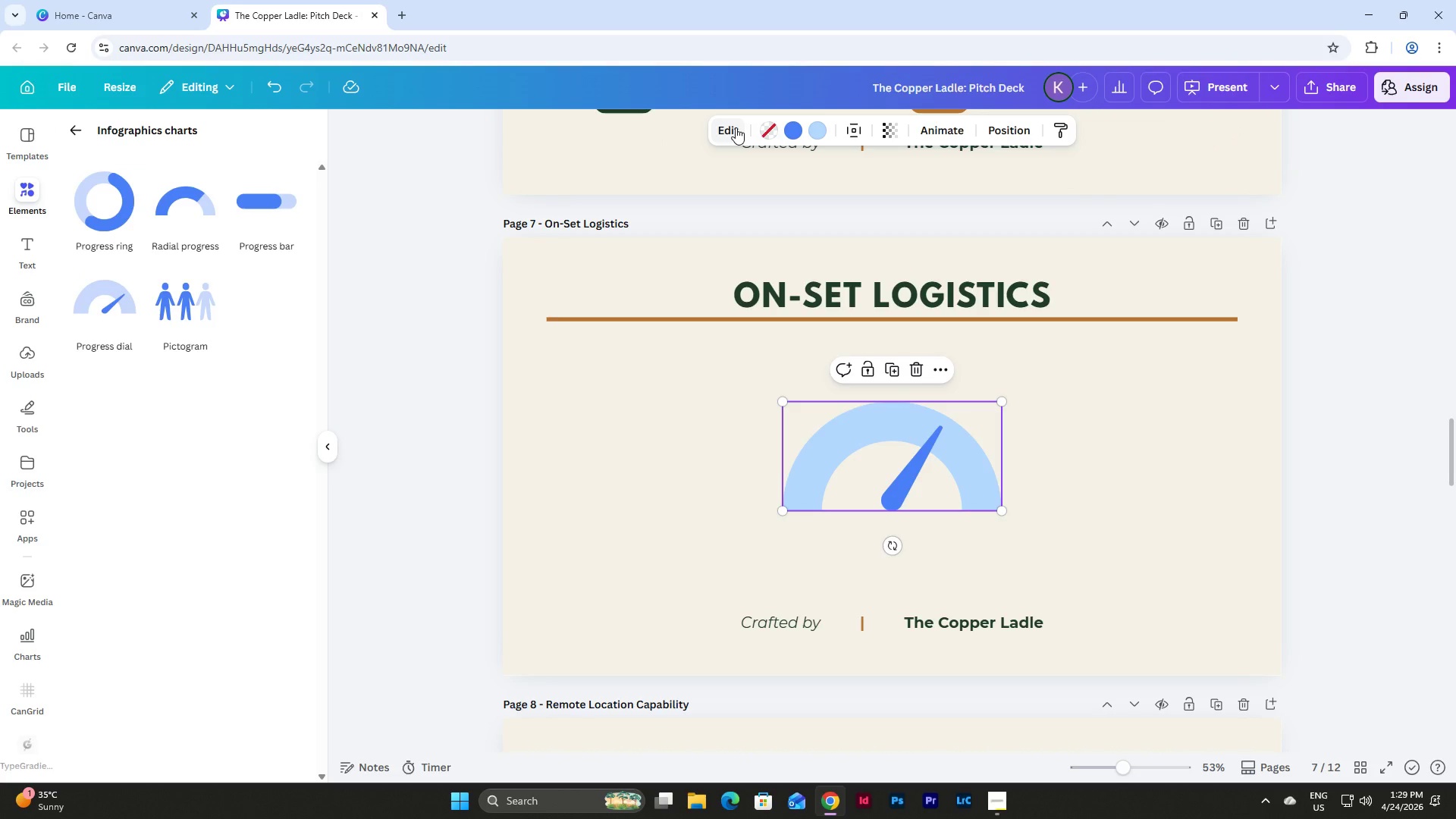 
left_click([736, 127])
 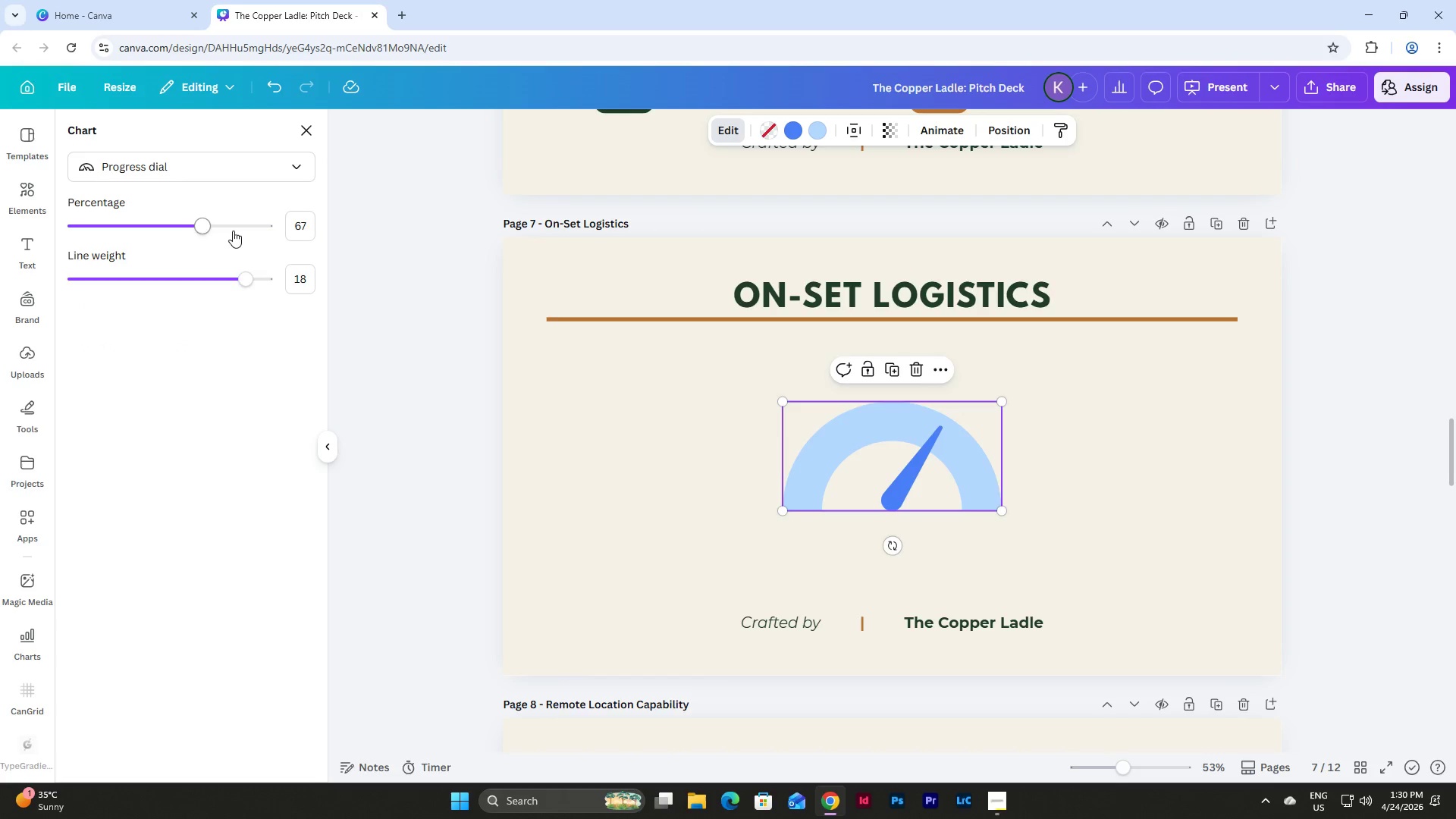 
left_click_drag(start_coordinate=[200, 231], to_coordinate=[133, 242])
 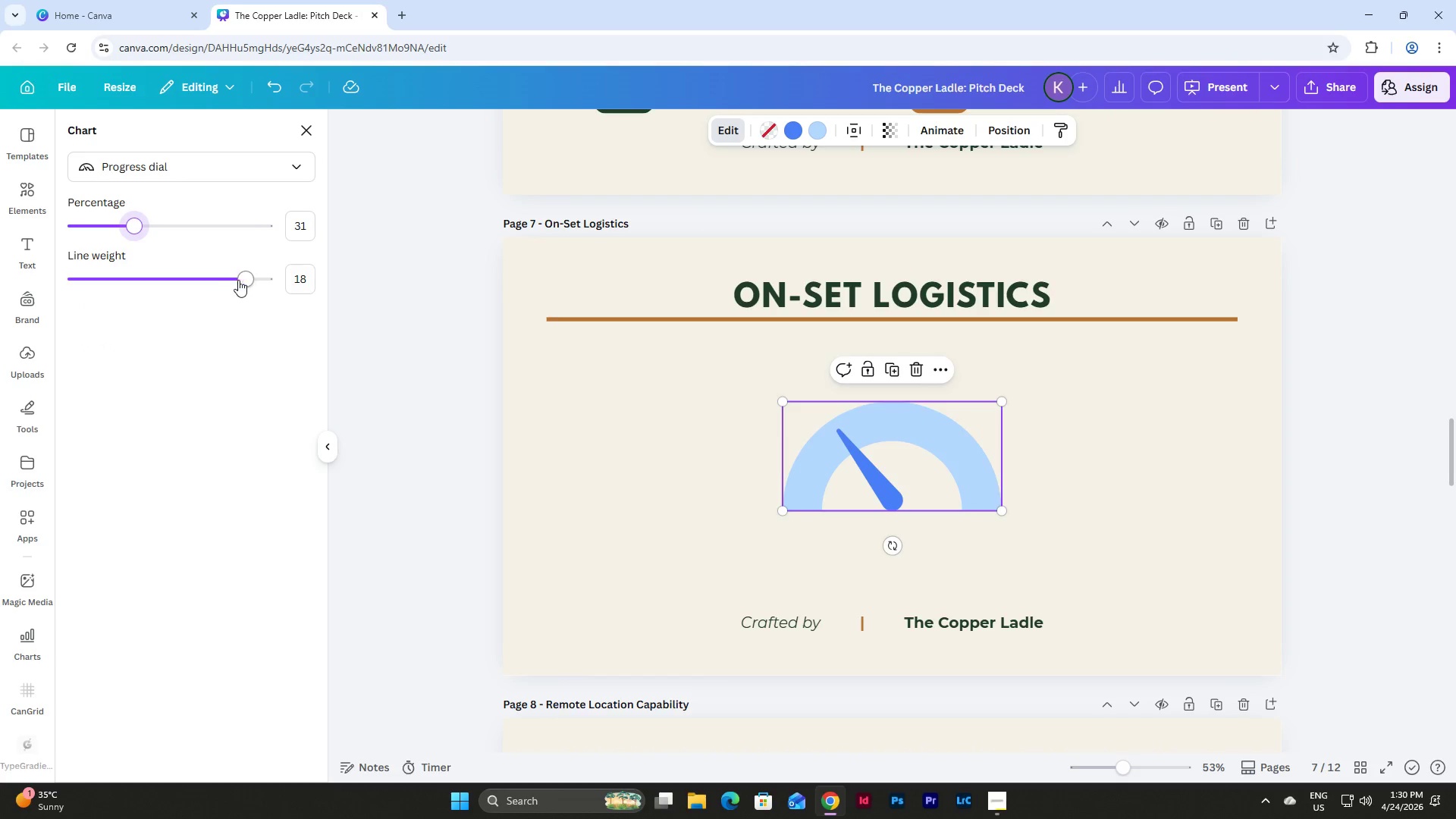 
left_click_drag(start_coordinate=[246, 280], to_coordinate=[240, 281])
 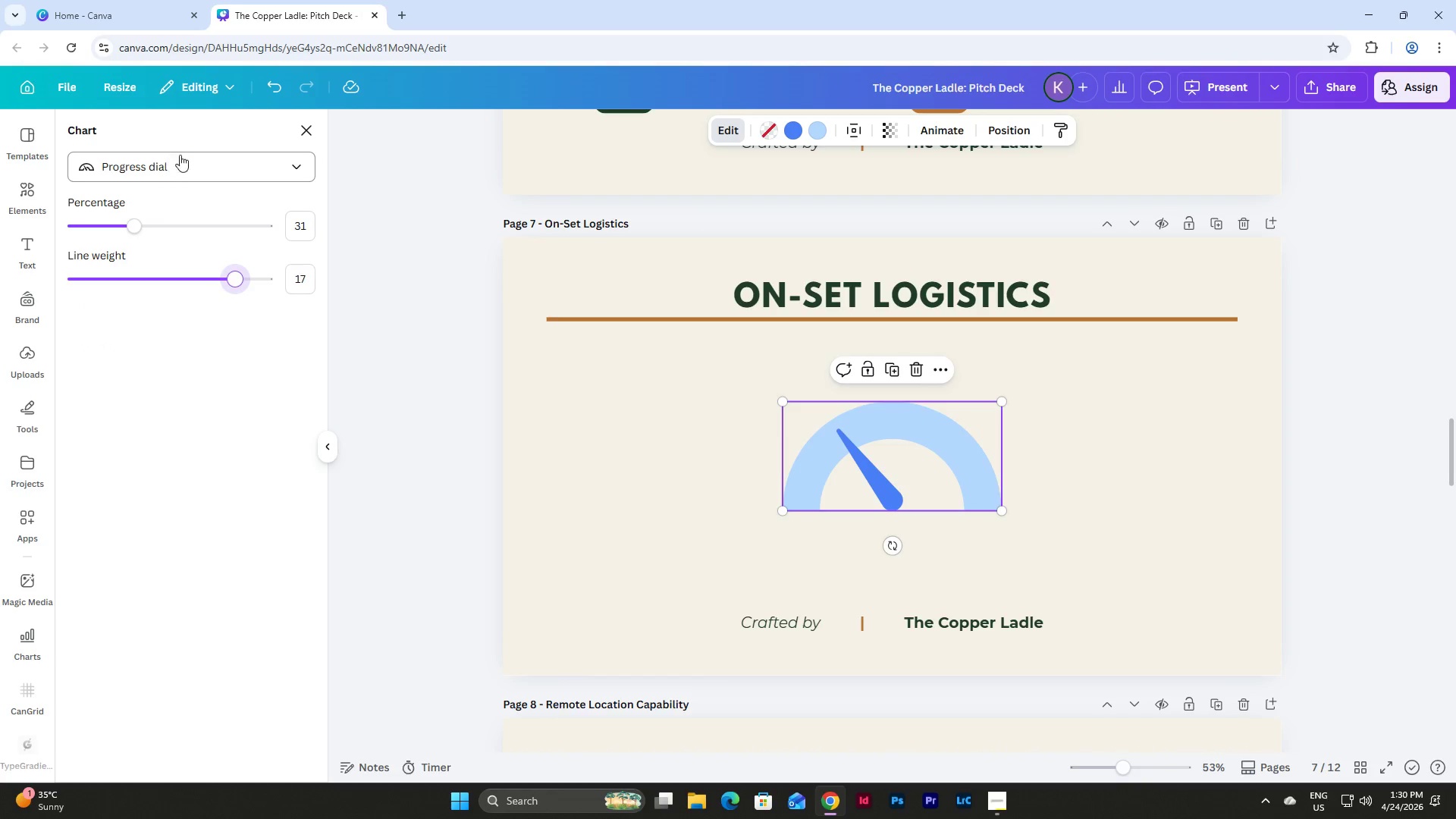 
left_click([242, 159])
 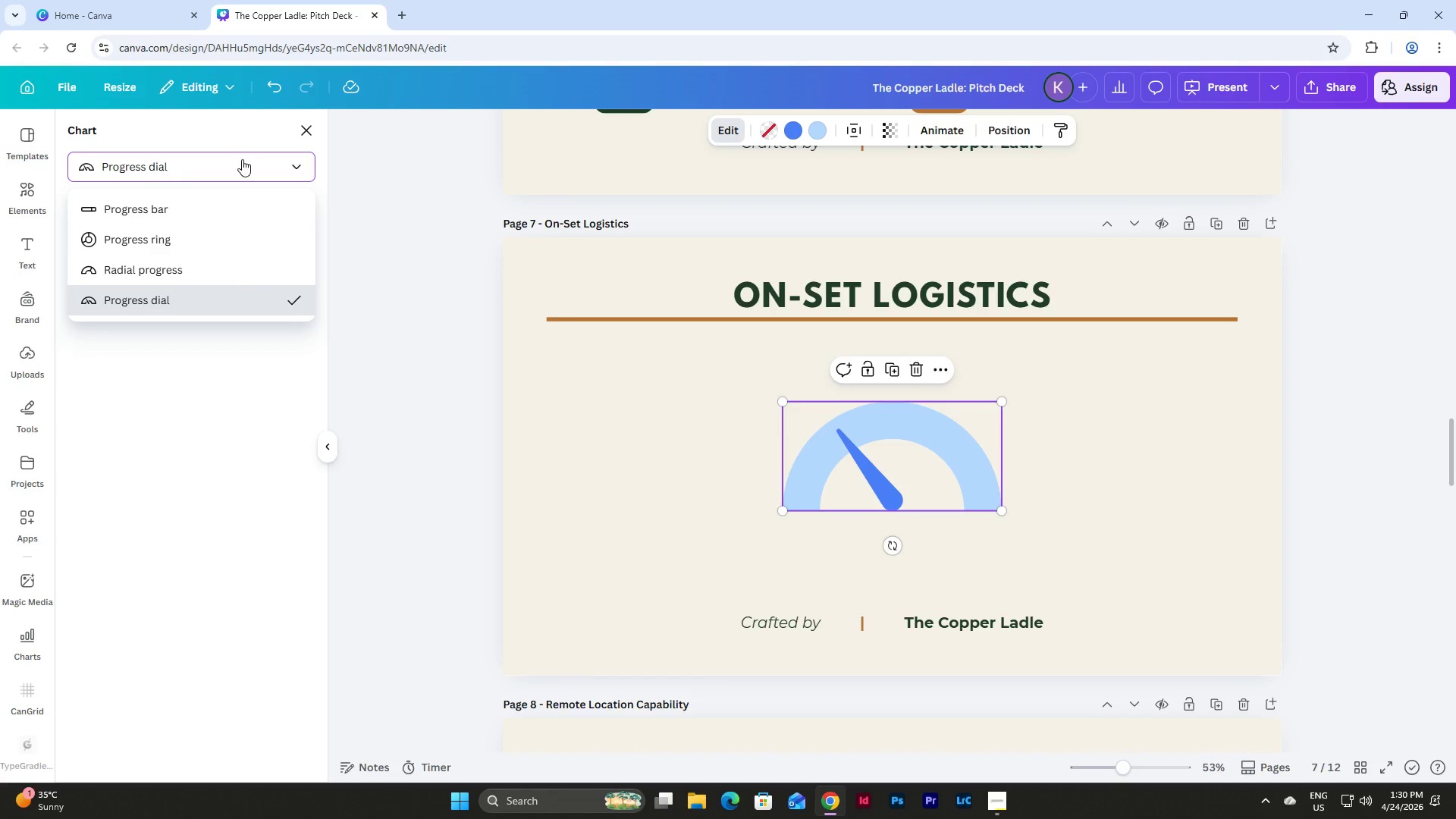 
left_click([221, 209])
 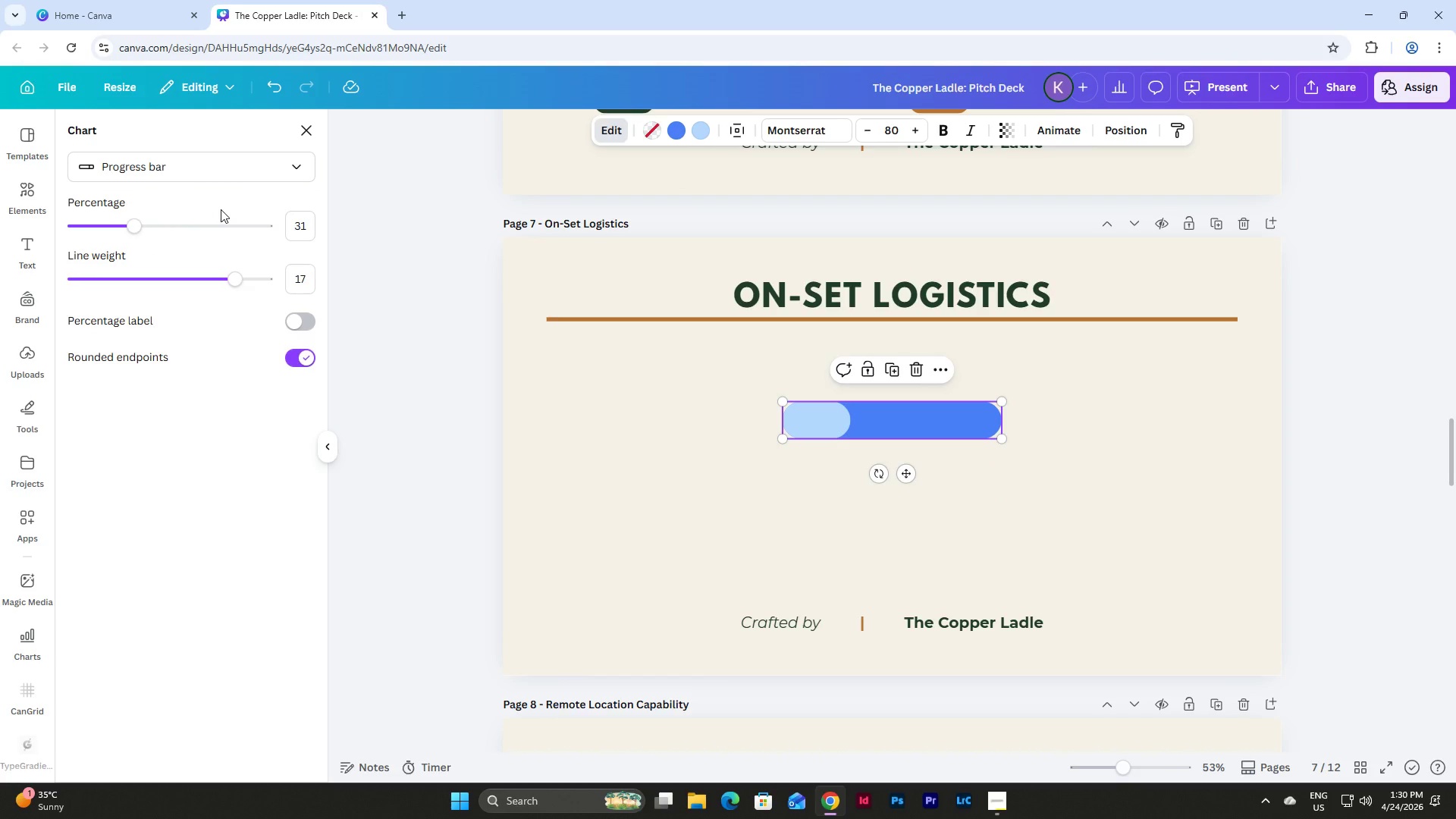 
left_click([1040, 523])
 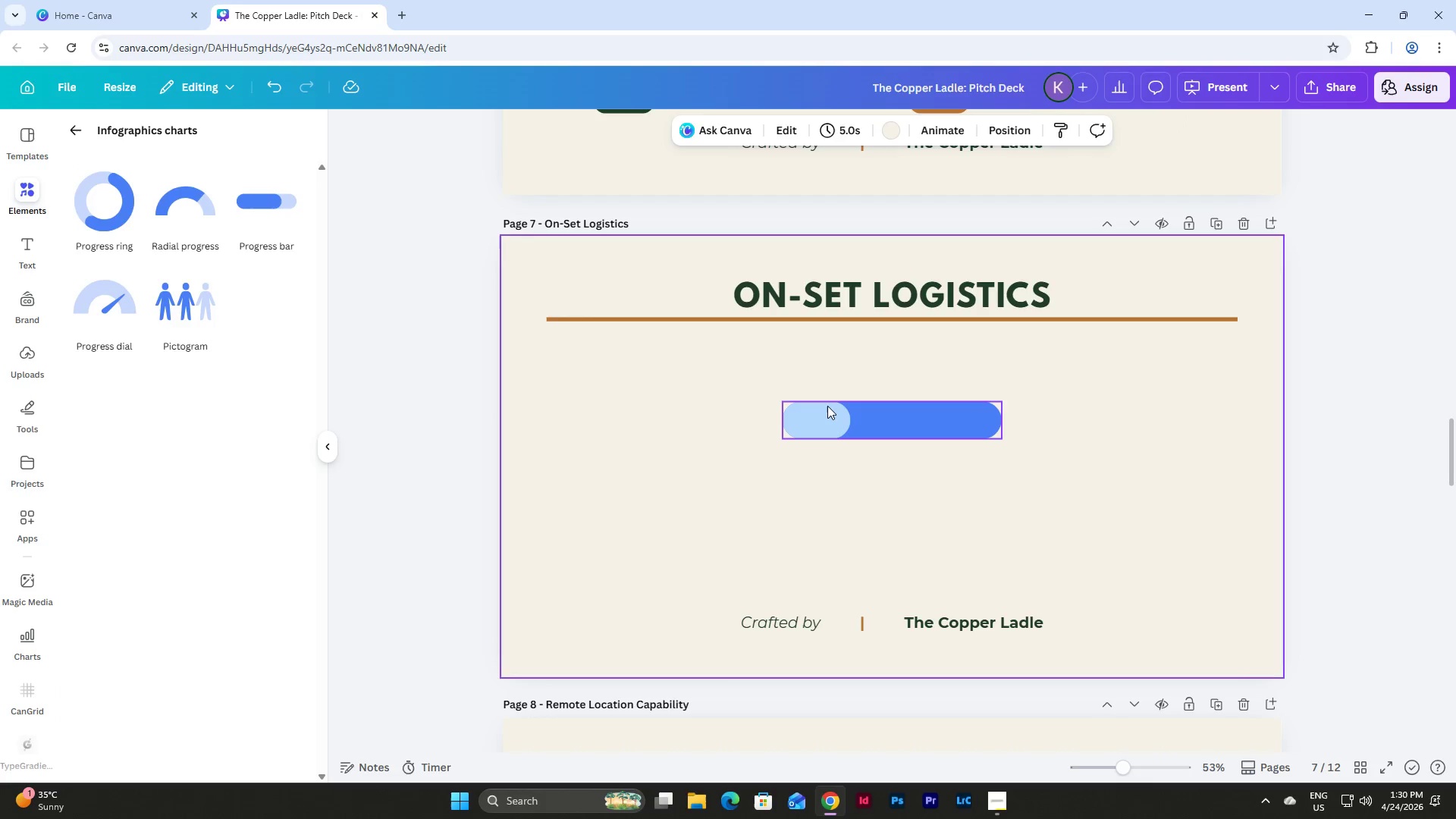 
left_click([827, 406])
 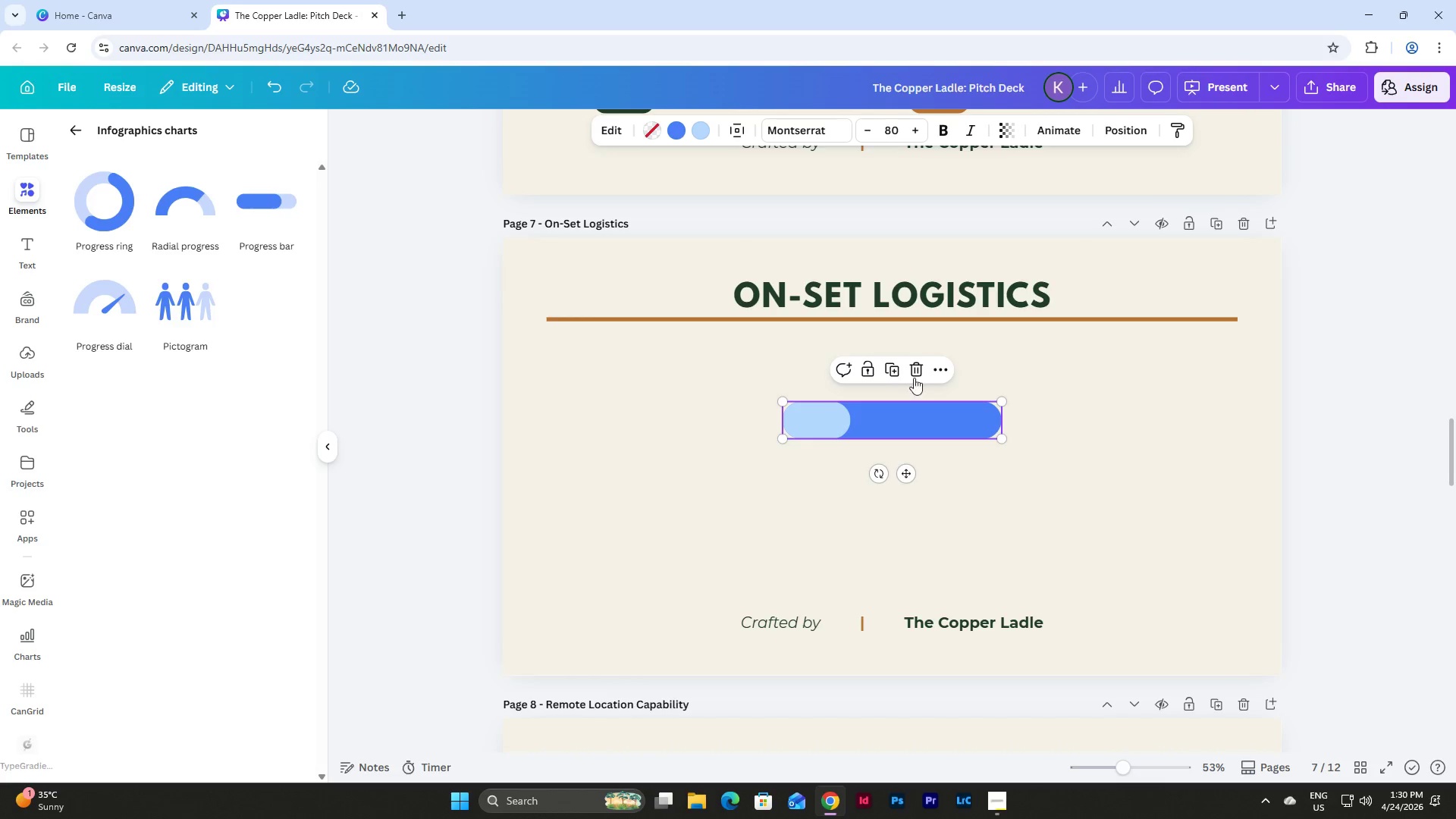 
left_click([917, 372])
 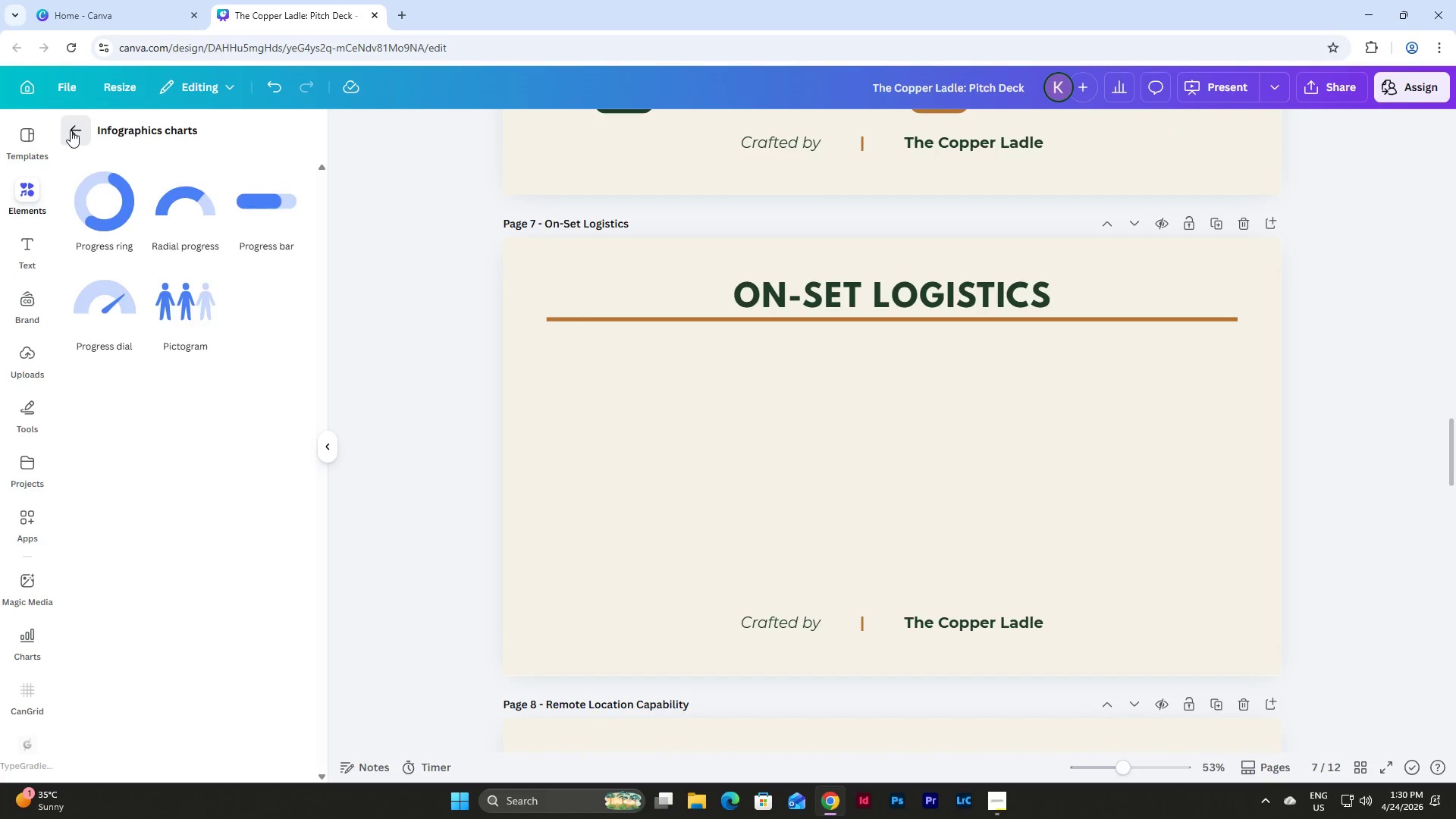 
scroll: coordinate [219, 564], scroll_direction: up, amount: 2.0
 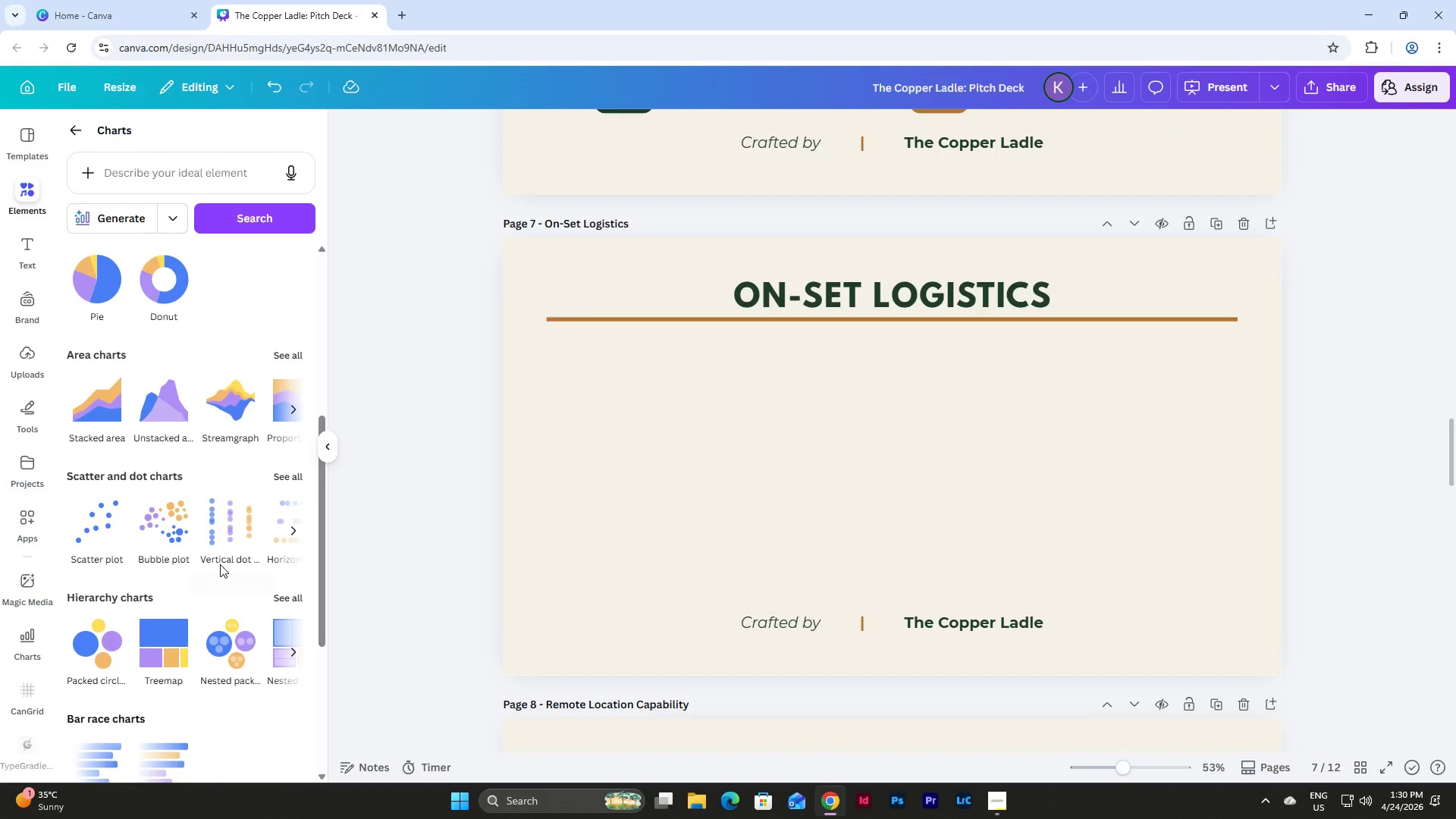 
scroll: coordinate [249, 424], scroll_direction: down, amount: 6.0
 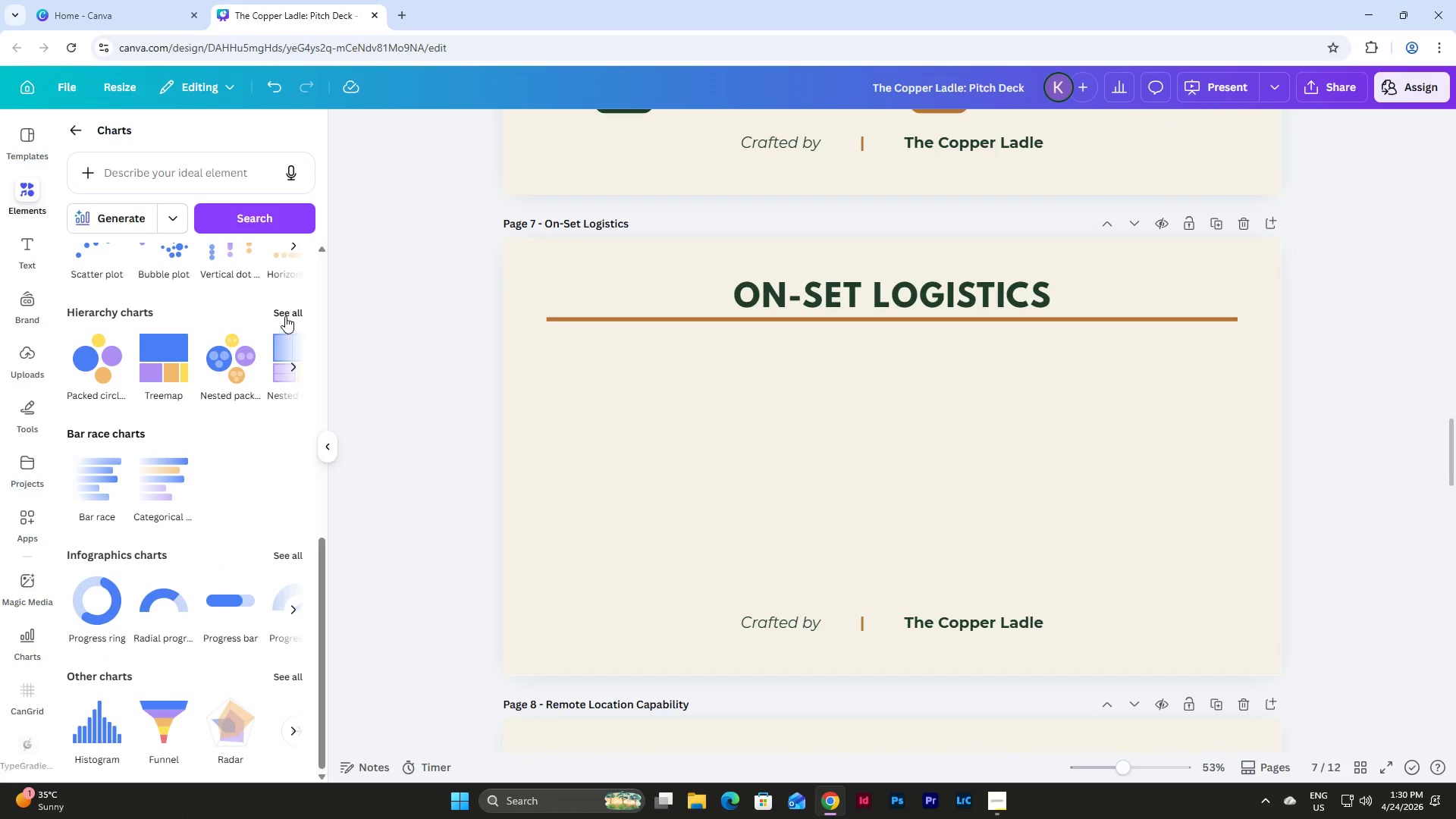 
left_click([283, 313])
 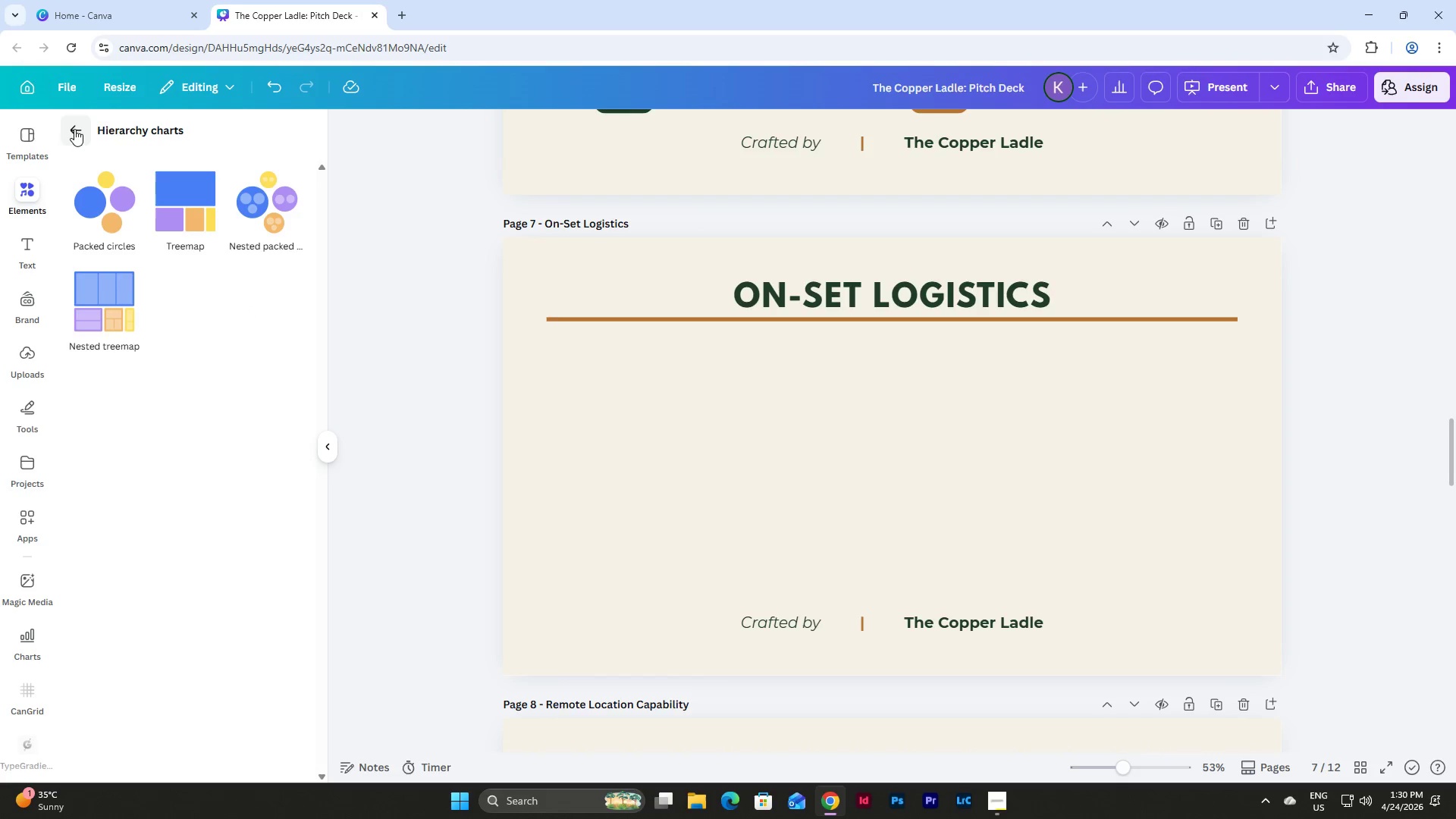 
left_click([69, 124])
 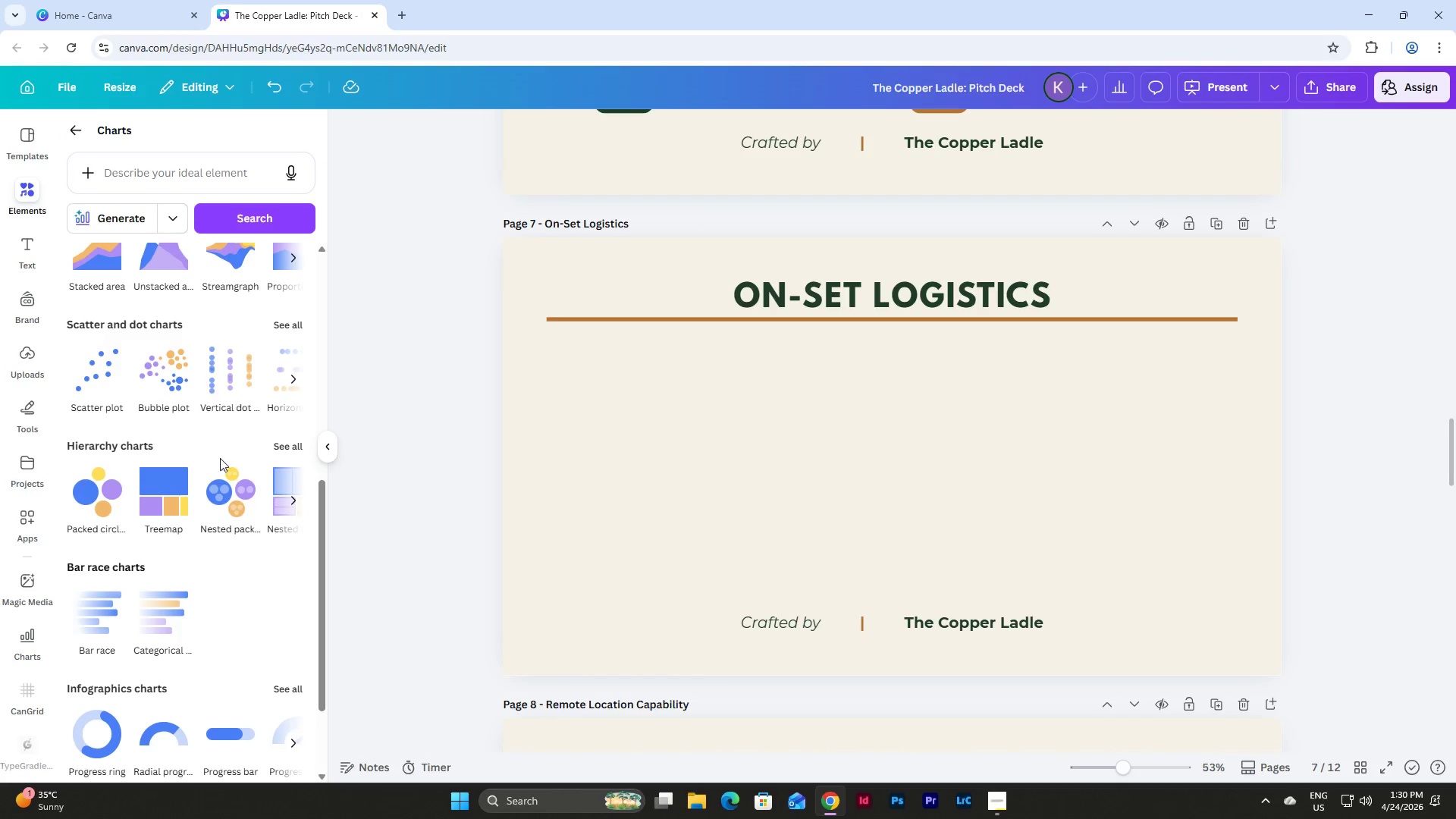 
scroll: coordinate [224, 483], scroll_direction: down, amount: 7.0
 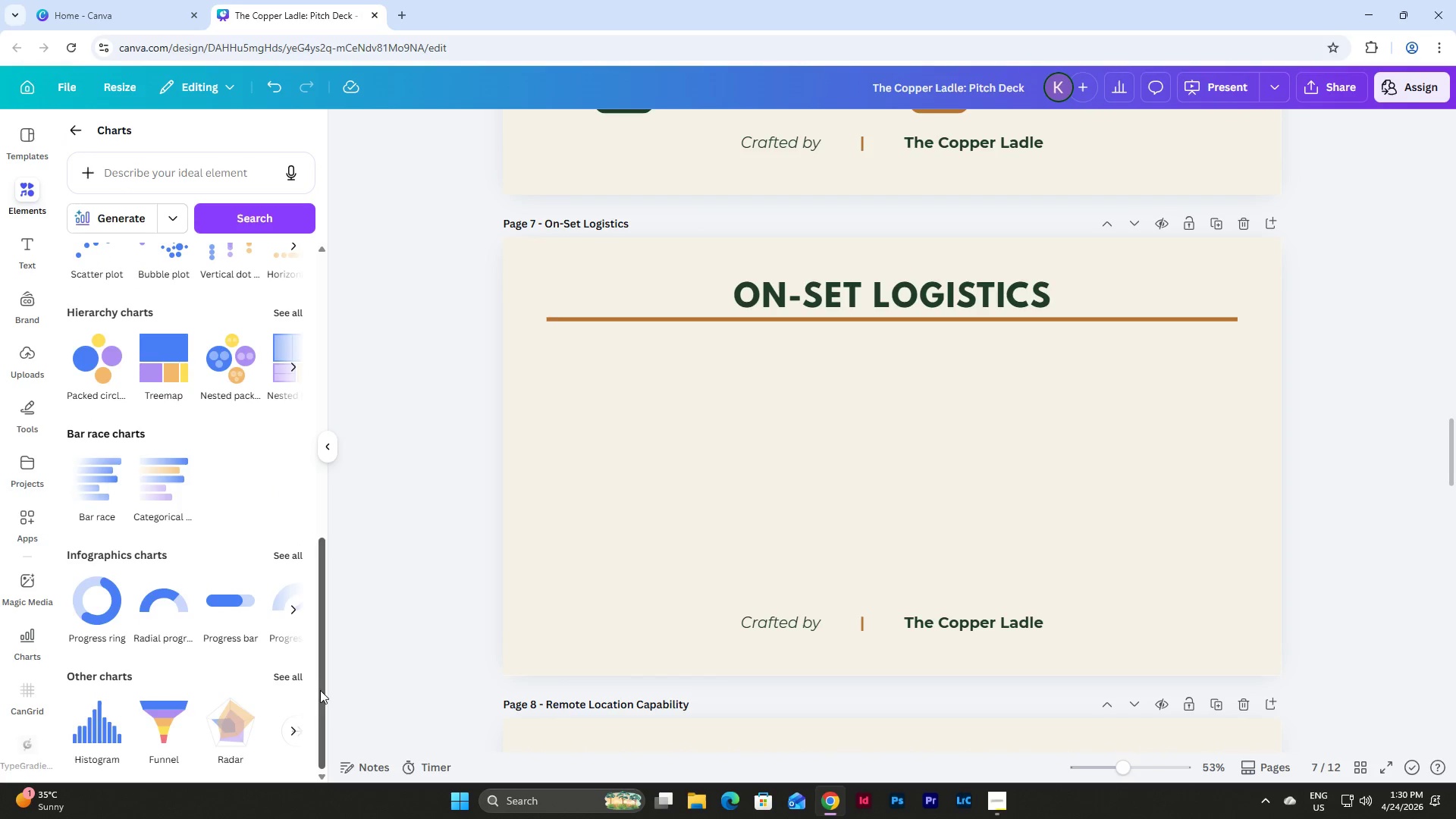 
left_click([289, 667])
 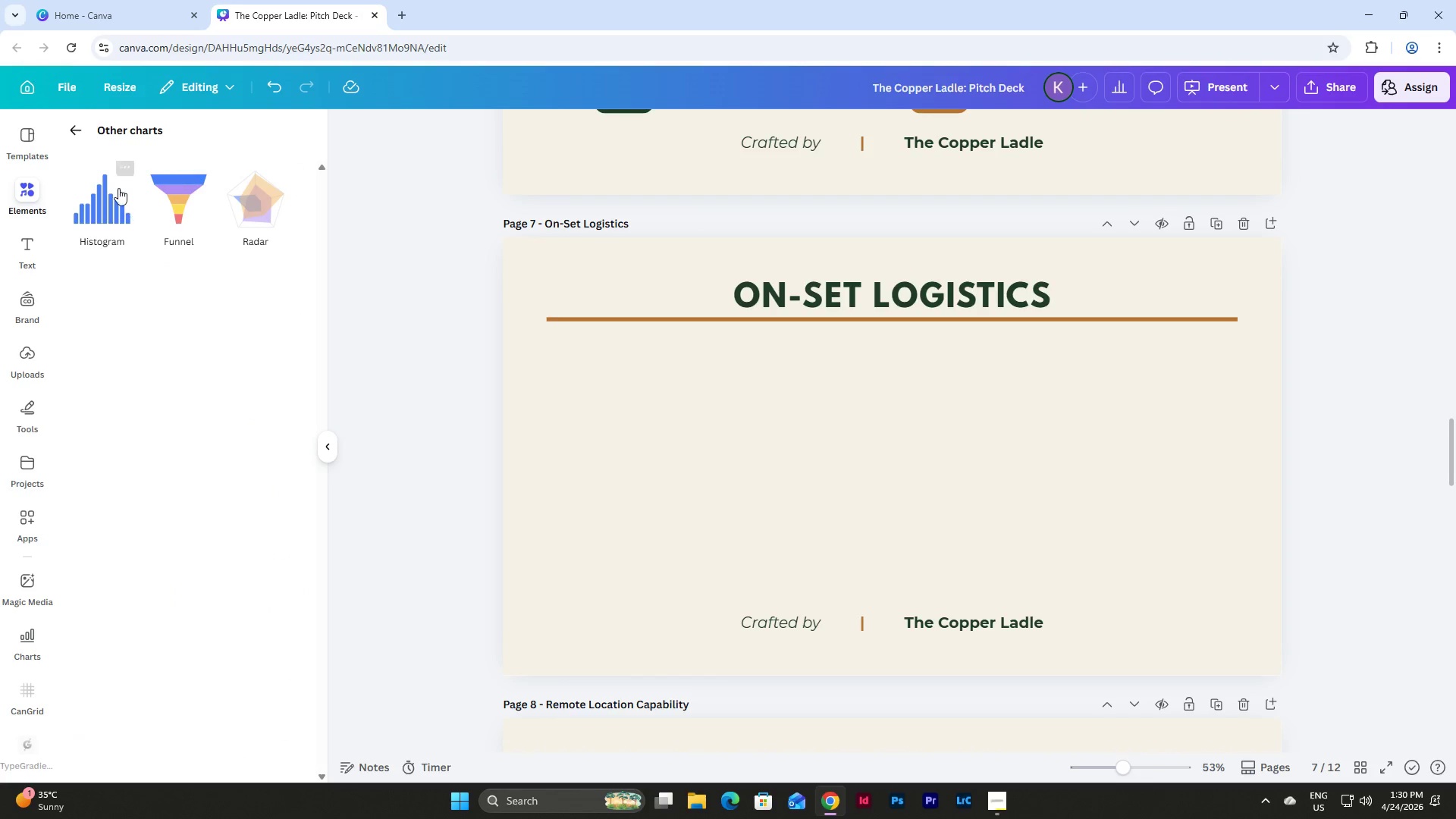 
left_click([75, 142])
 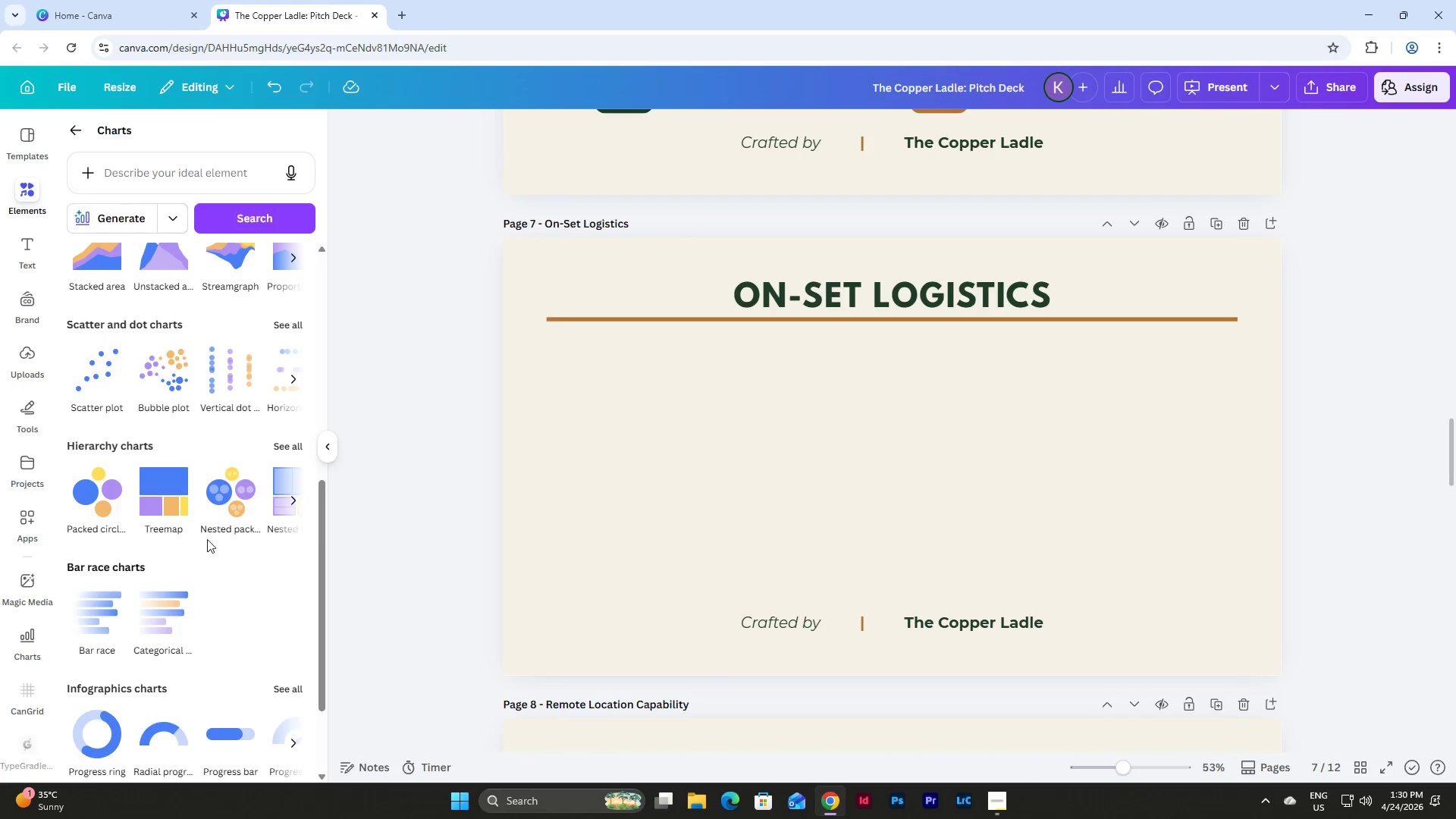 
scroll: coordinate [207, 538], scroll_direction: up, amount: 3.0
 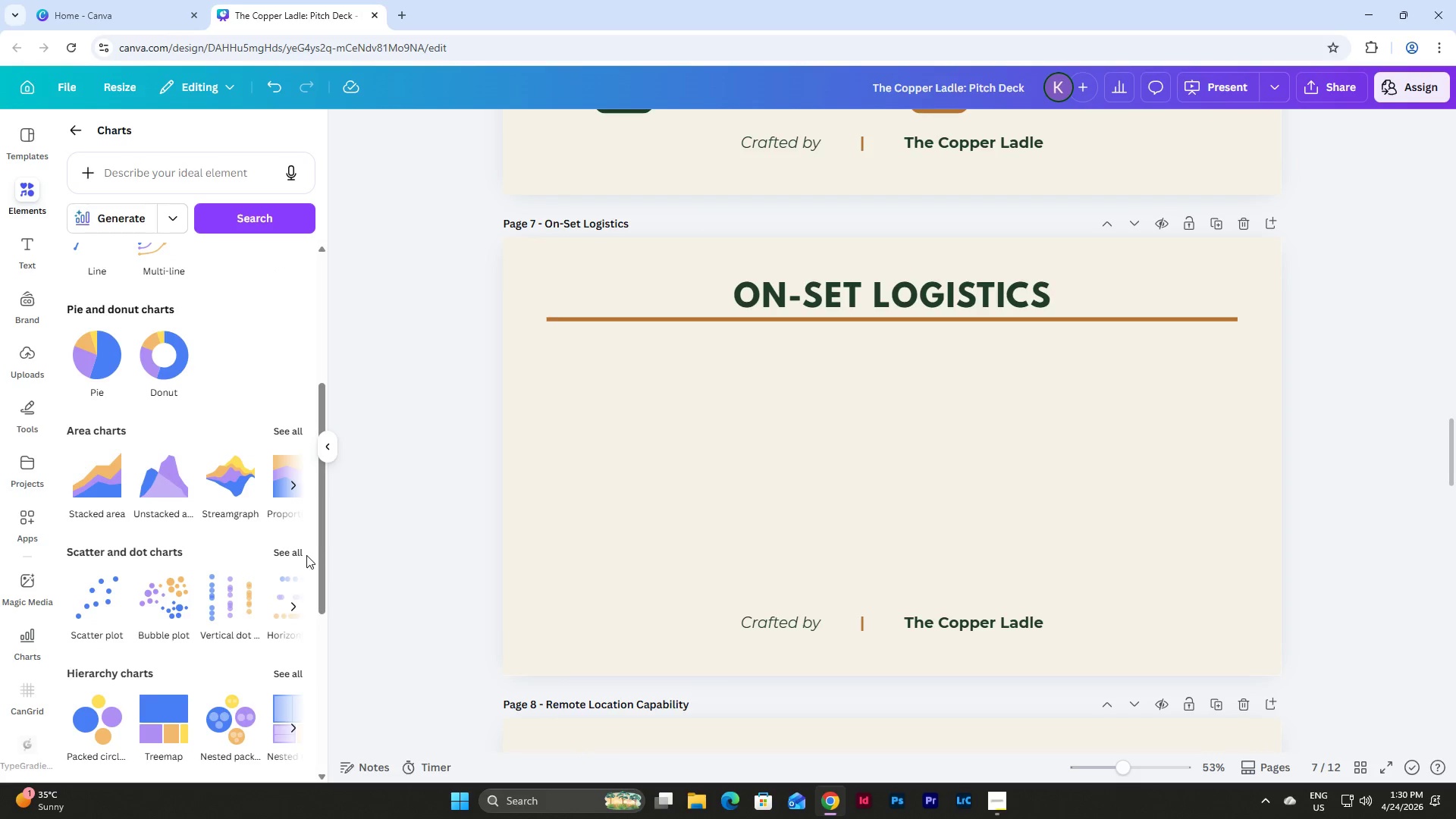 
left_click([291, 550])
 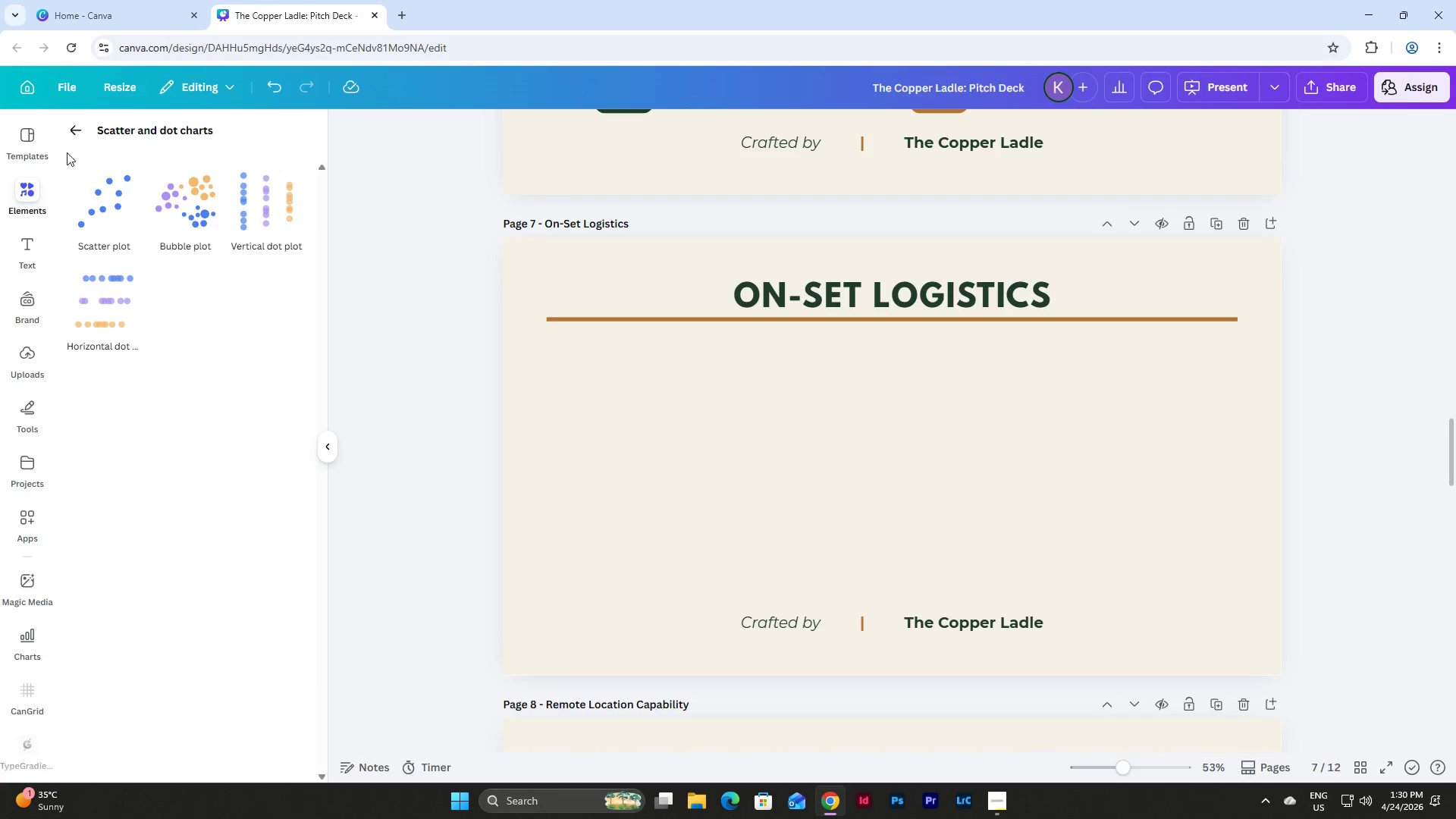 
left_click([70, 137])
 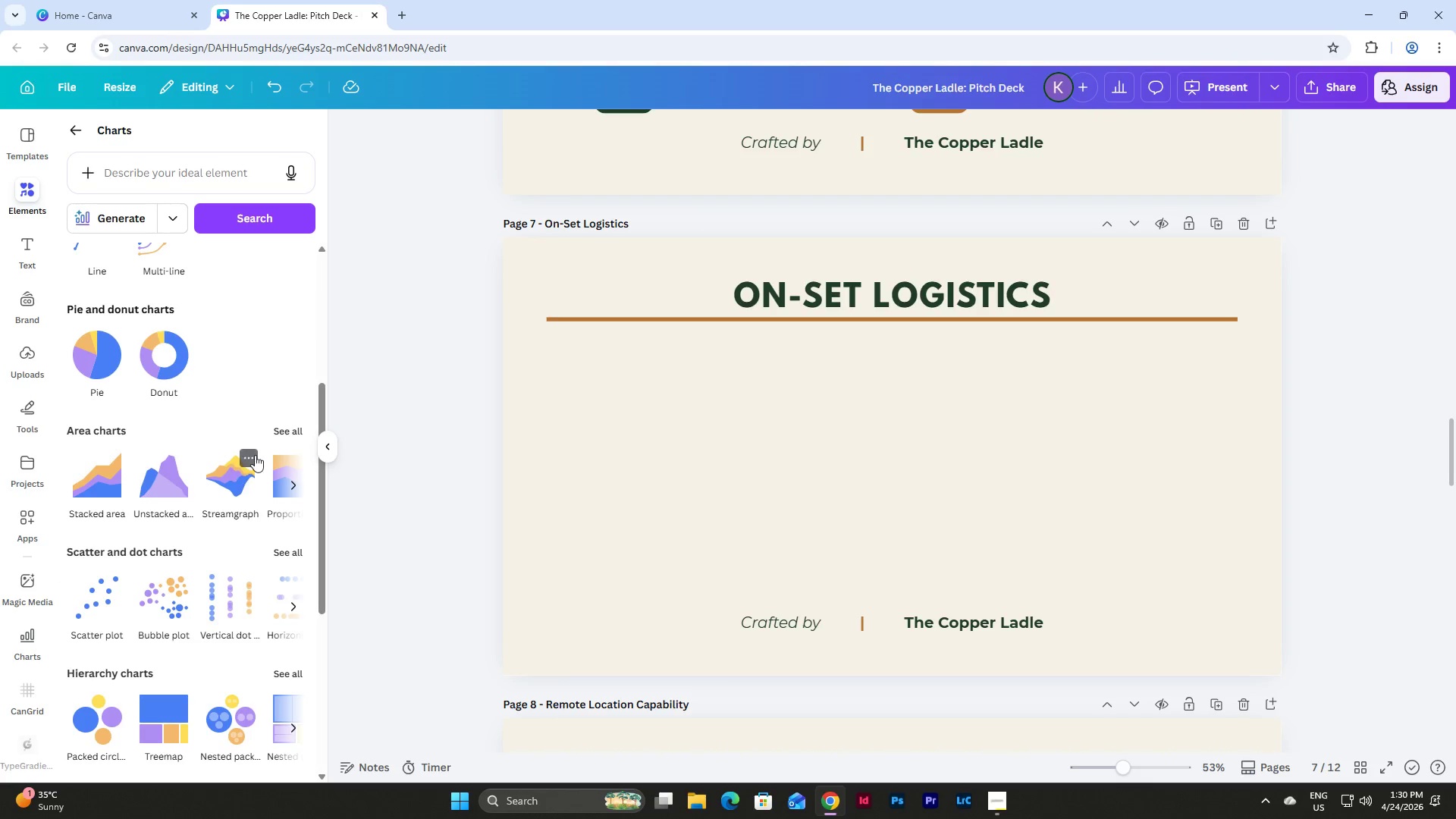 
left_click([283, 425])
 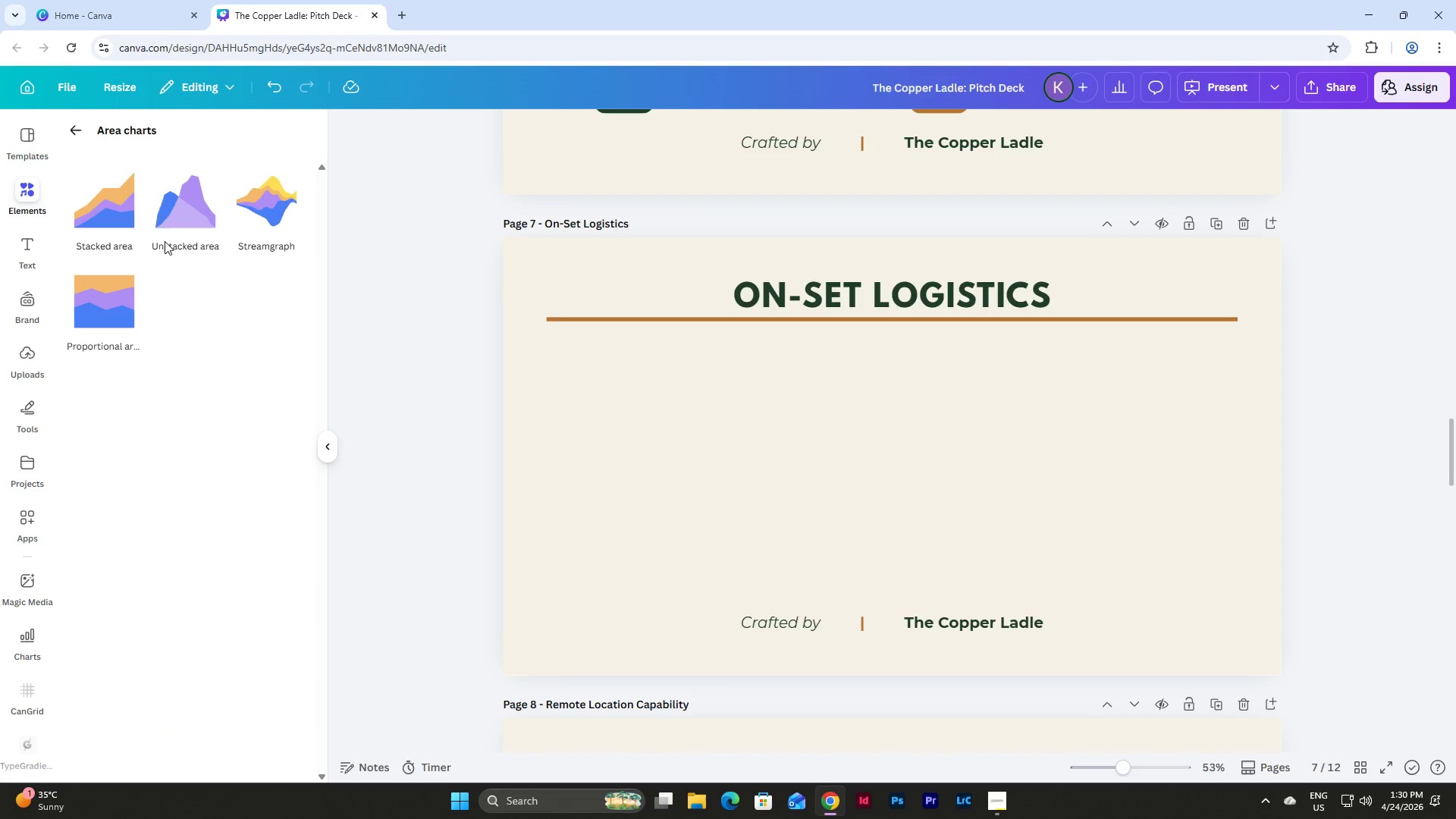 
left_click([87, 132])
 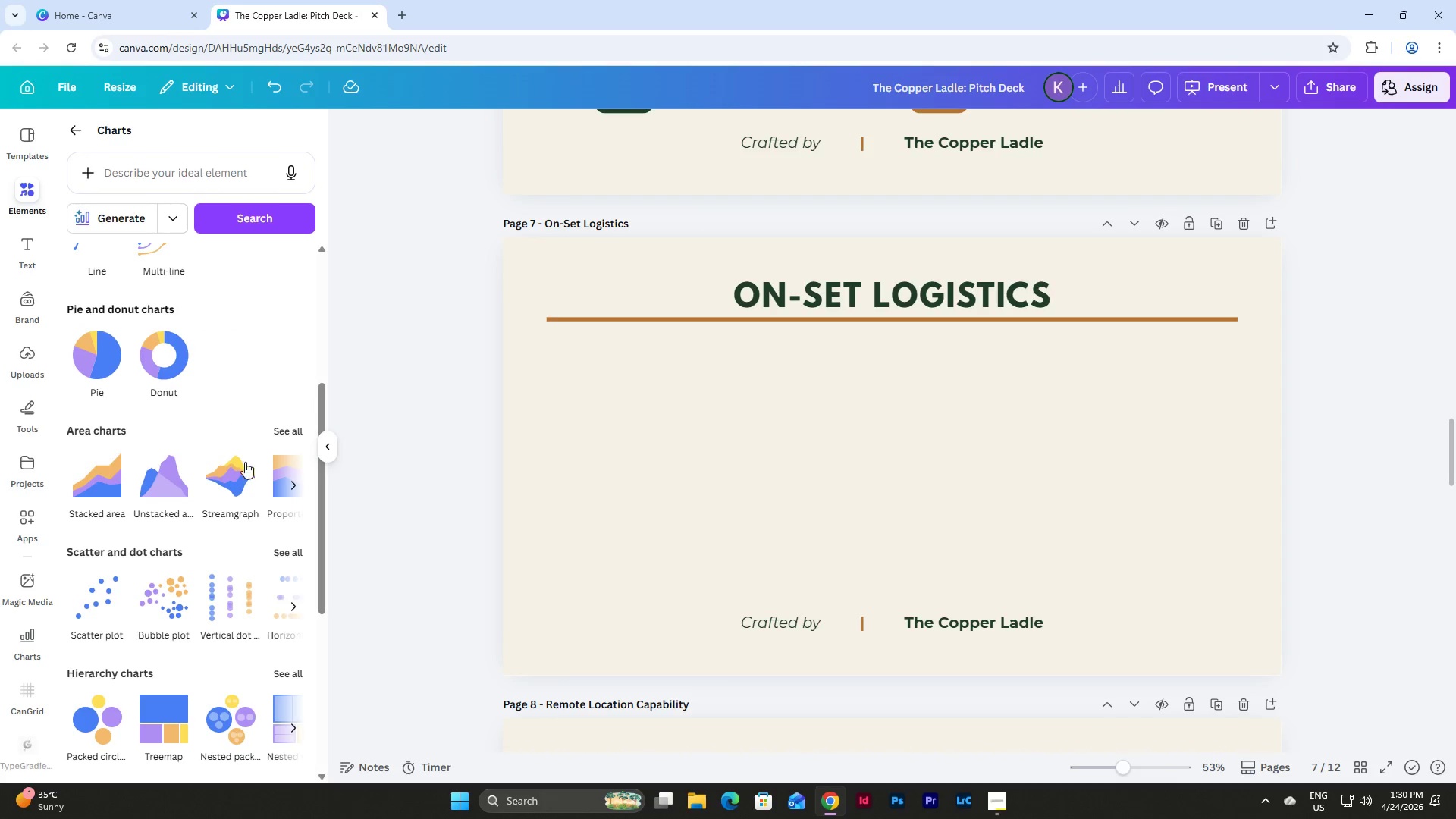 
scroll: coordinate [254, 472], scroll_direction: up, amount: 3.0
 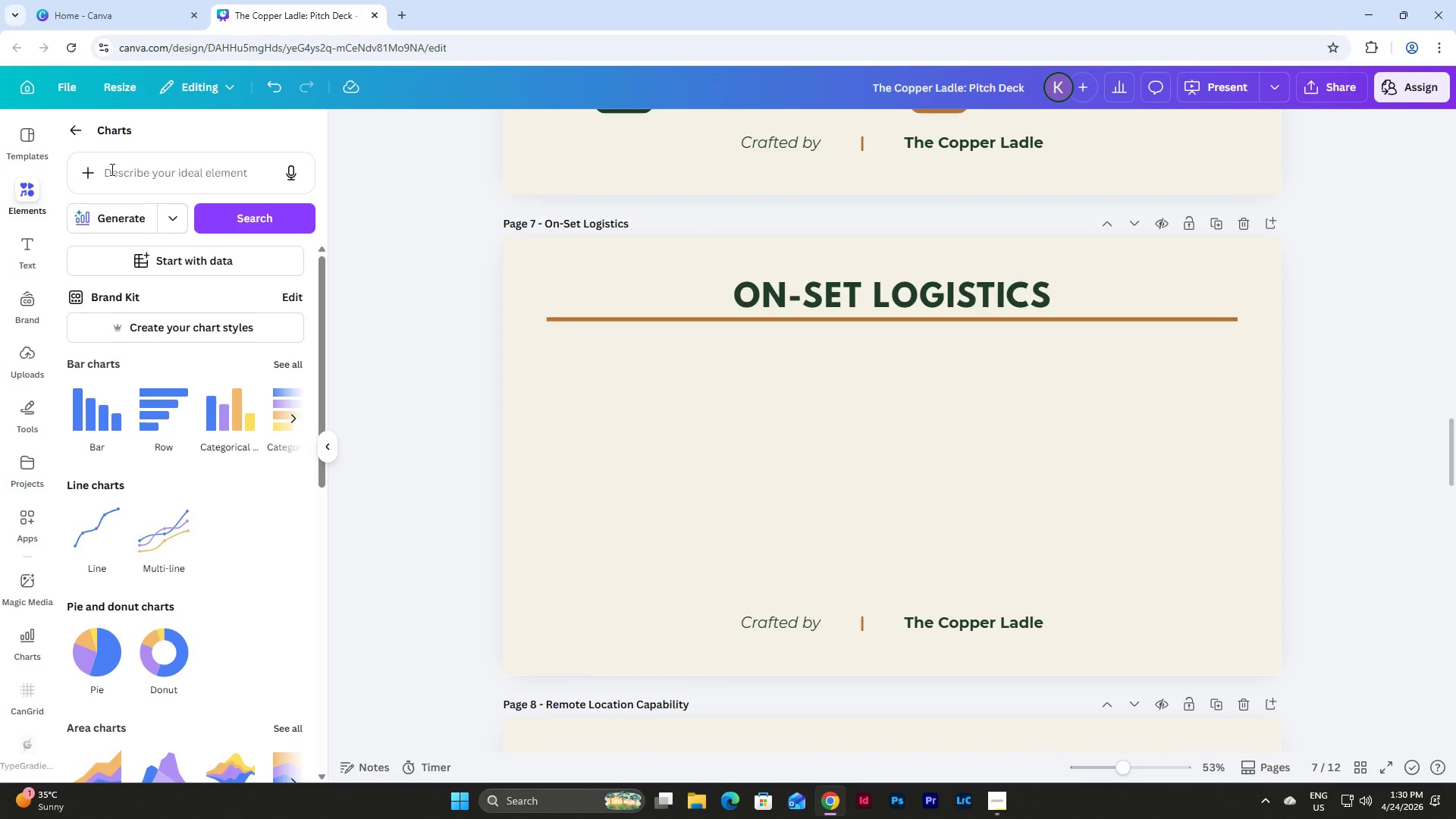 
wait(7.3)
 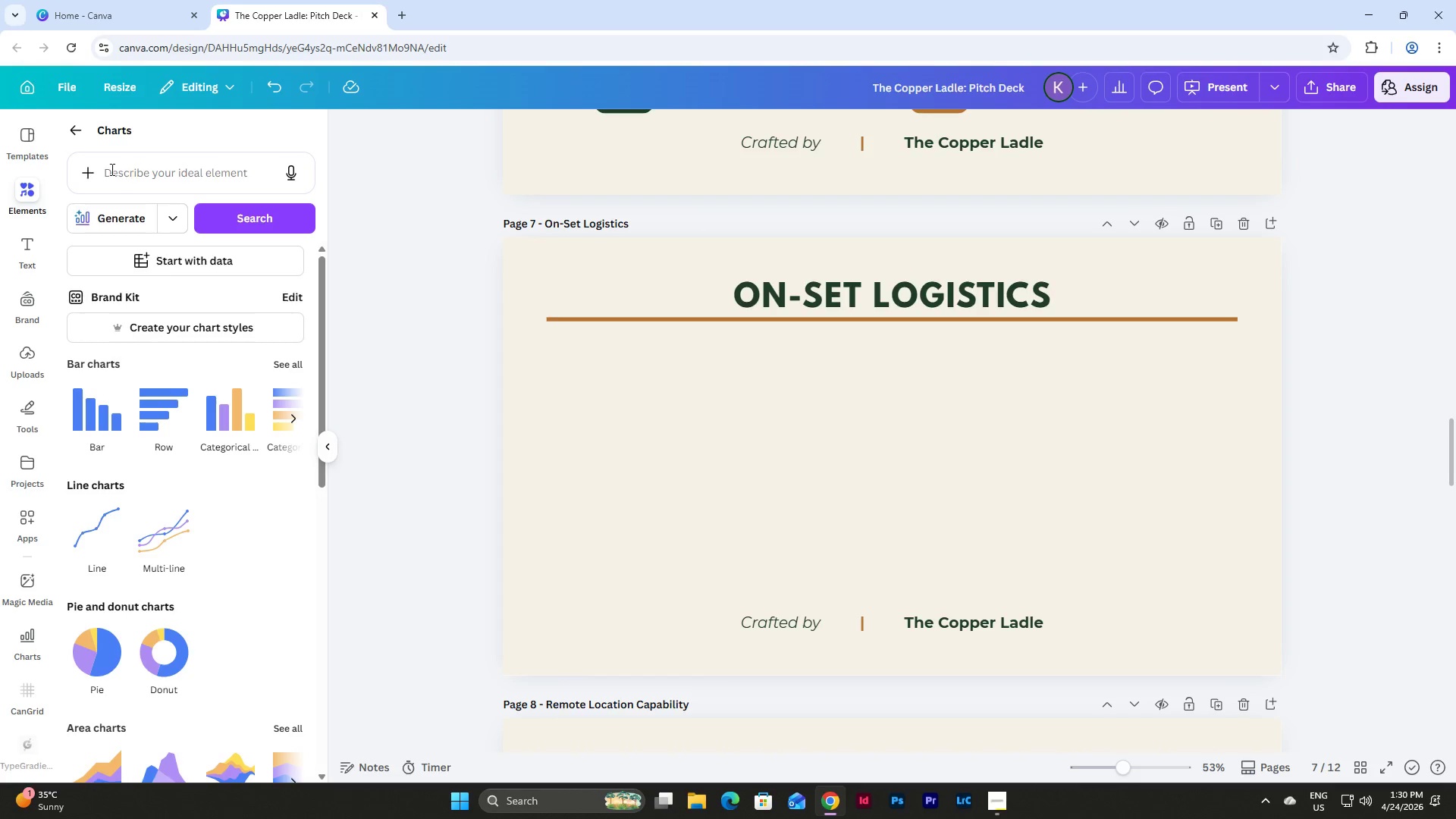 
left_click([32, 196])
 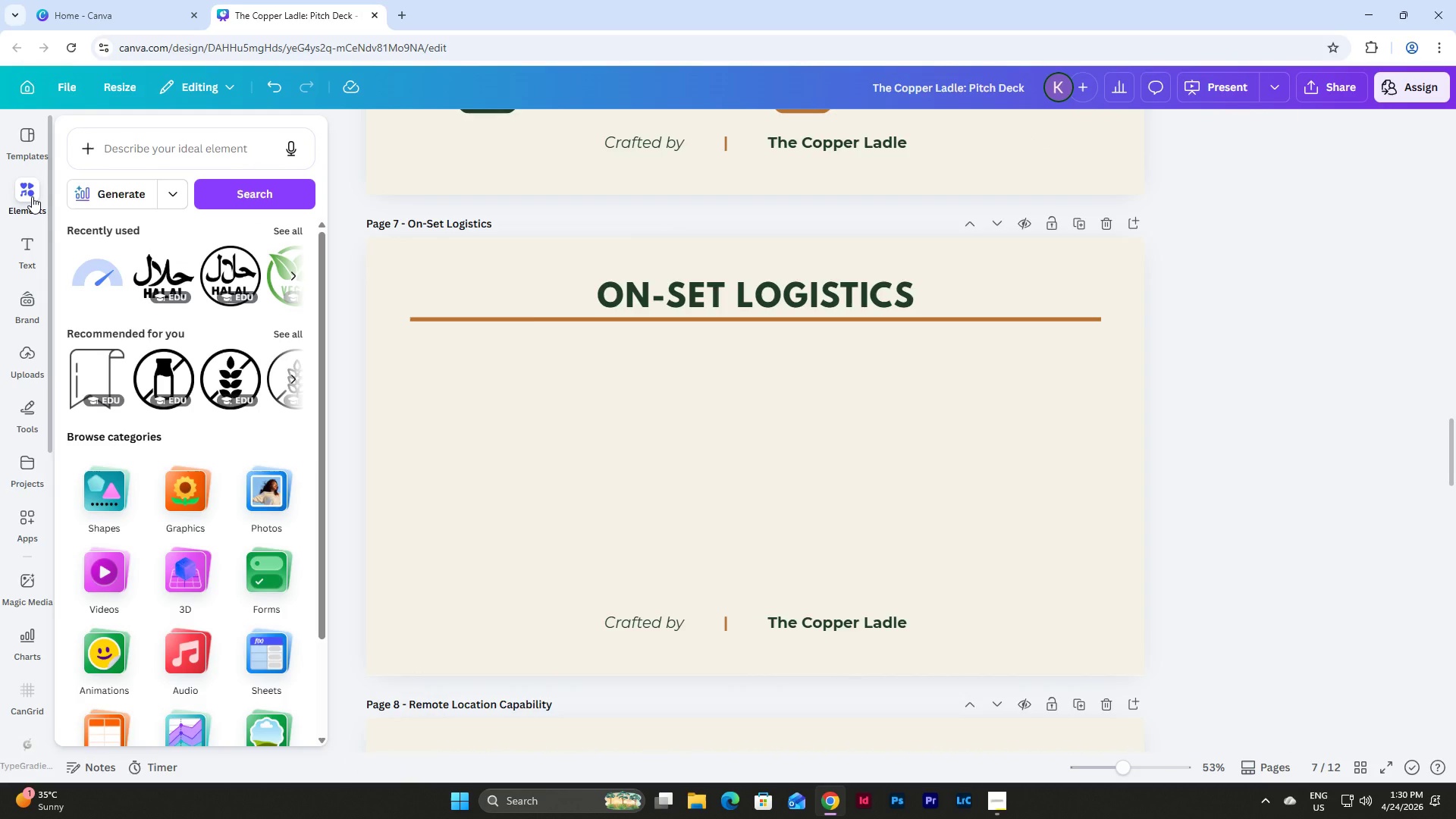 
left_click([32, 196])
 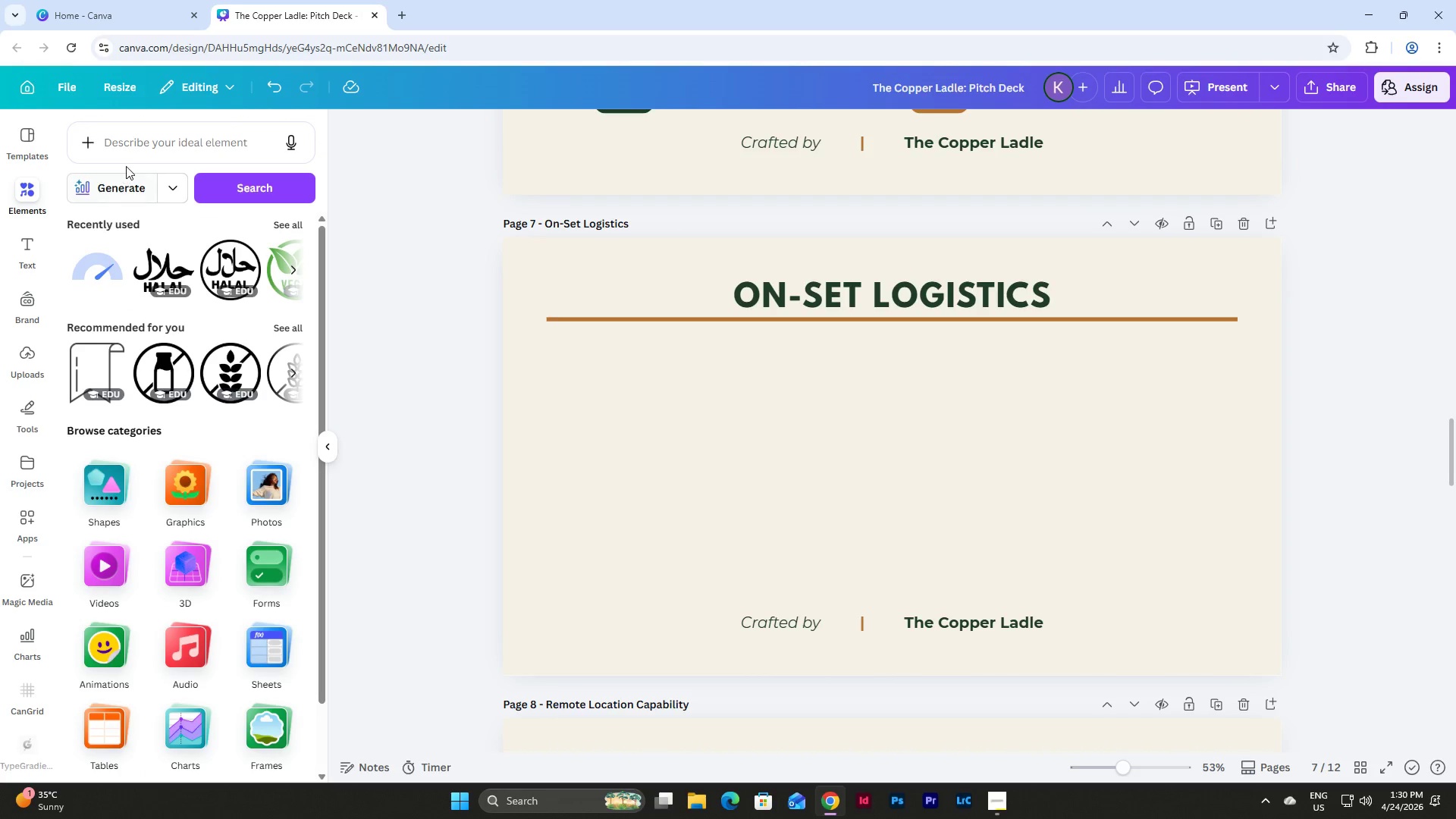 
left_click([156, 138])
 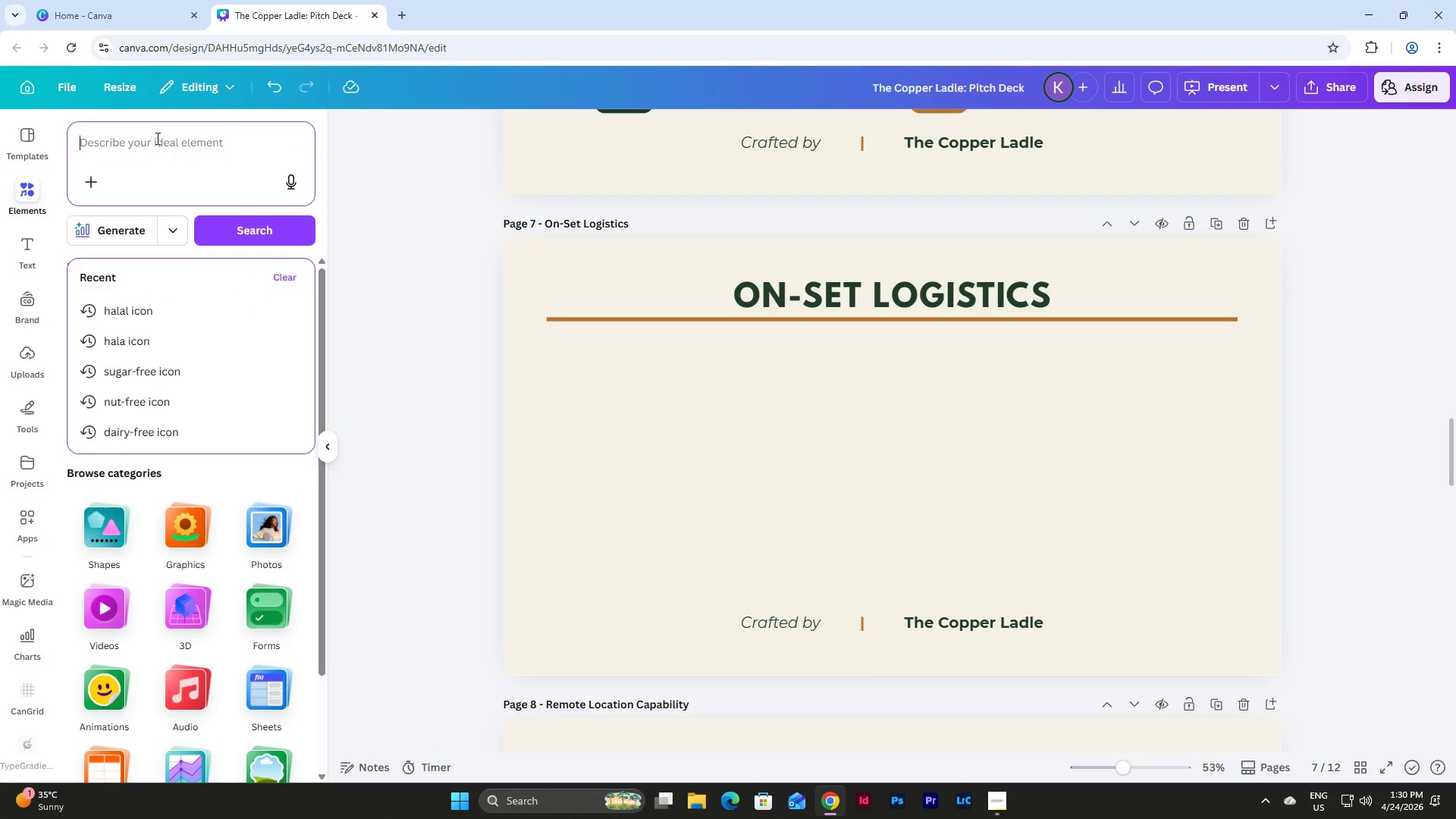 
type(process)
 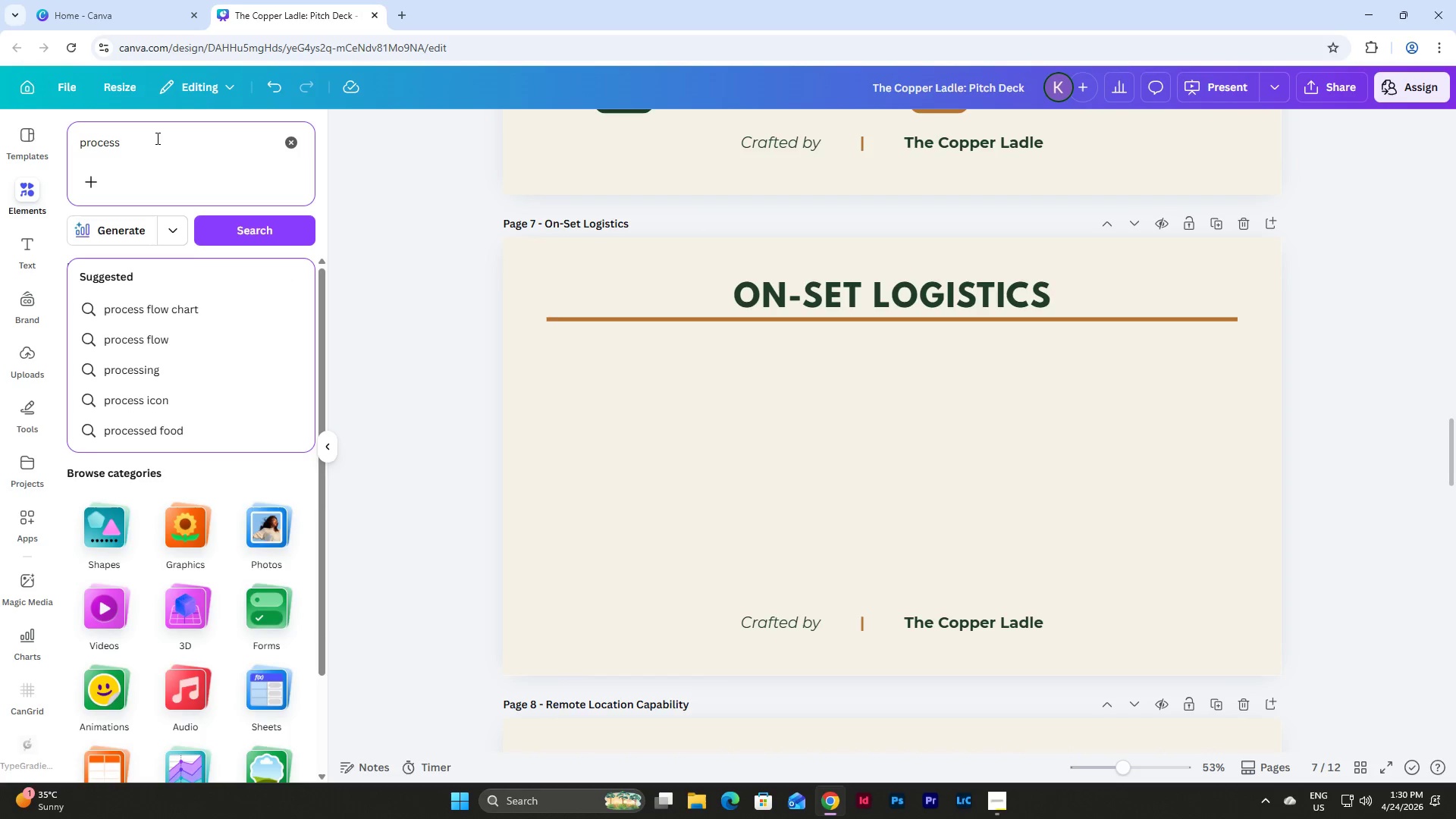 
key(Enter)
 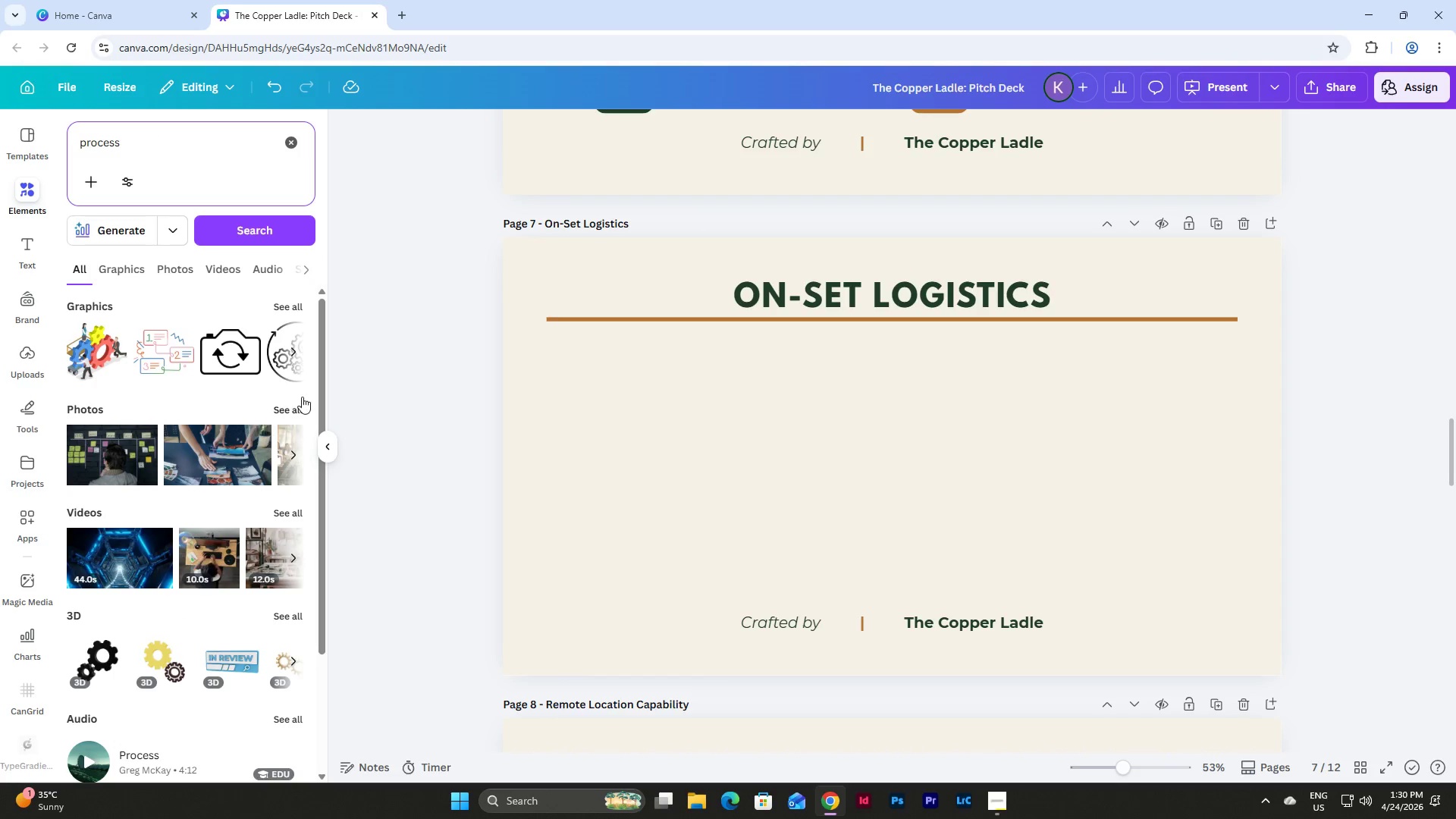 
scroll: coordinate [196, 400], scroll_direction: down, amount: 4.0
 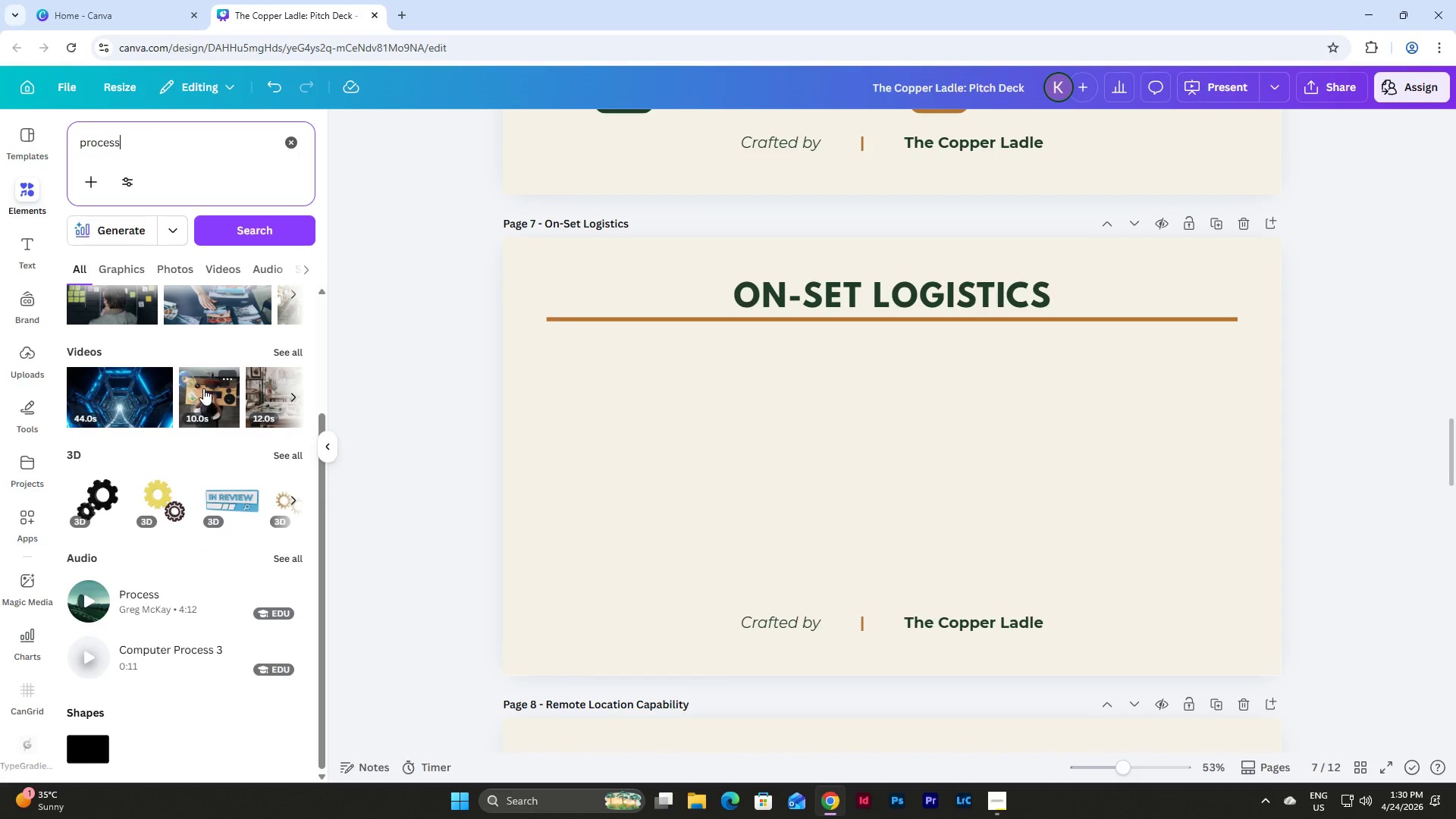 
scroll: coordinate [215, 371], scroll_direction: up, amount: 6.0
 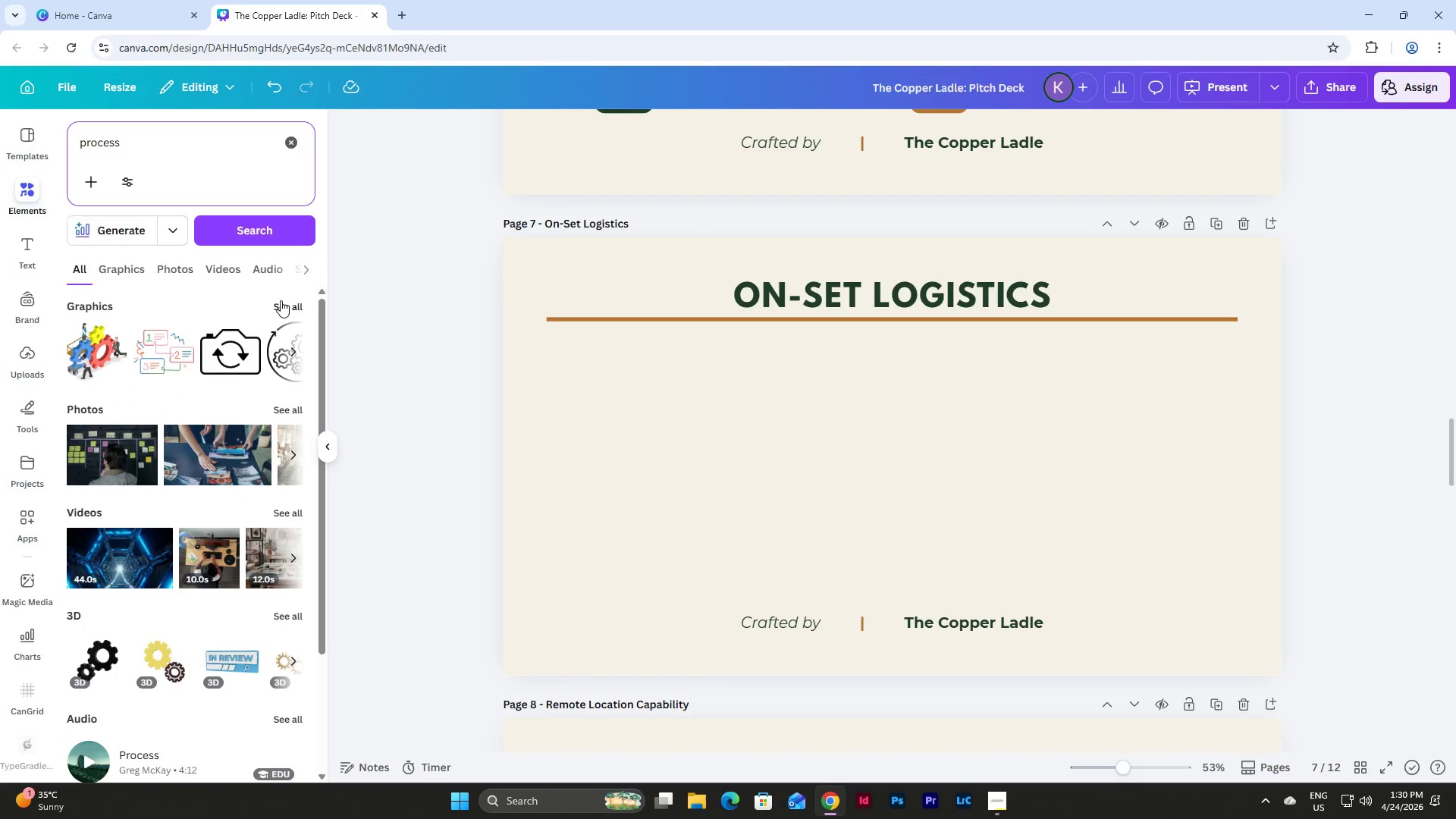 
left_click([288, 303])
 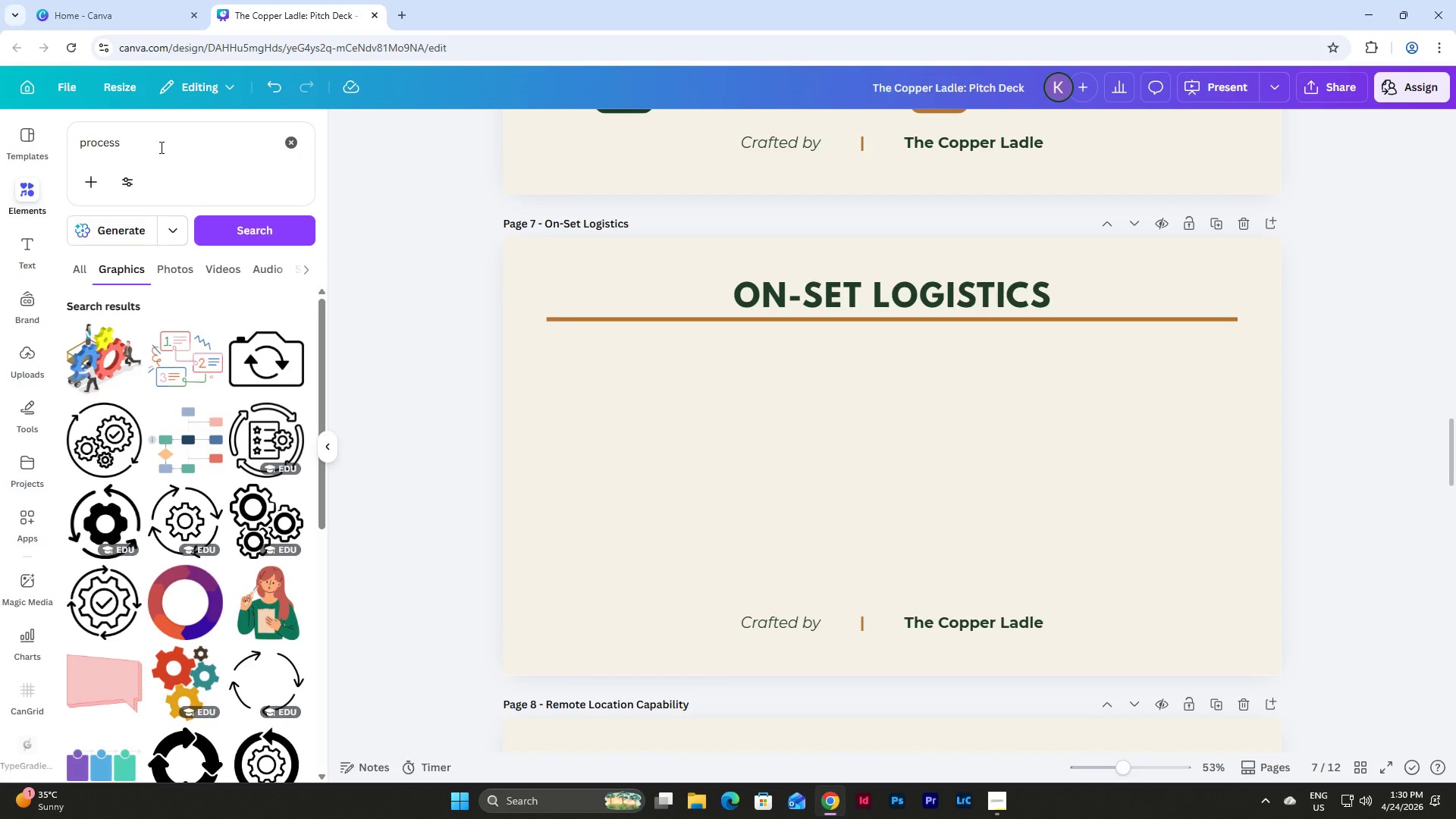 
left_click_drag(start_coordinate=[154, 136], to_coordinate=[55, 144])
 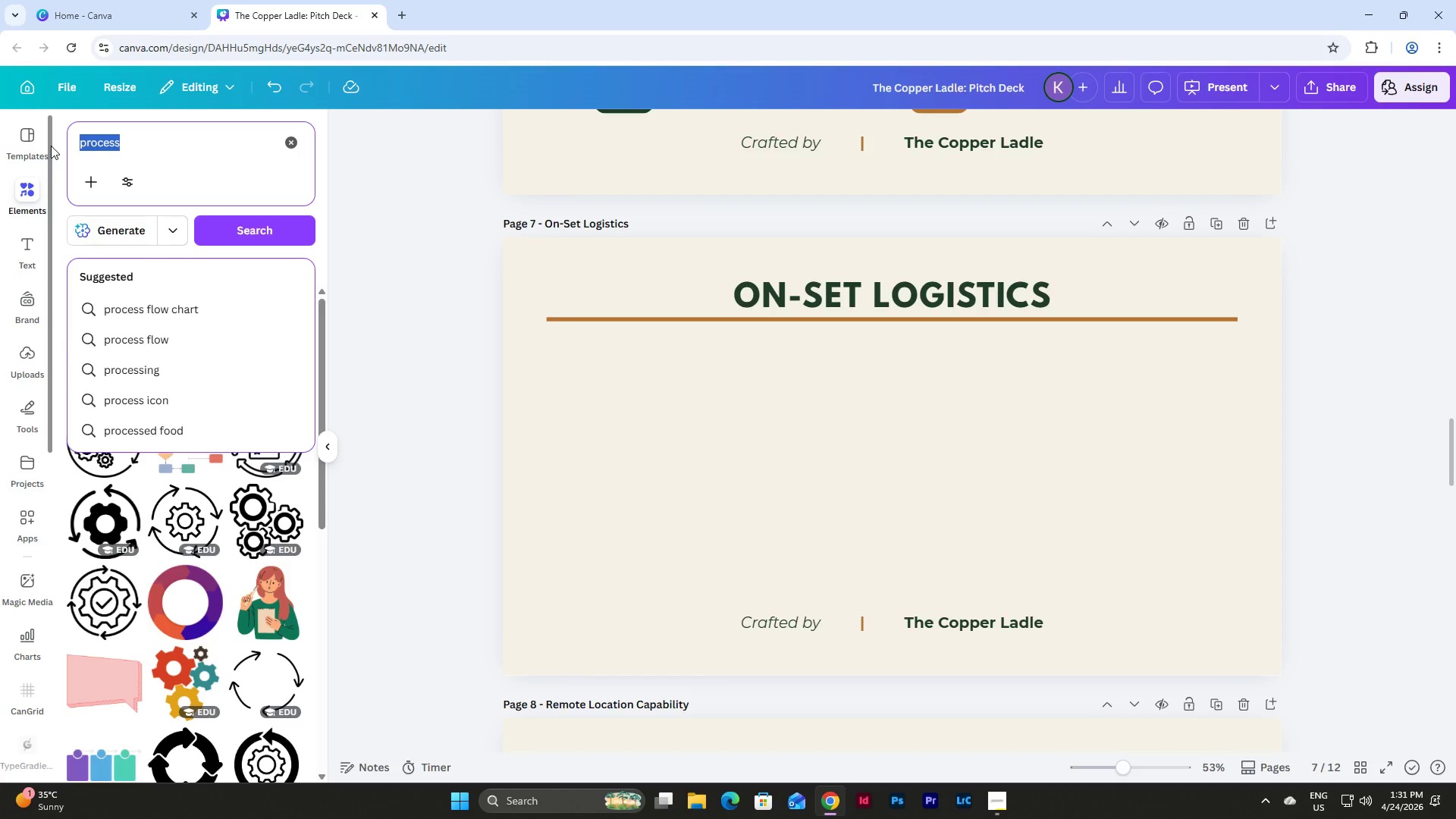 
type(flow chart)
 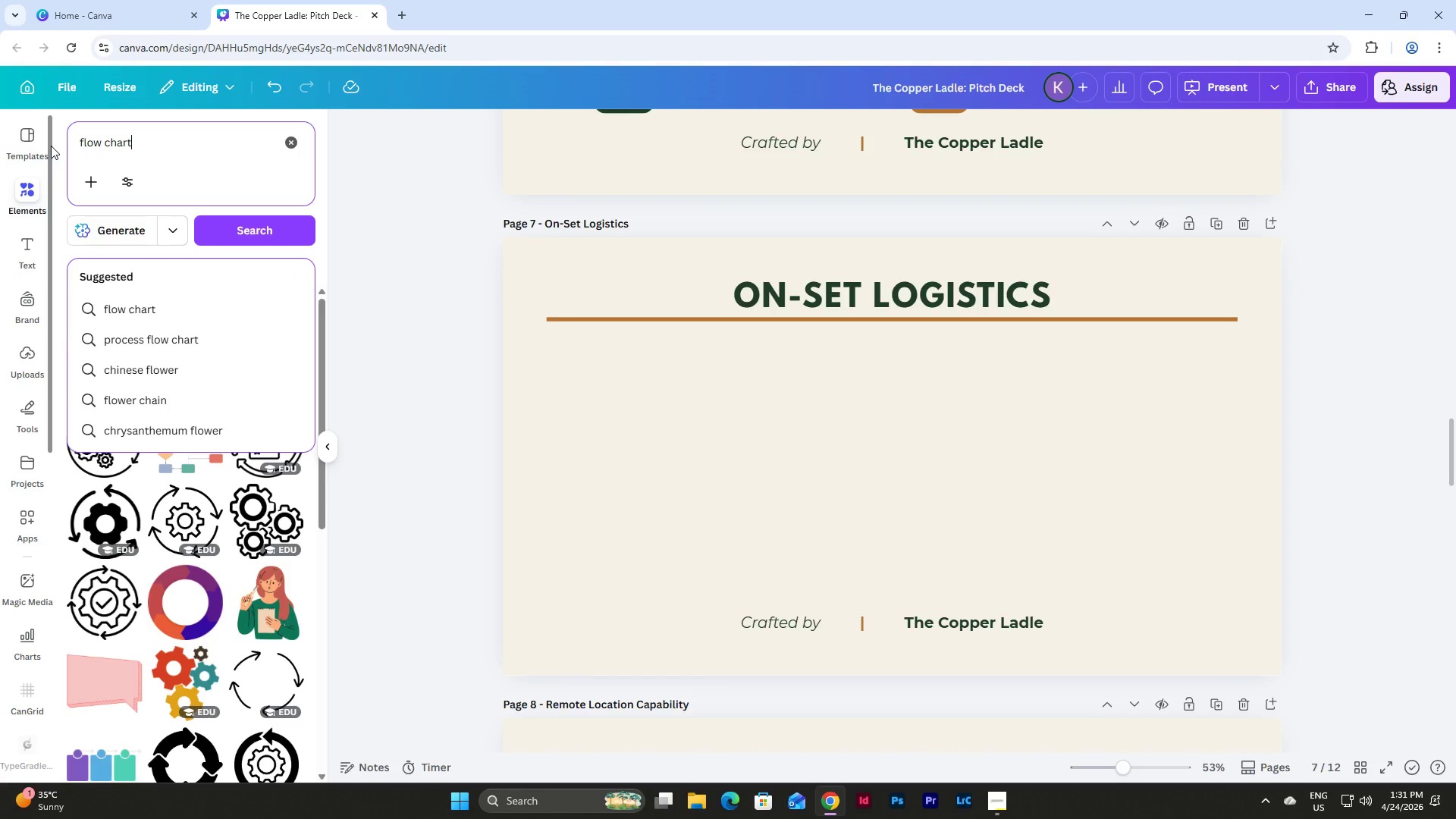 
key(Enter)
 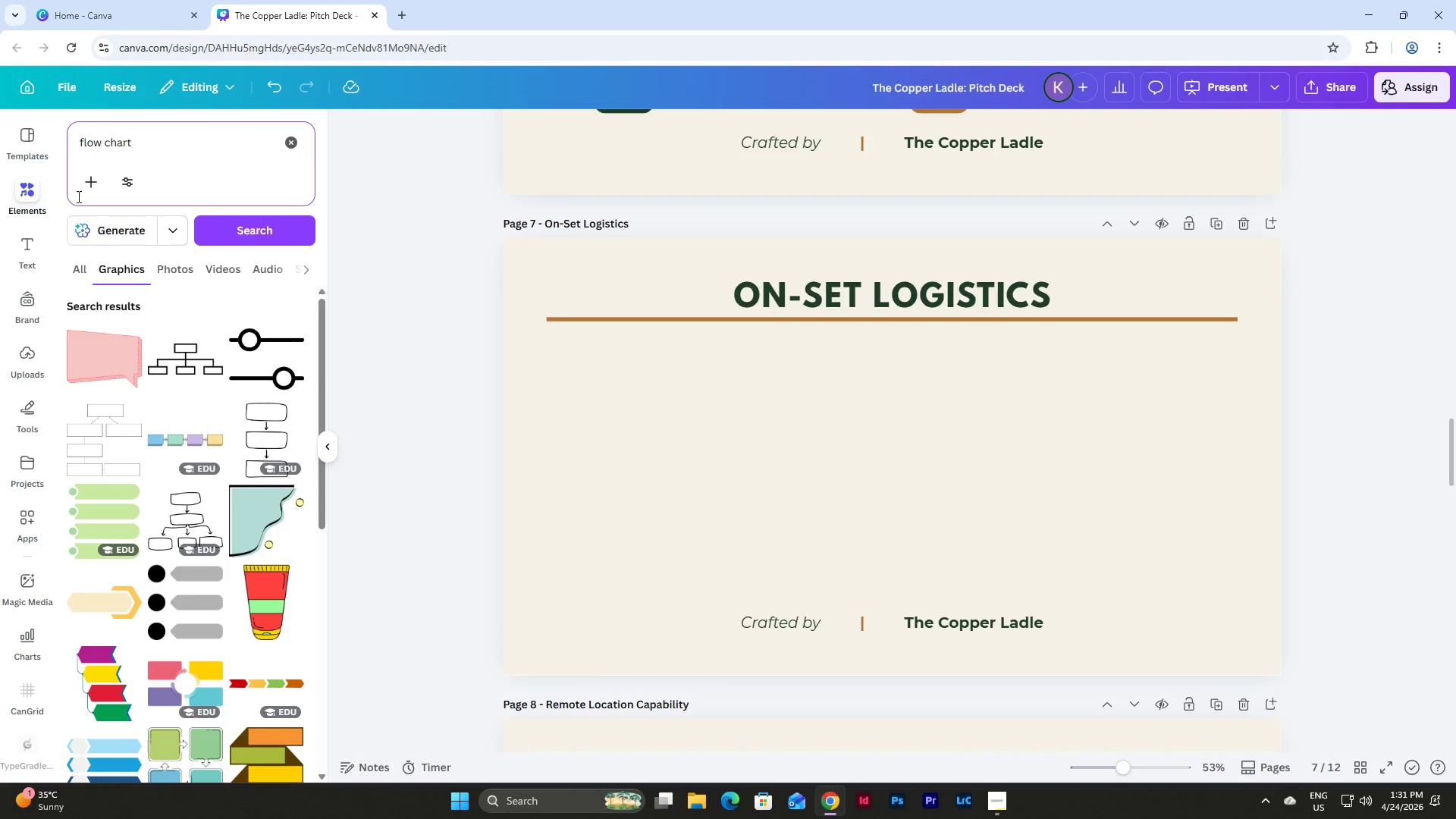 
left_click([79, 261])
 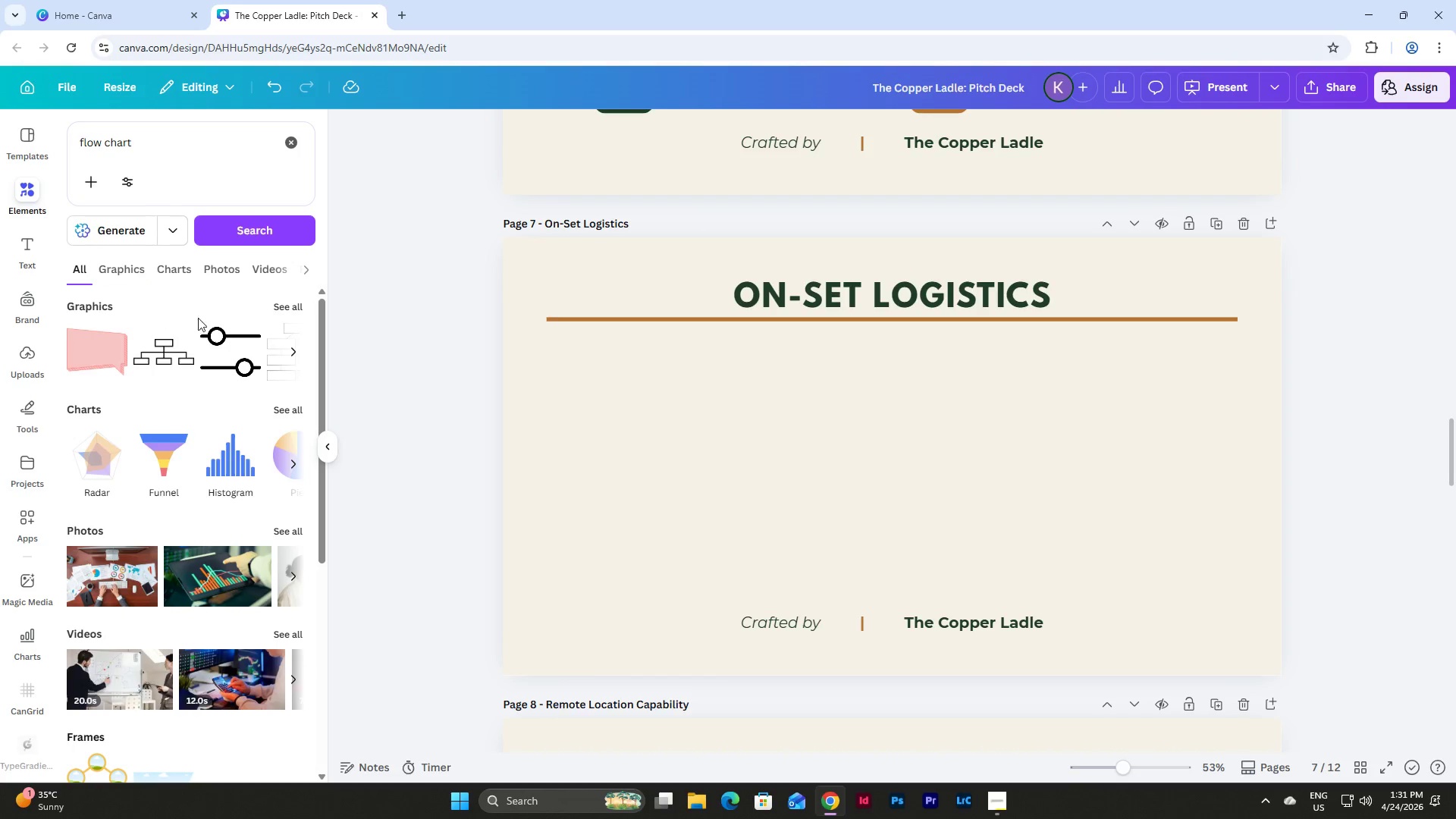 
scroll: coordinate [202, 318], scroll_direction: down, amount: 1.0
 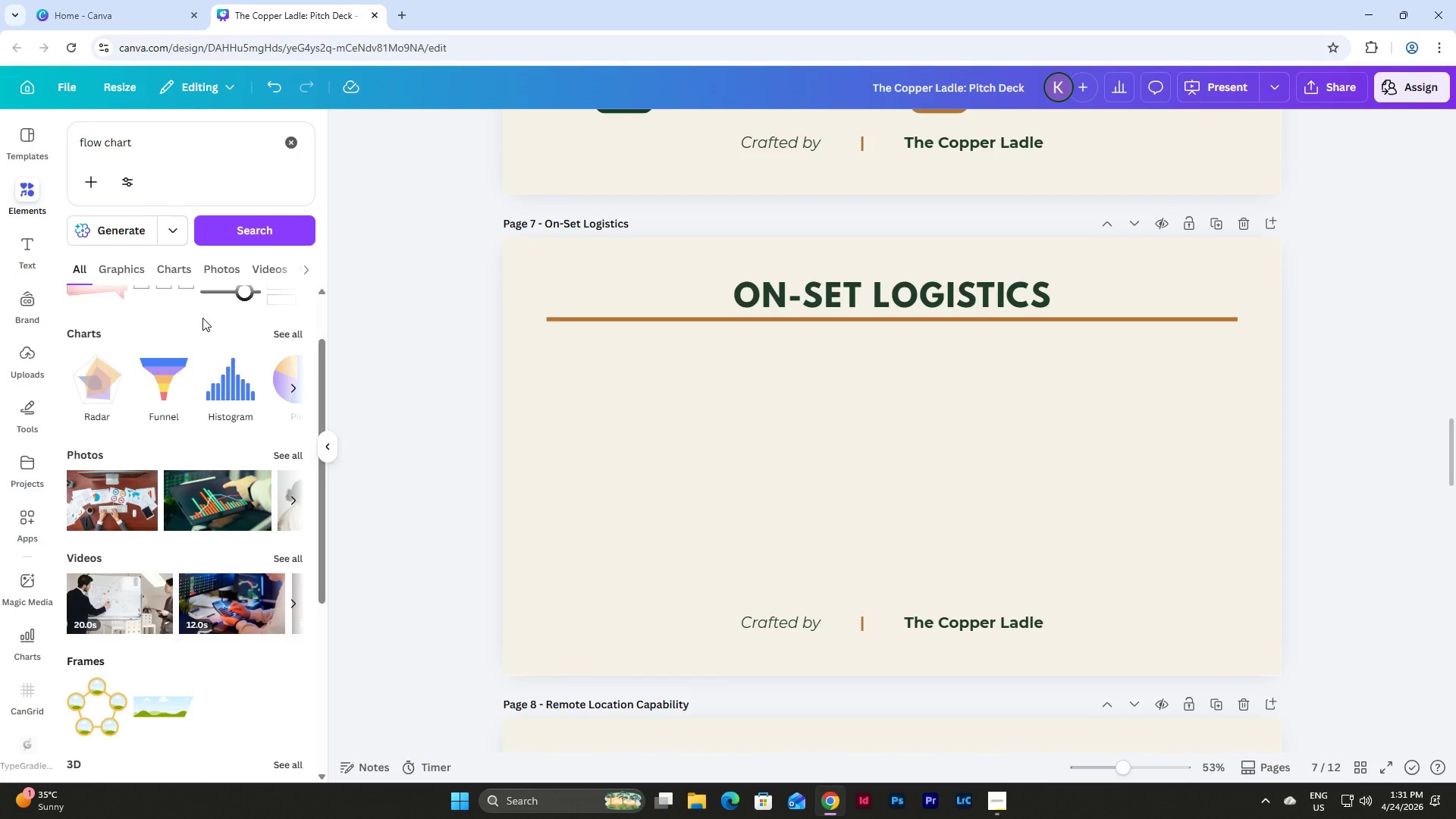 
scroll: coordinate [202, 318], scroll_direction: up, amount: 1.0
 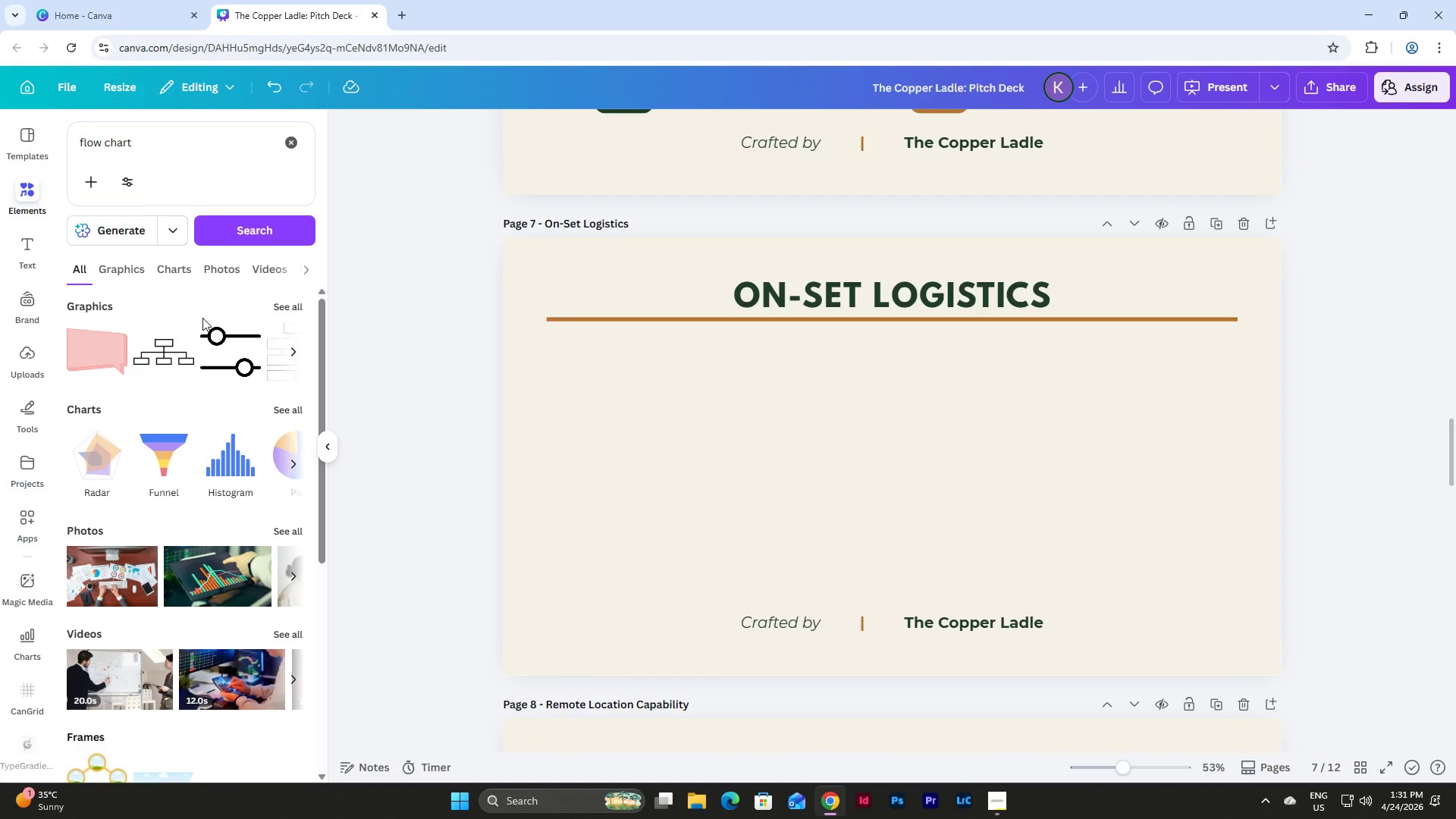 
scroll: coordinate [202, 318], scroll_direction: down, amount: 4.0
 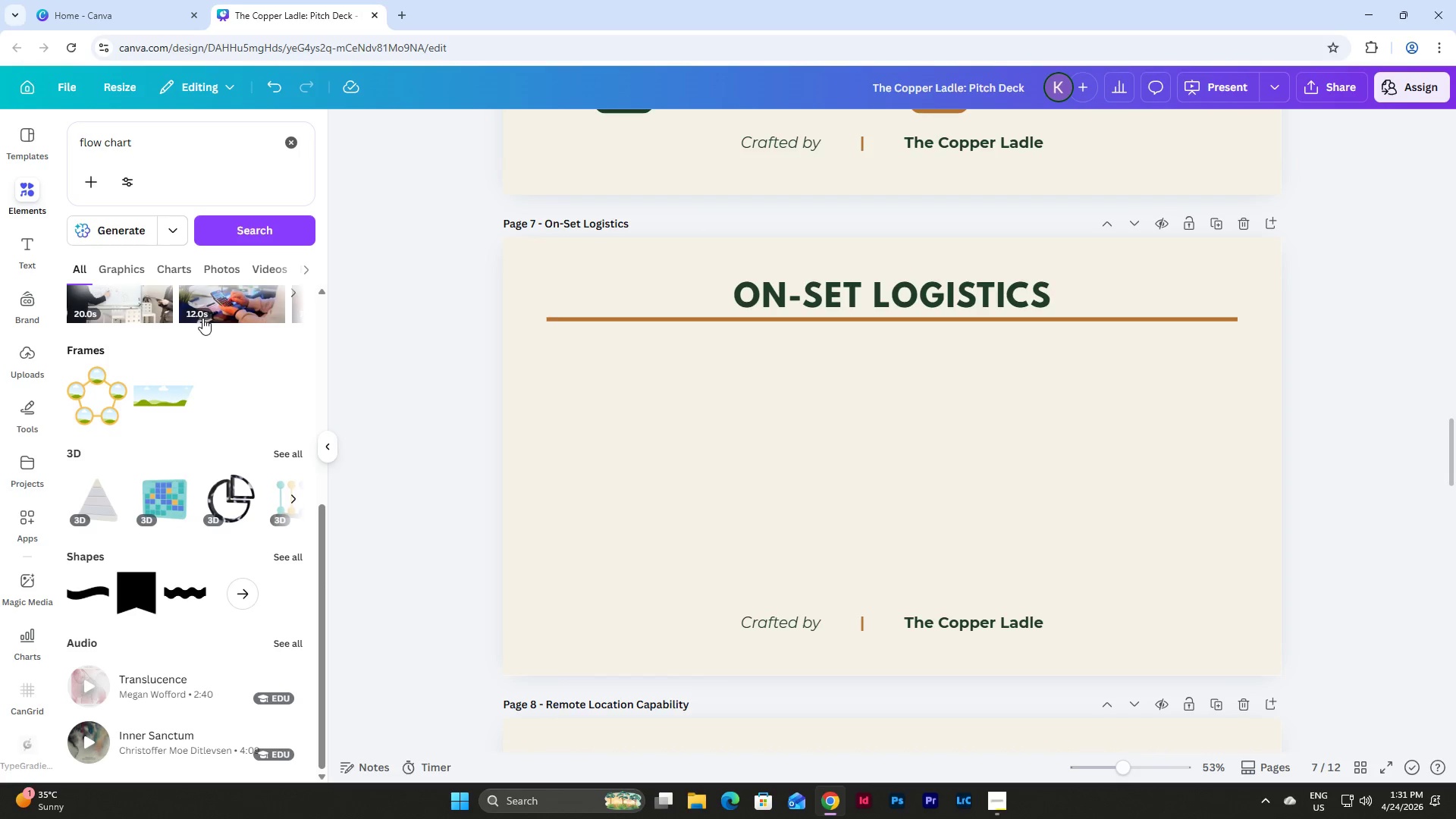 
left_click([648, 443])
 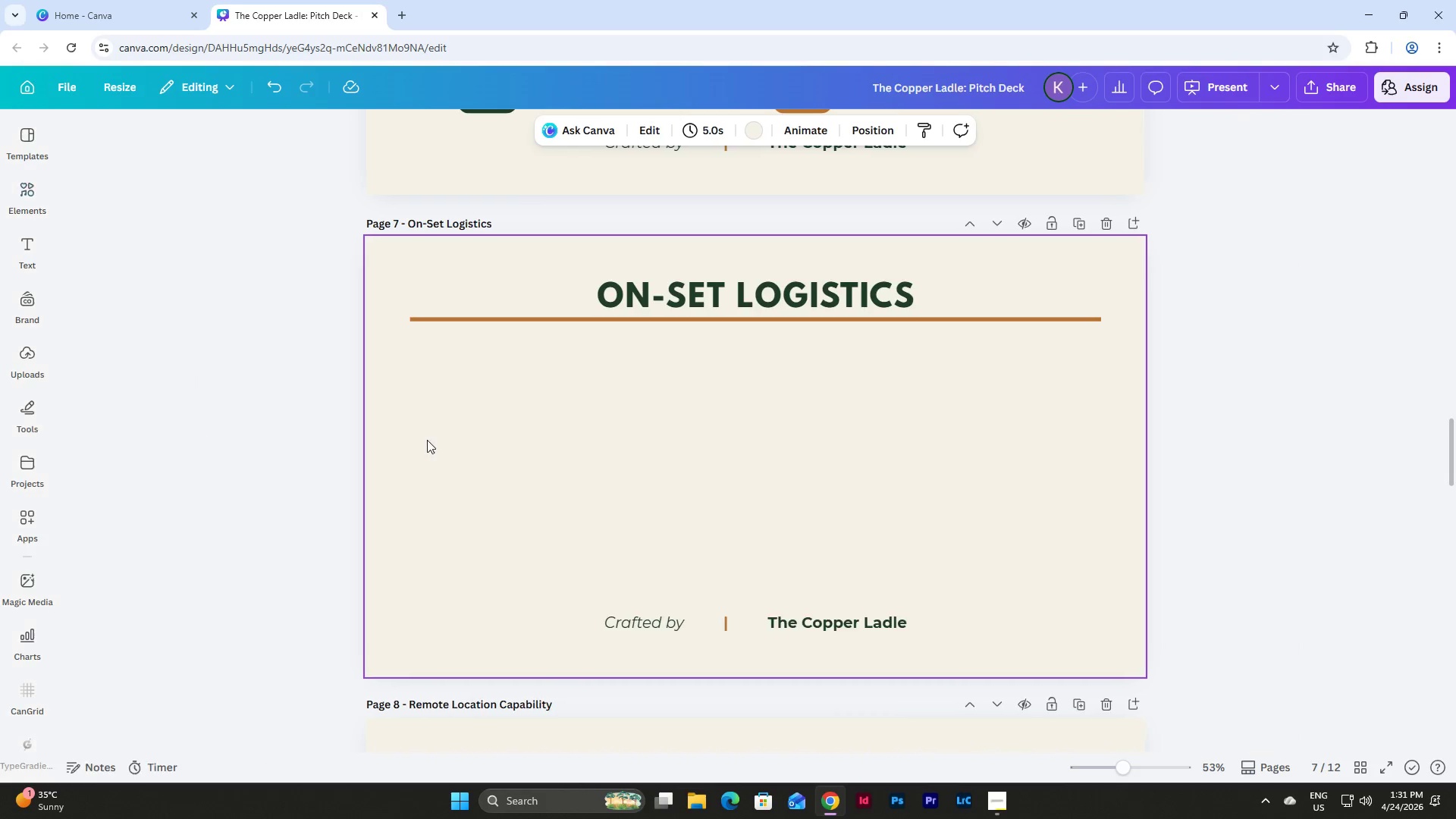 
scroll: coordinate [949, 491], scroll_direction: up, amount: 4.0
 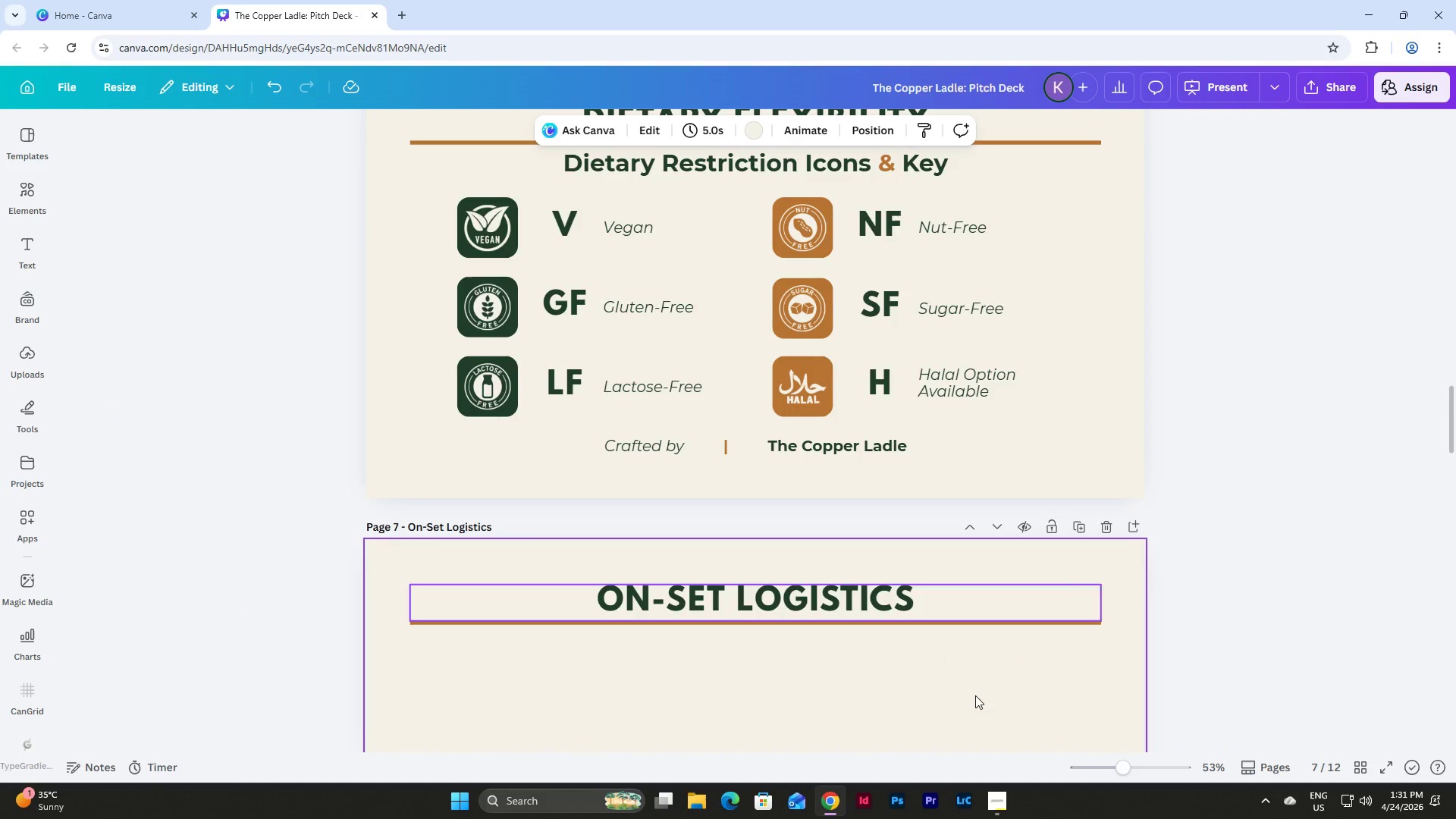 
wait(6.28)
 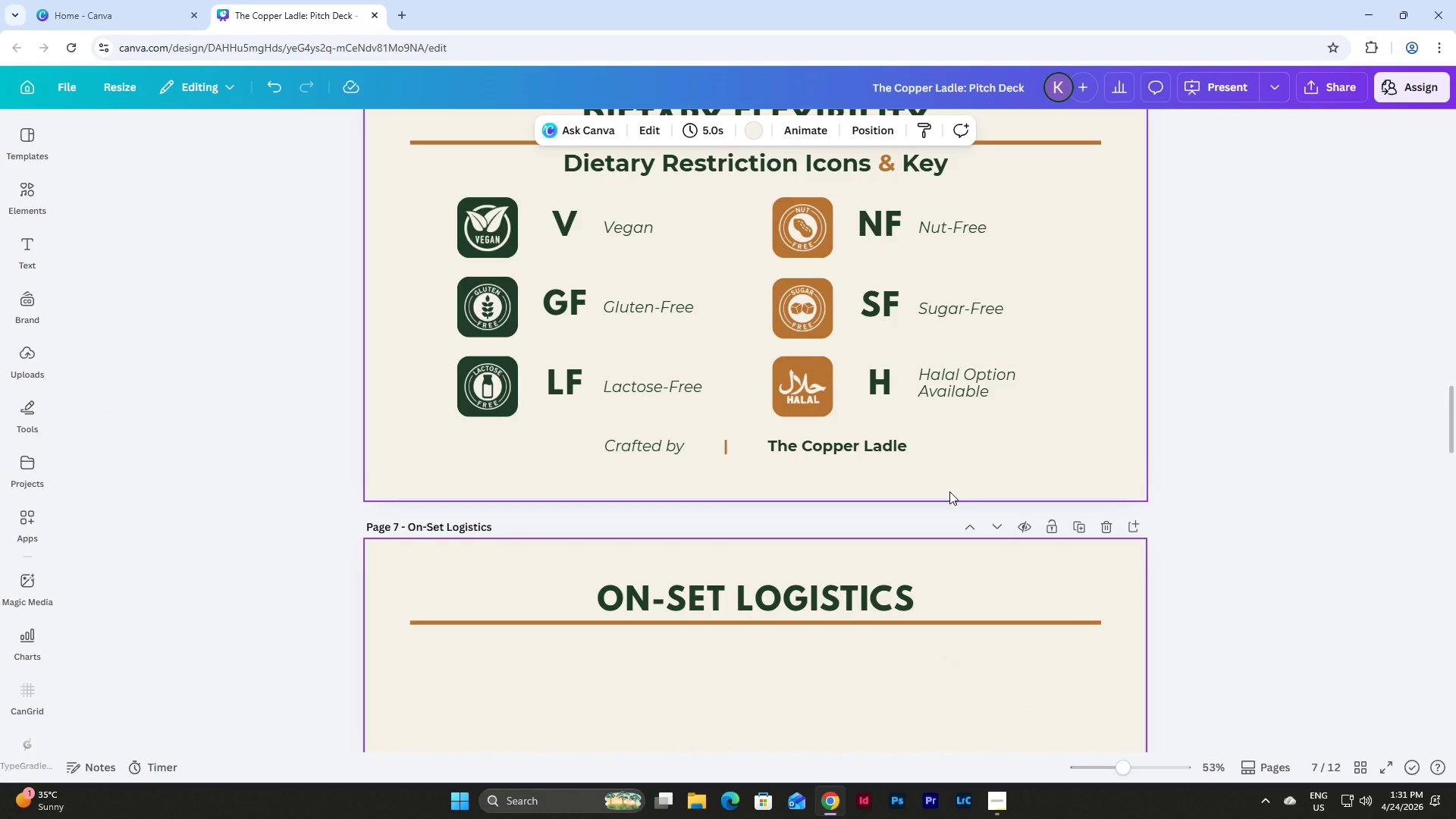 
scroll: coordinate [725, 657], scroll_direction: down, amount: 4.0
 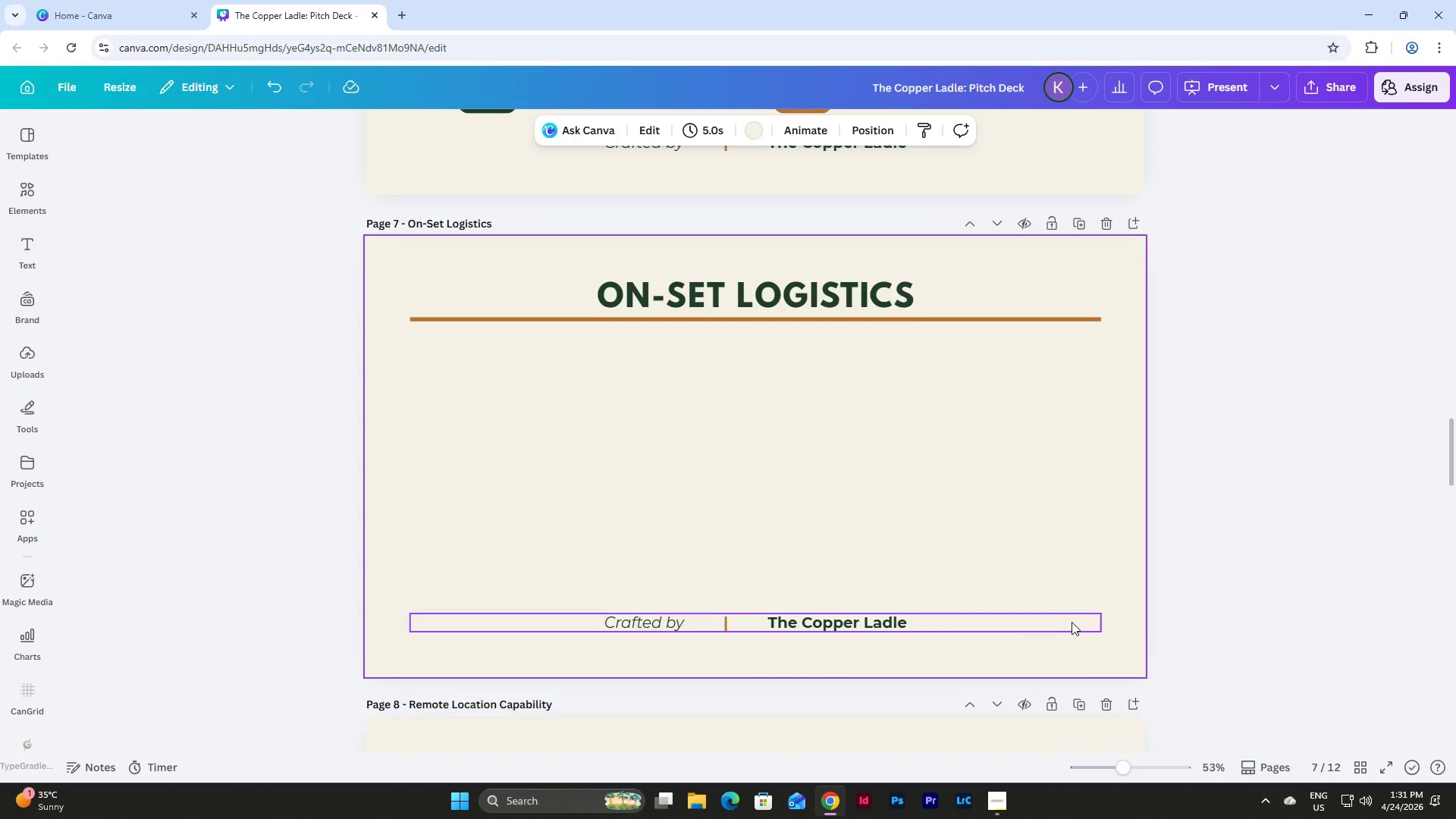 
scroll: coordinate [1200, 643], scroll_direction: up, amount: 28.0
 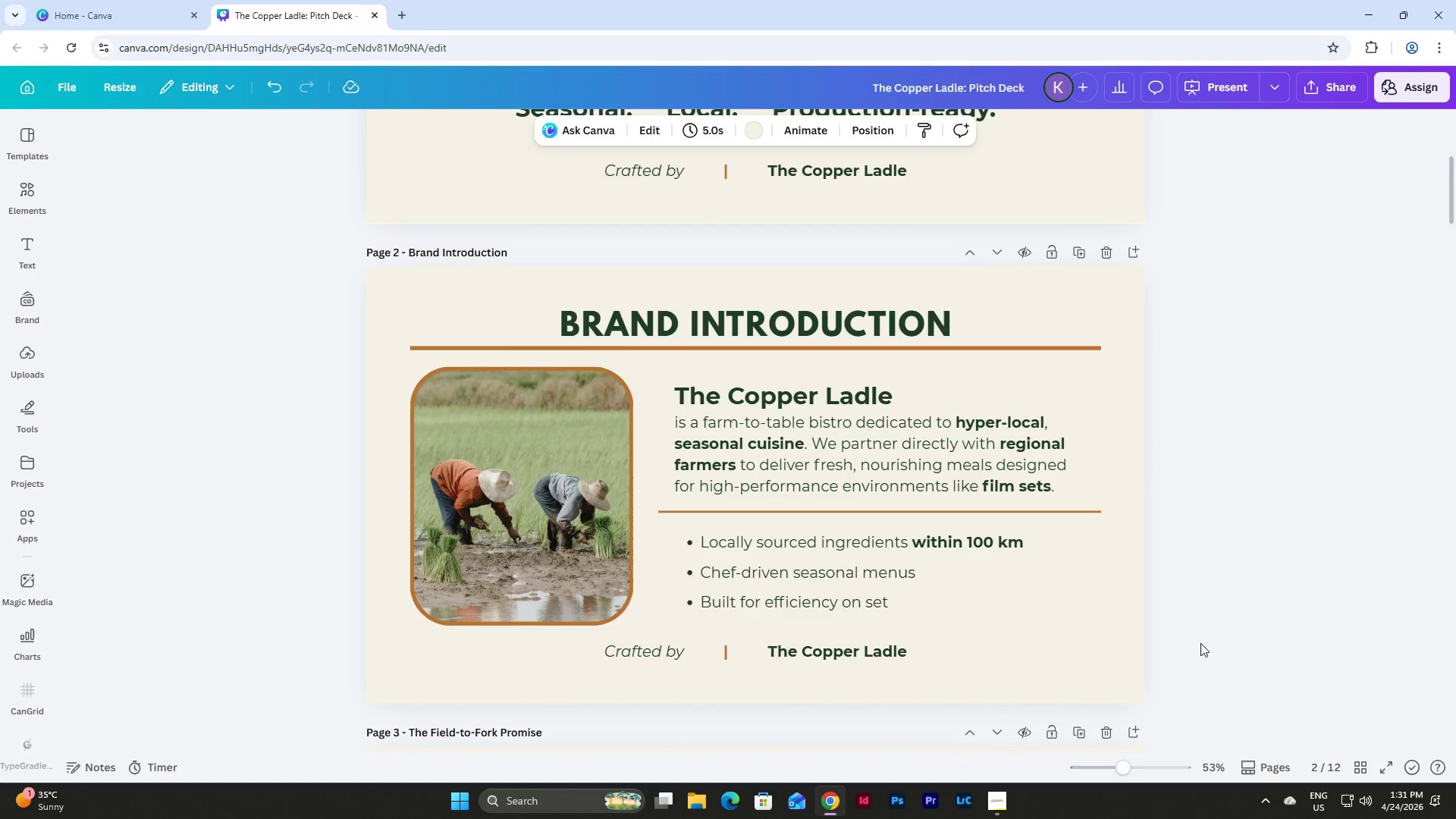 
scroll: coordinate [1200, 643], scroll_direction: down, amount: 6.0
 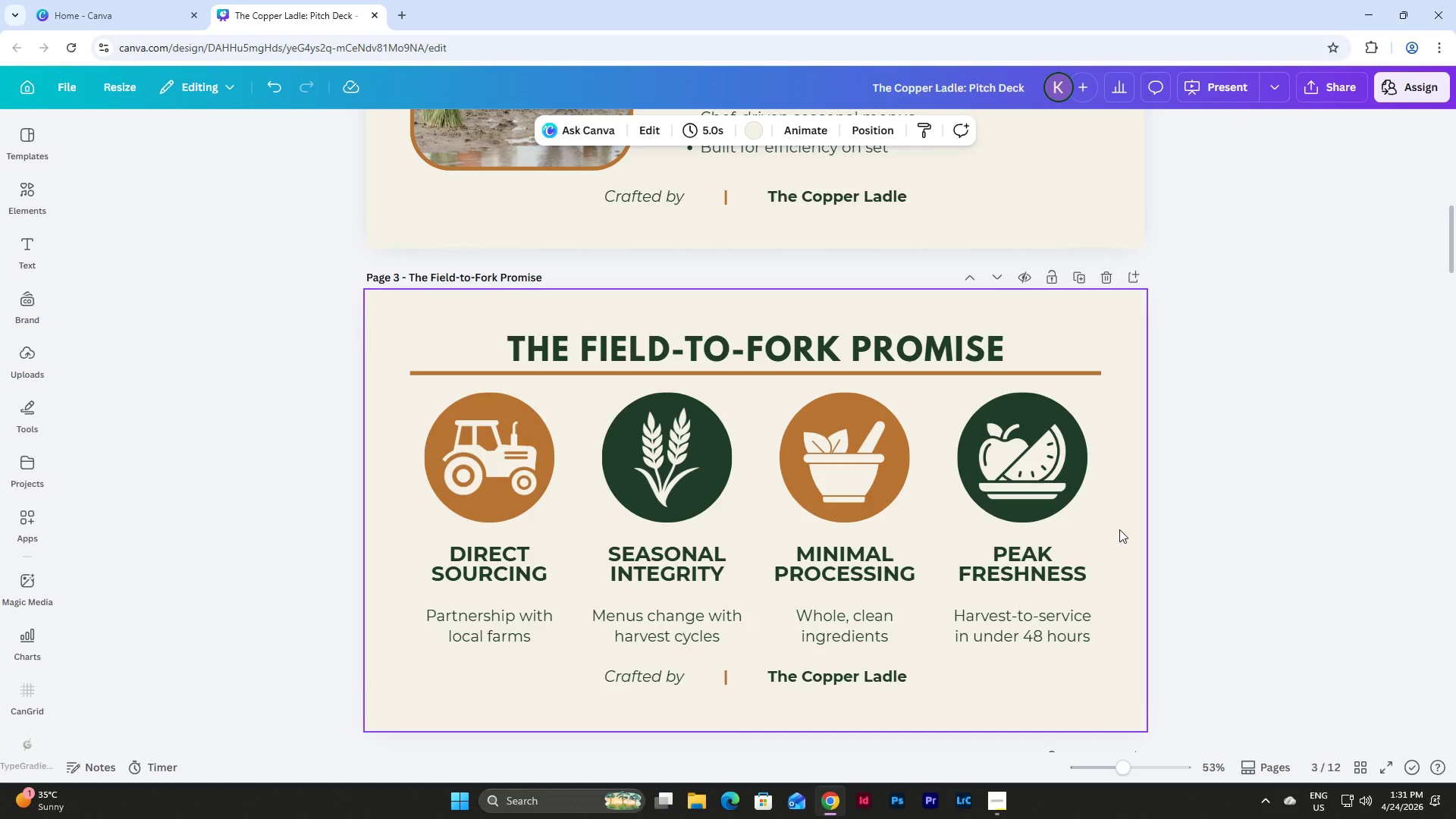 
wait(33.41)
 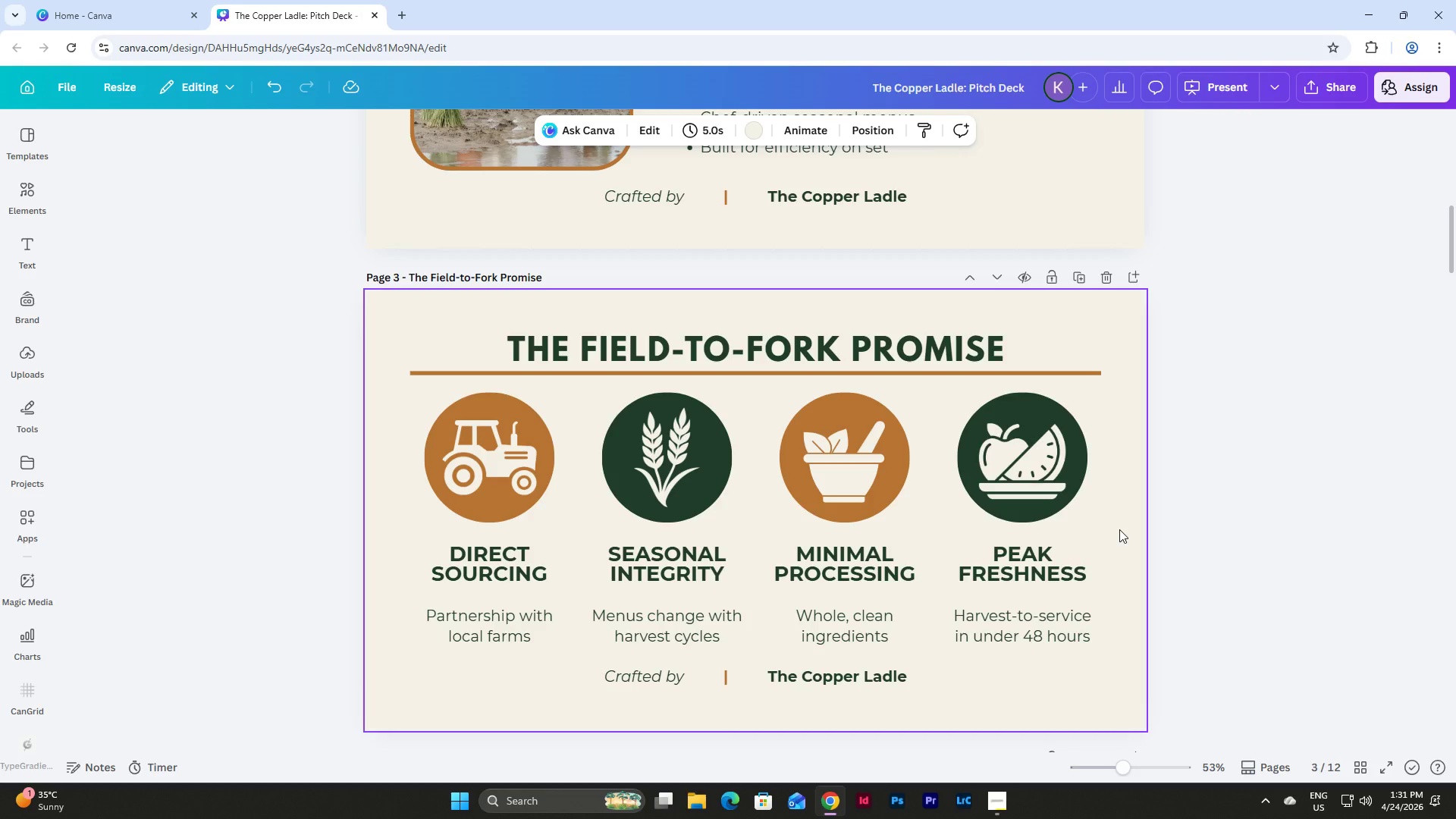 
scroll: coordinate [940, 571], scroll_direction: down, amount: 8.0
 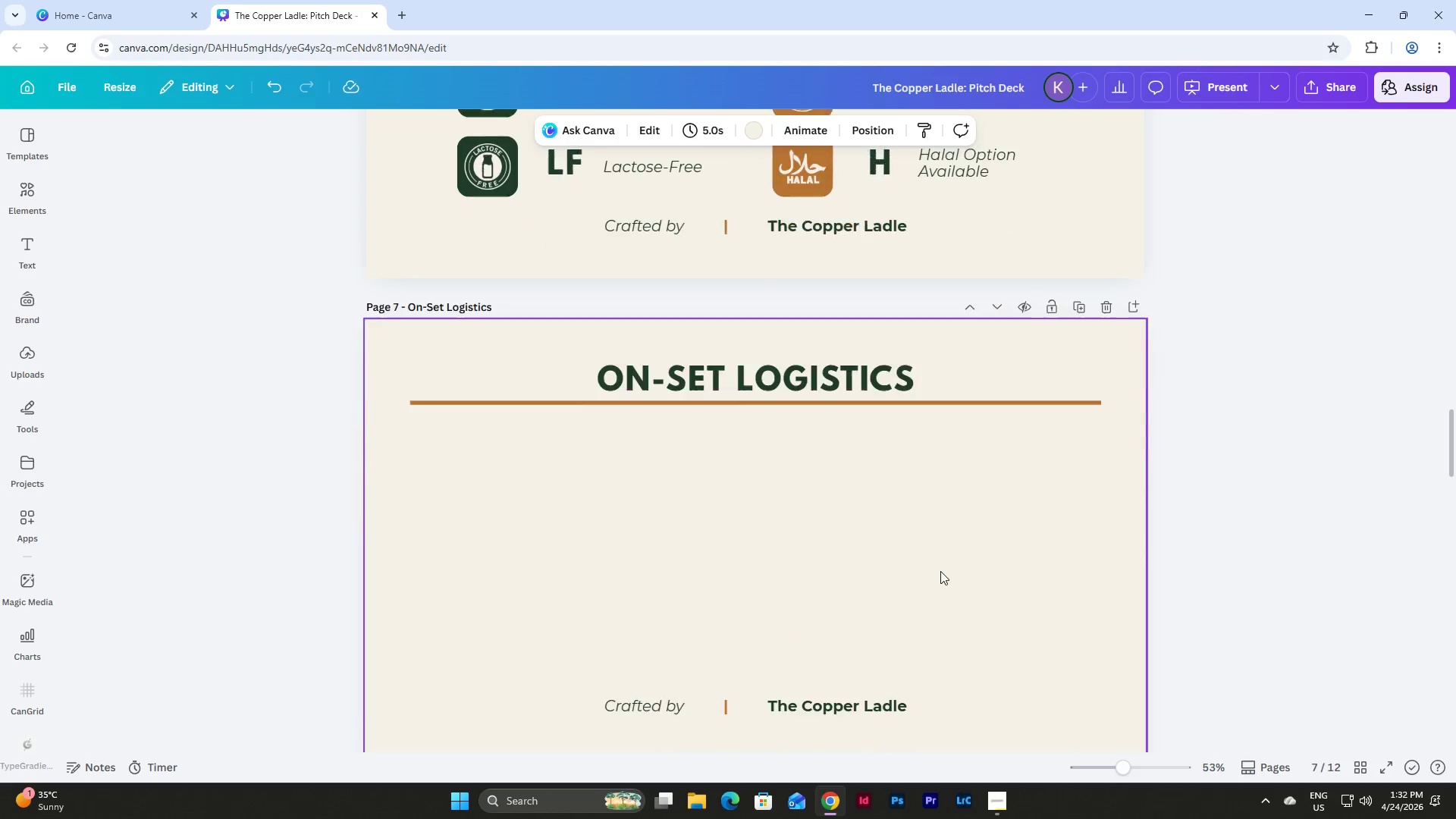 
scroll: coordinate [1219, 586], scroll_direction: up, amount: 35.0
 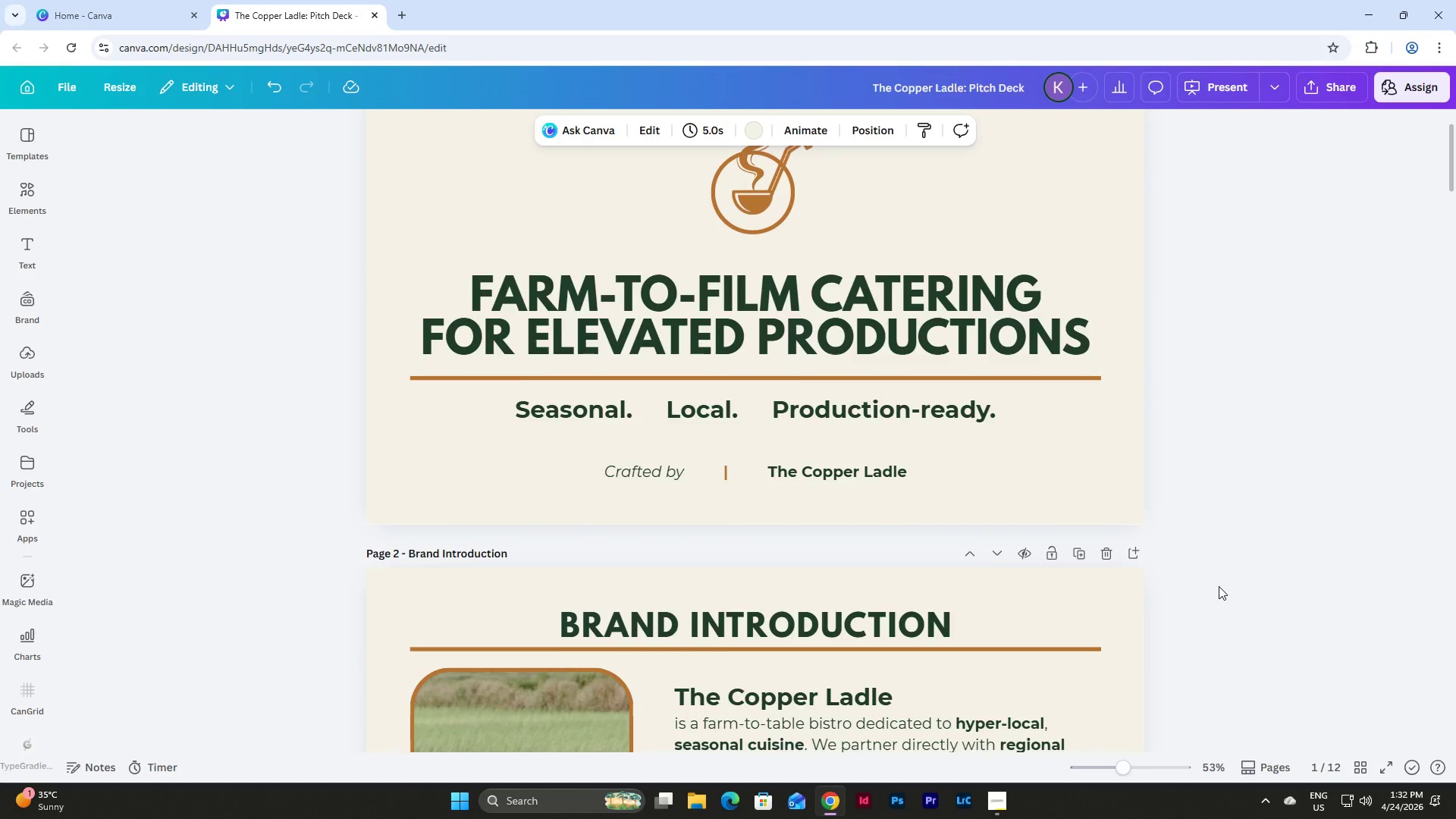 
scroll: coordinate [1219, 586], scroll_direction: down, amount: 6.0
 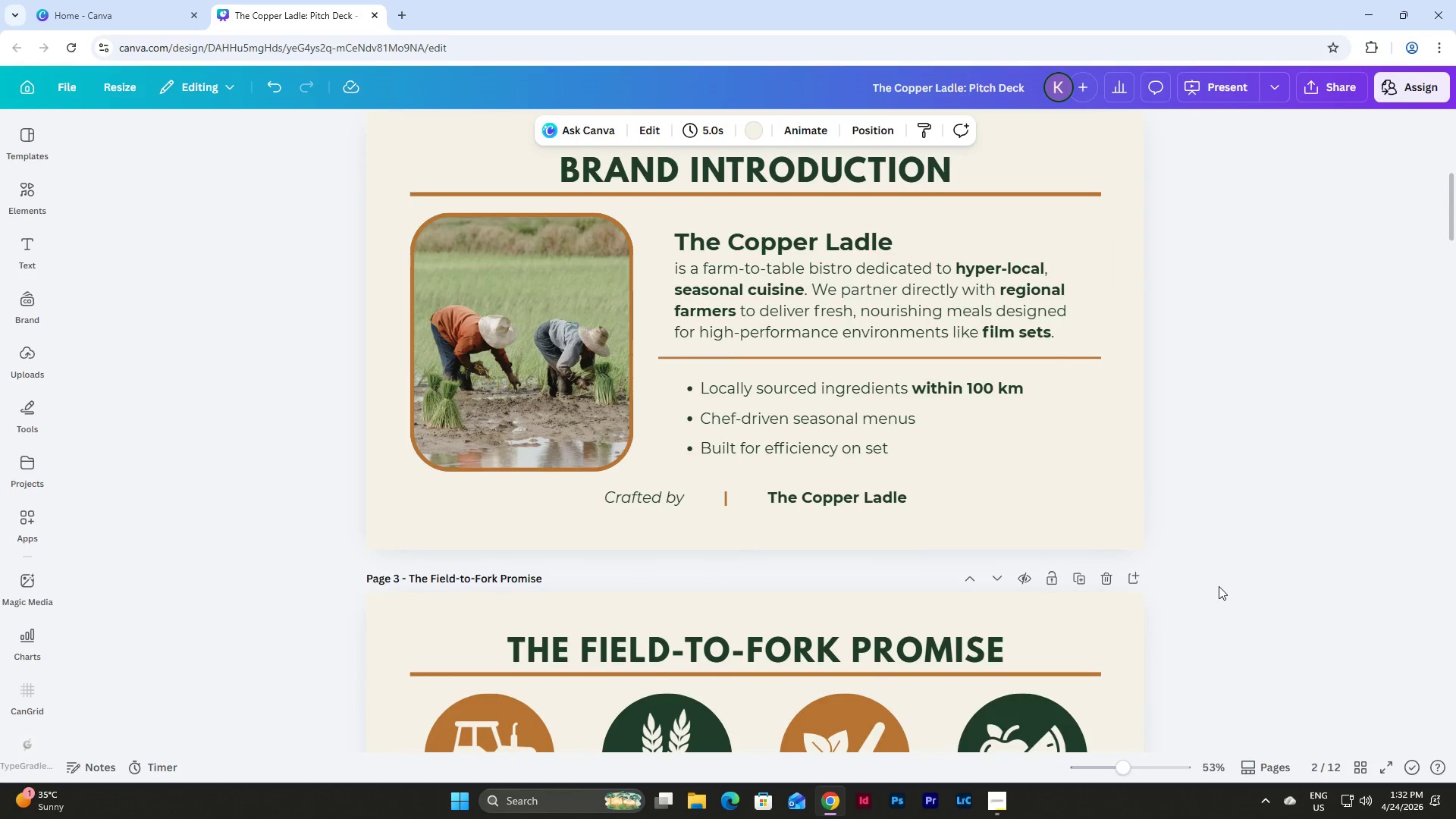 
scroll: coordinate [1219, 586], scroll_direction: up, amount: 5.0
 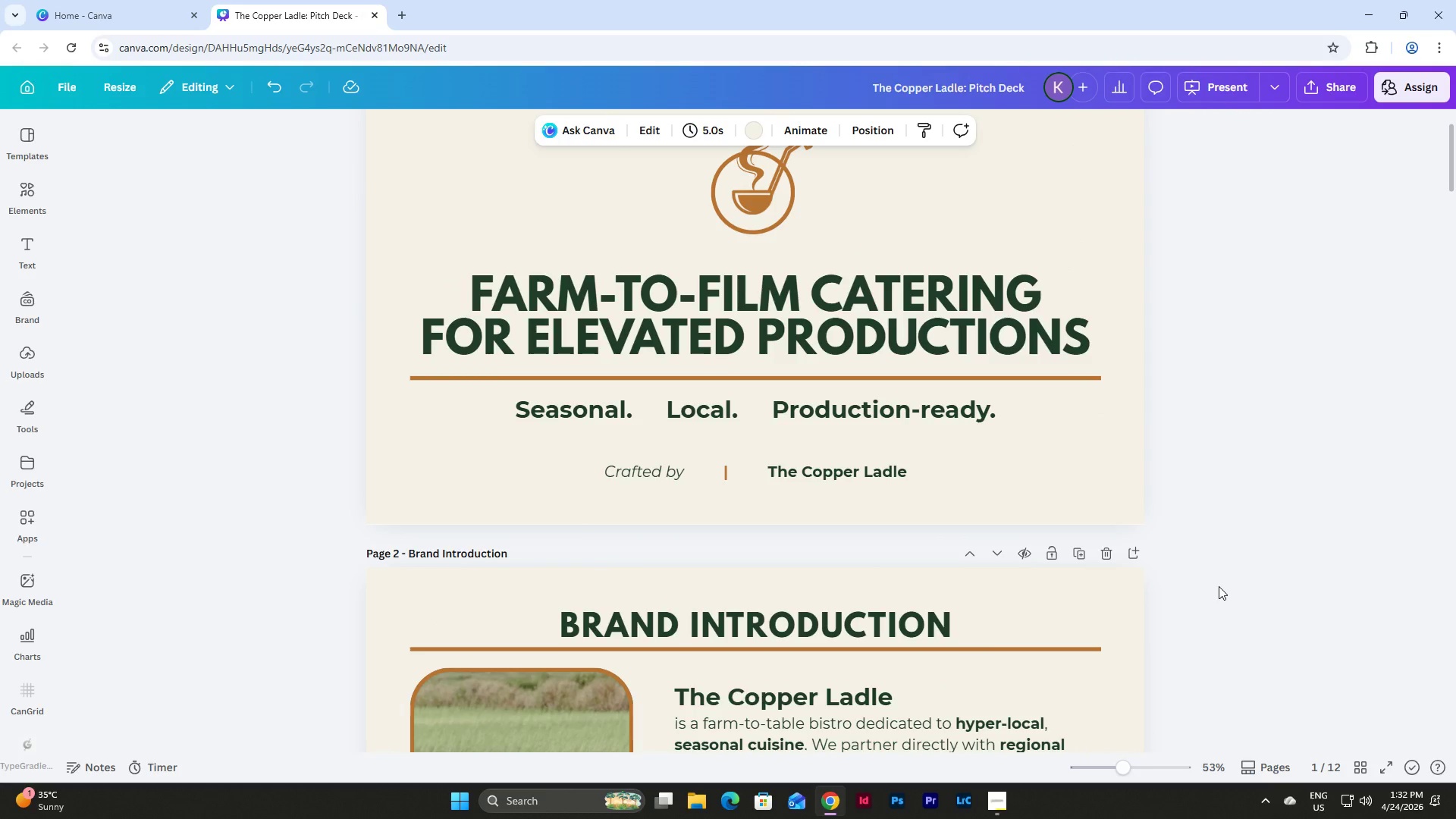 
scroll: coordinate [1219, 586], scroll_direction: down, amount: 21.0
 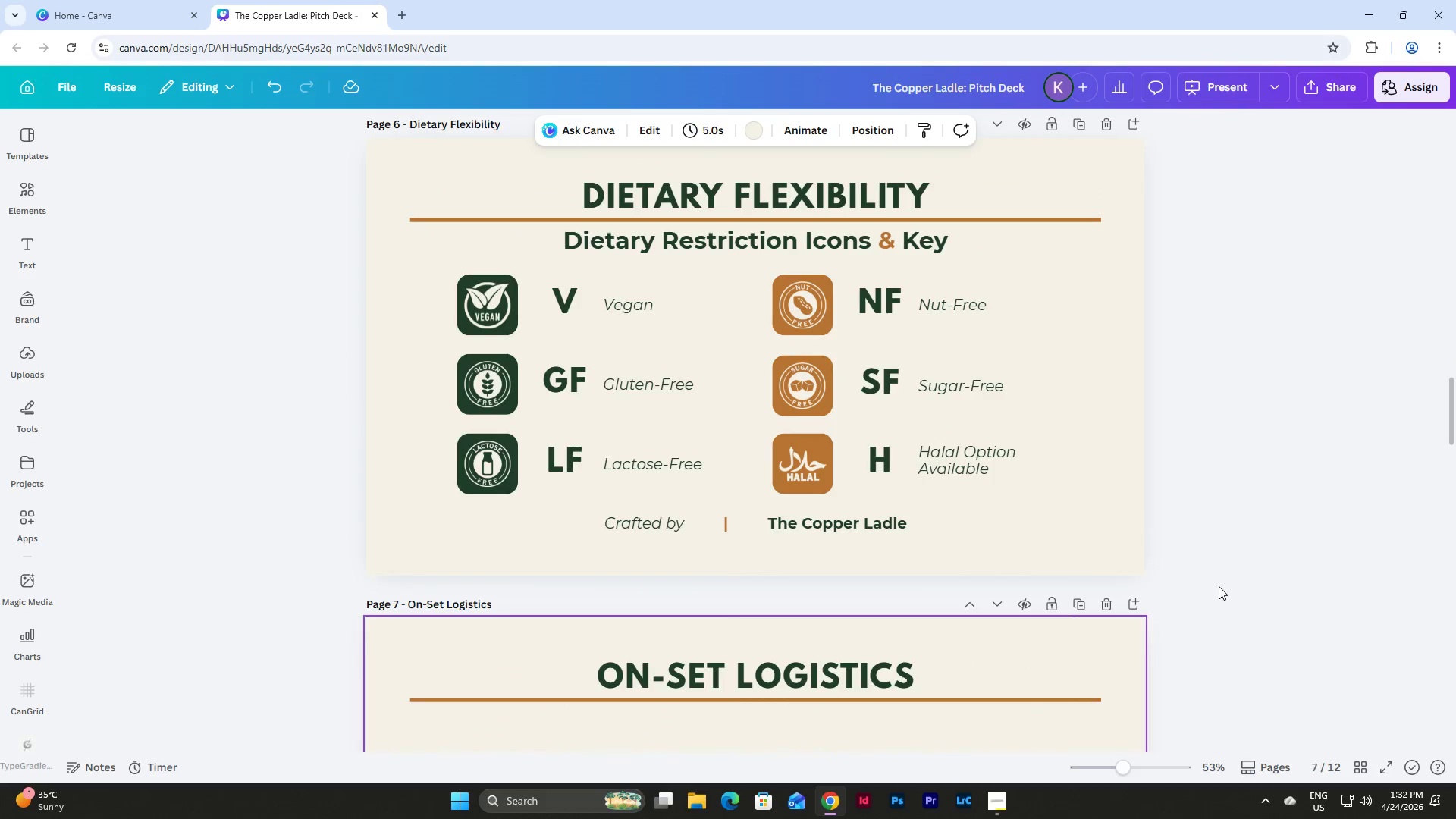 
scroll: coordinate [1219, 586], scroll_direction: up, amount: 11.0
 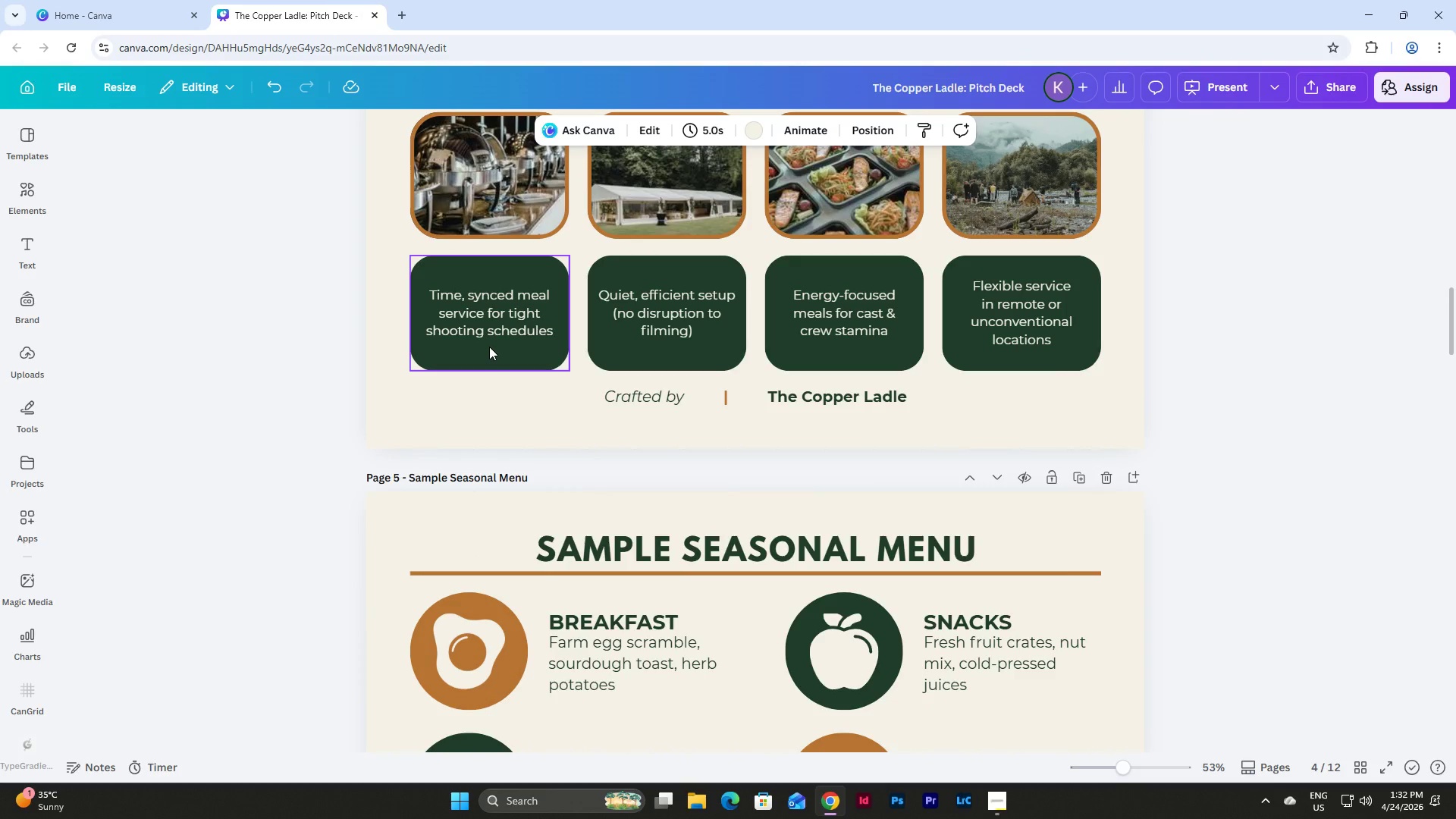 
left_click([489, 347])
 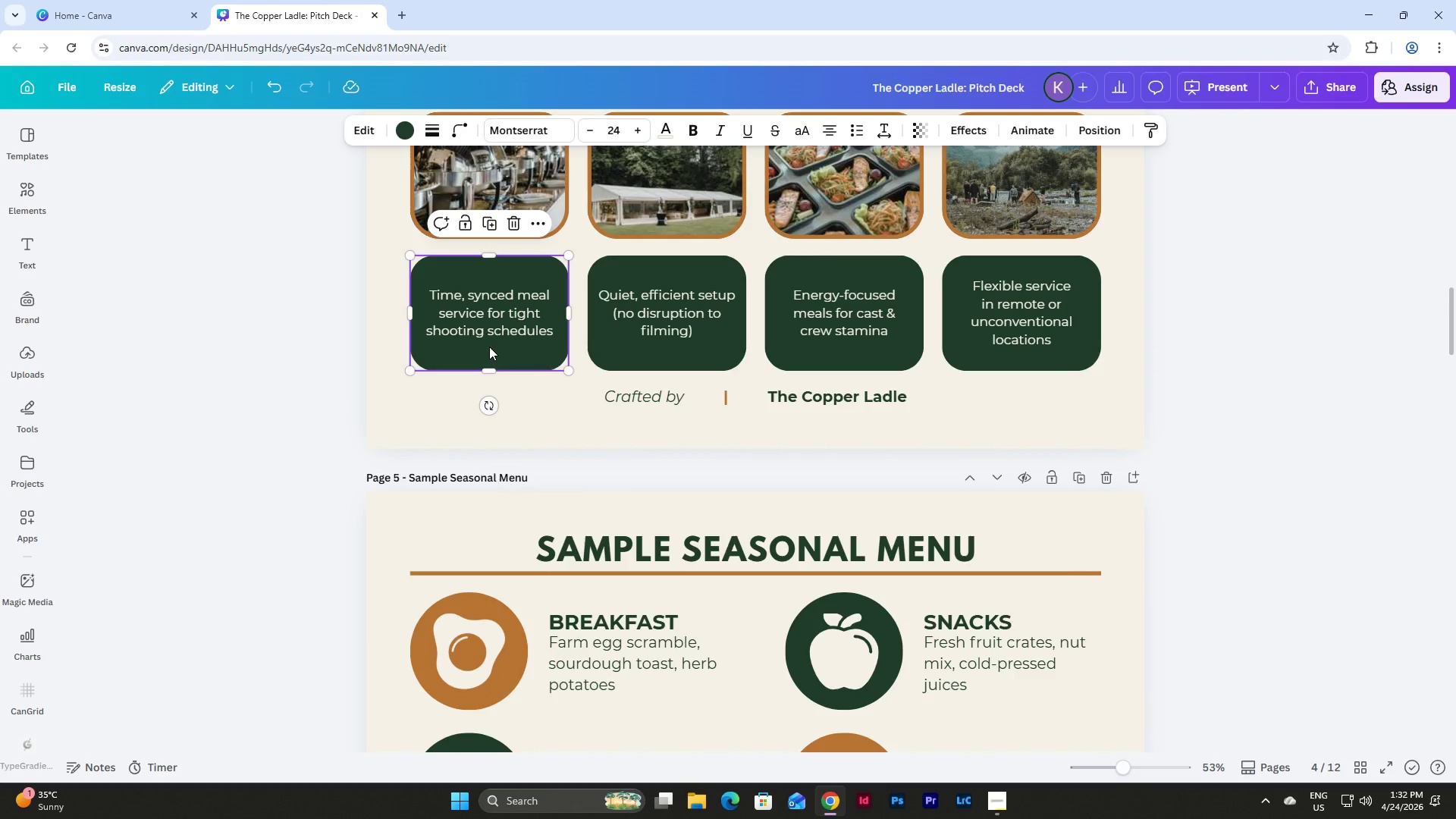 
key(Control+C)
 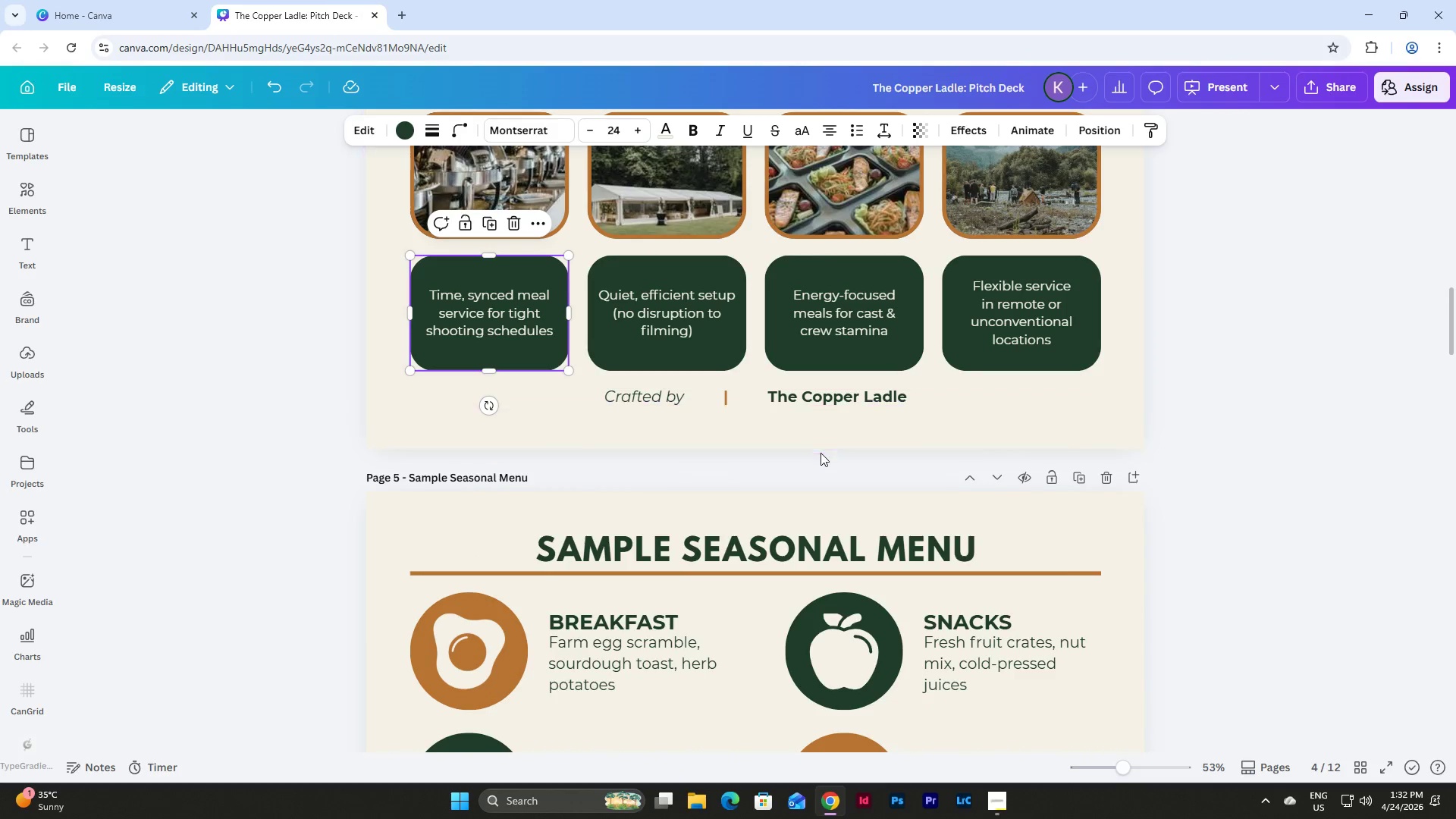 
scroll: coordinate [821, 456], scroll_direction: down, amount: 16.0
 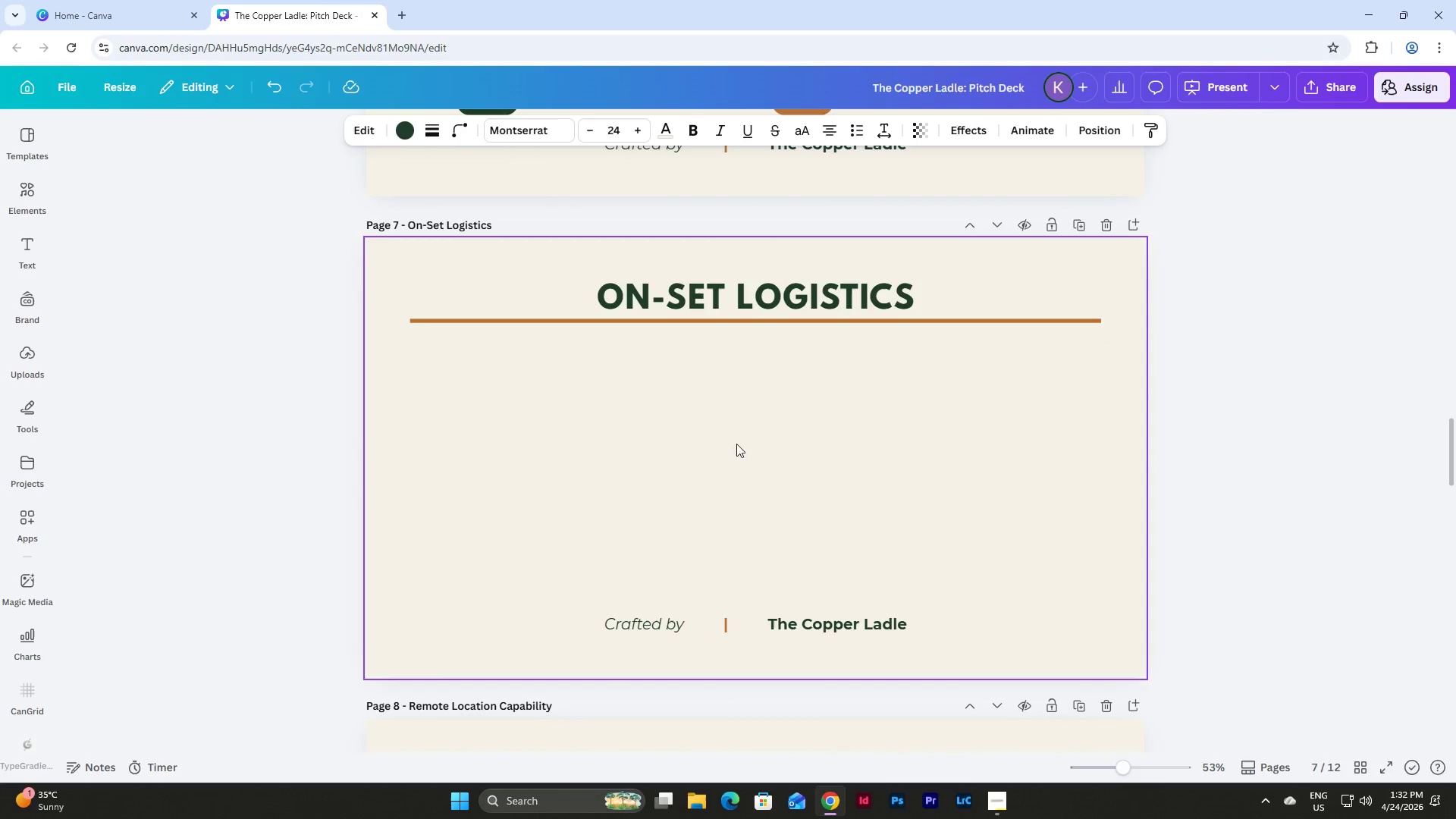 
left_click([588, 410])
 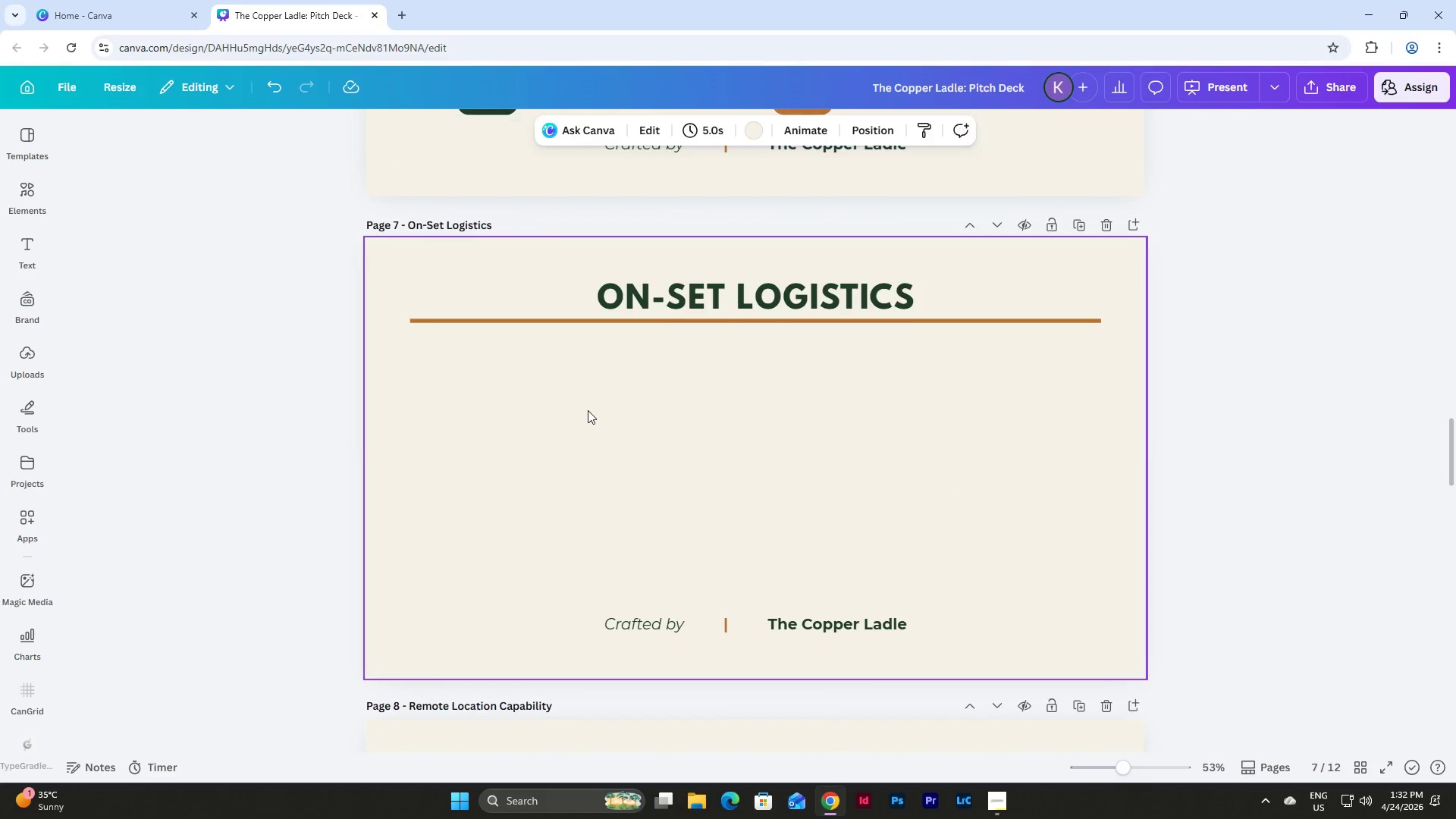 
key(Control+V)
 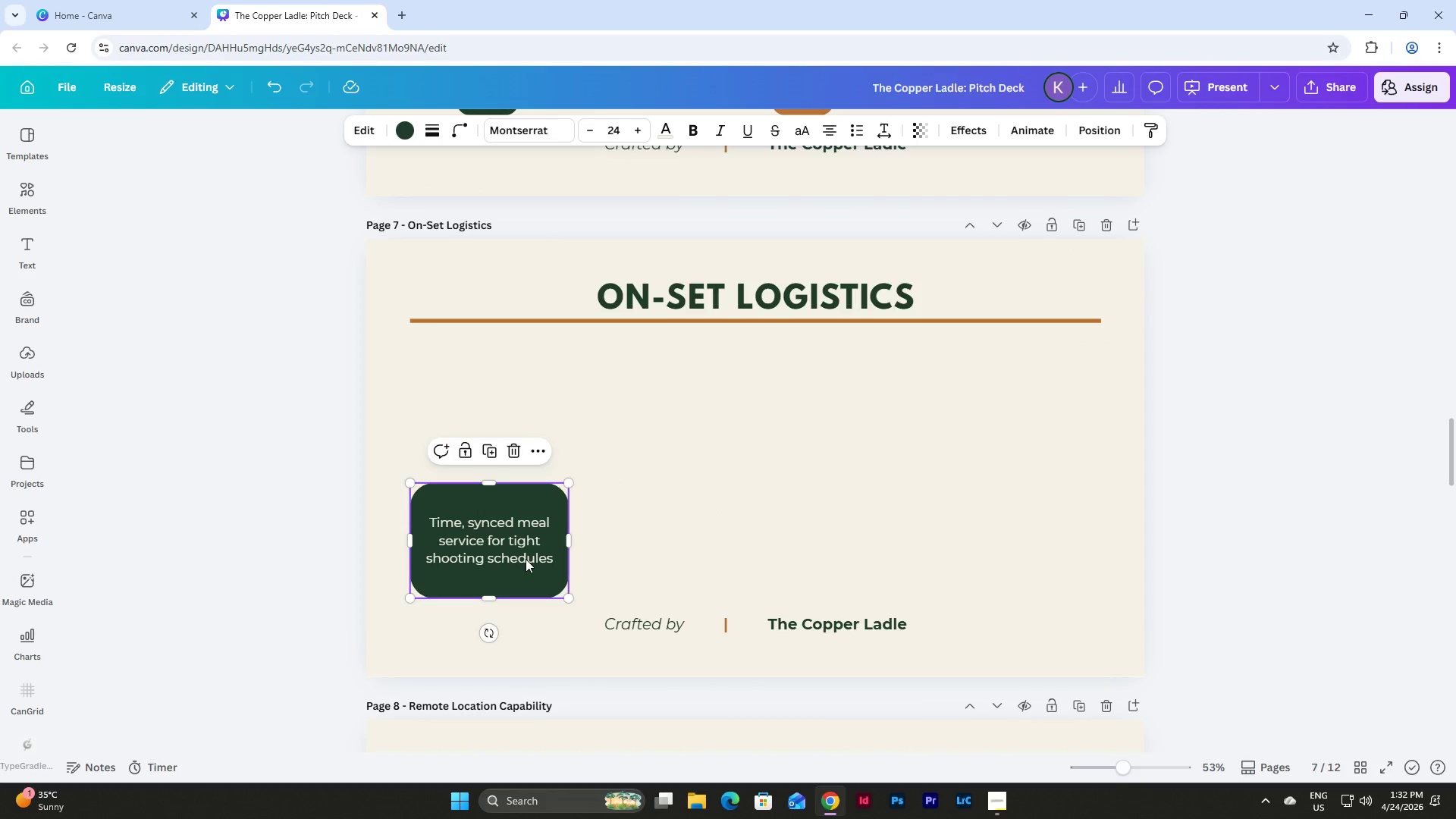 
double_click([497, 526])
 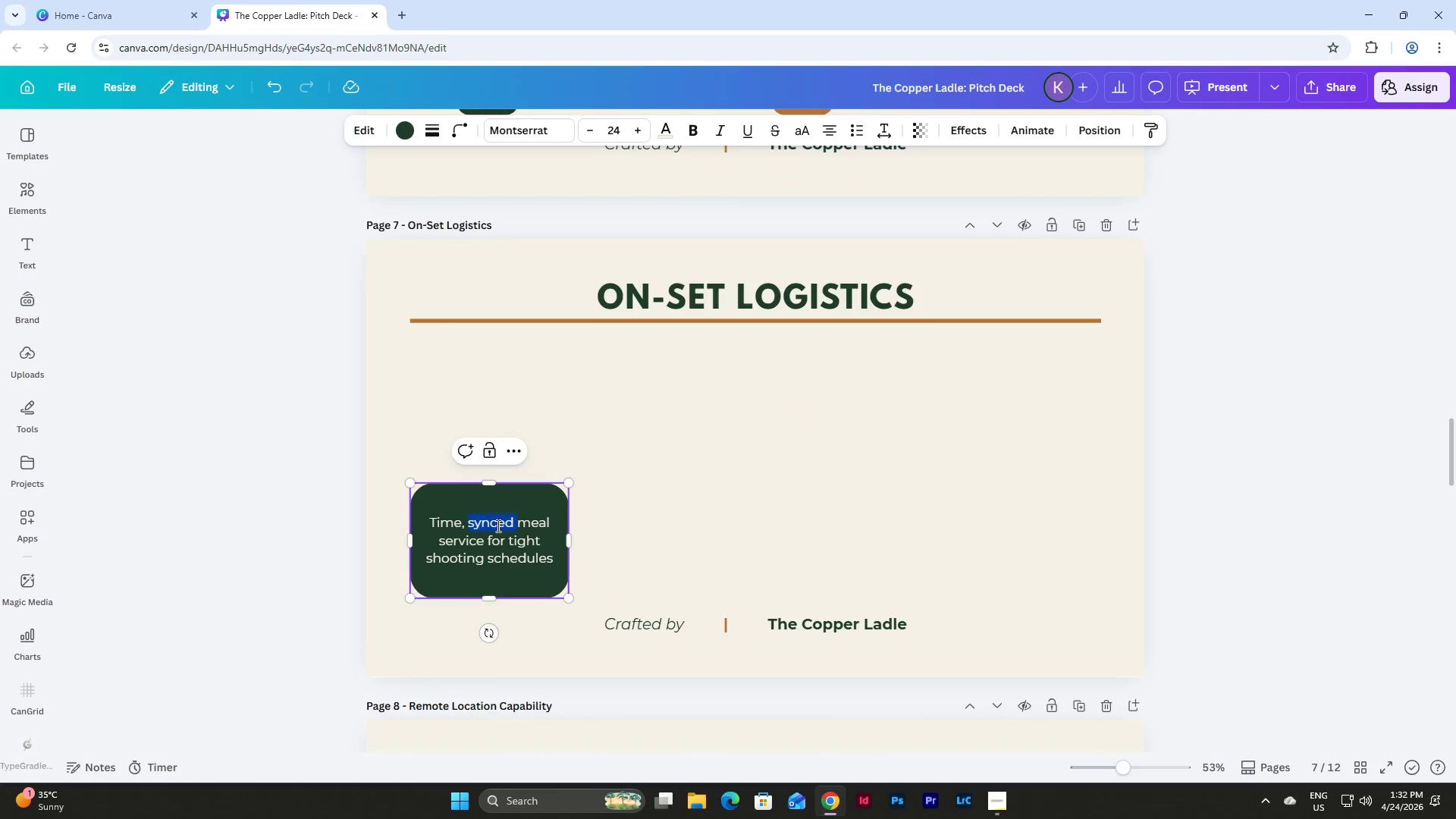 
triple_click([497, 526])
 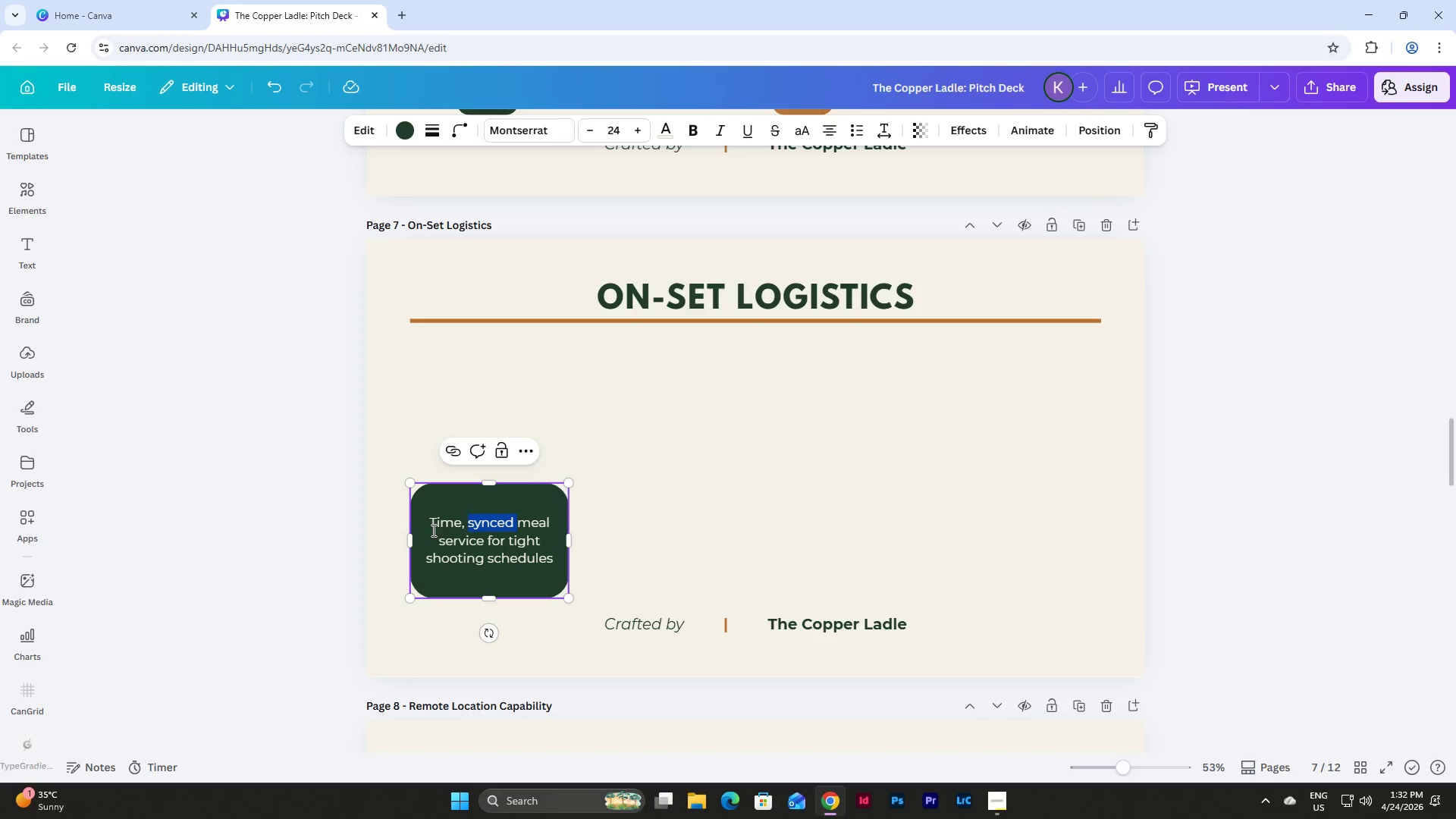 
left_click_drag(start_coordinate=[428, 529], to_coordinate=[556, 557])
 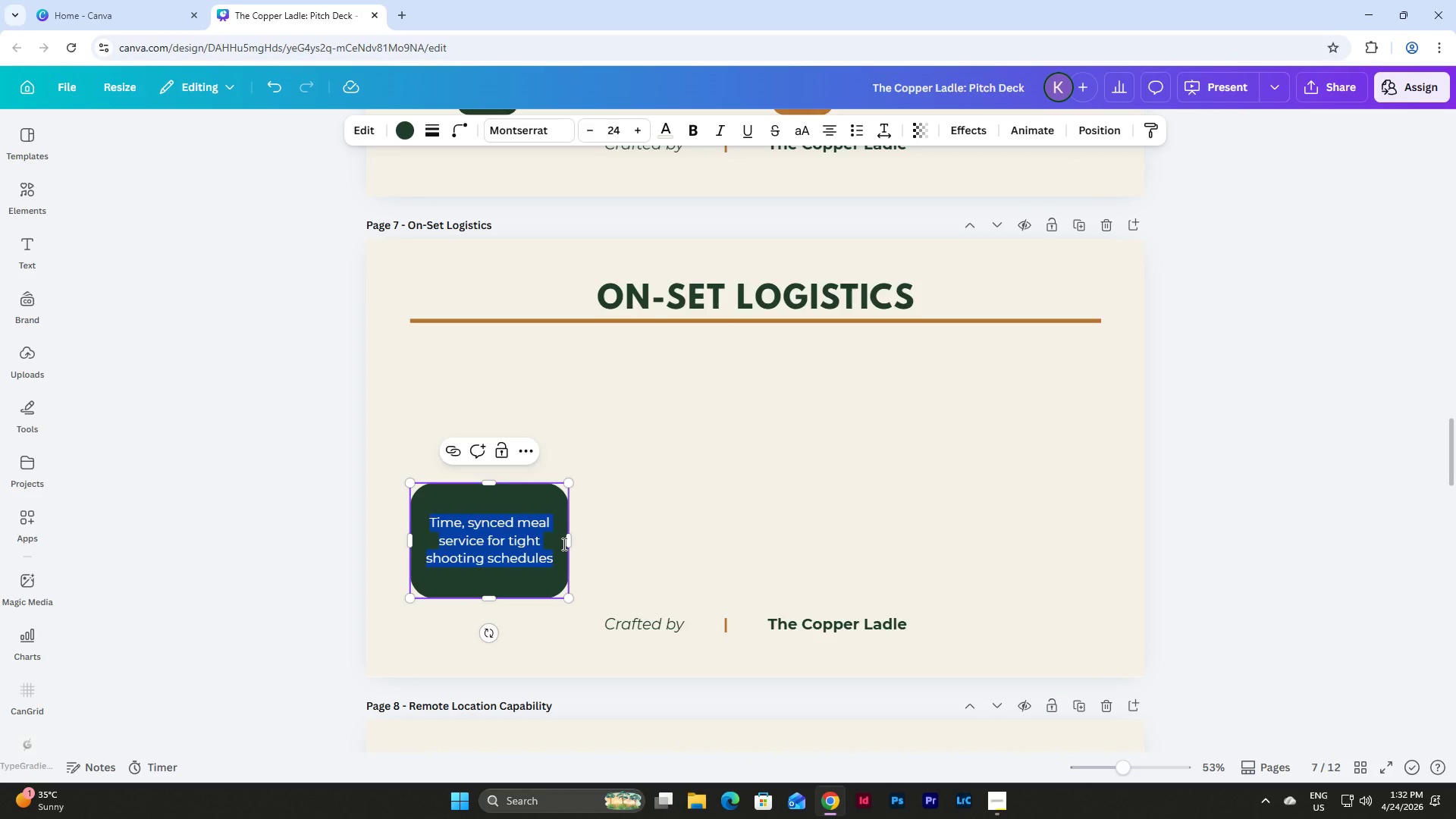 
key(Numpad1)
 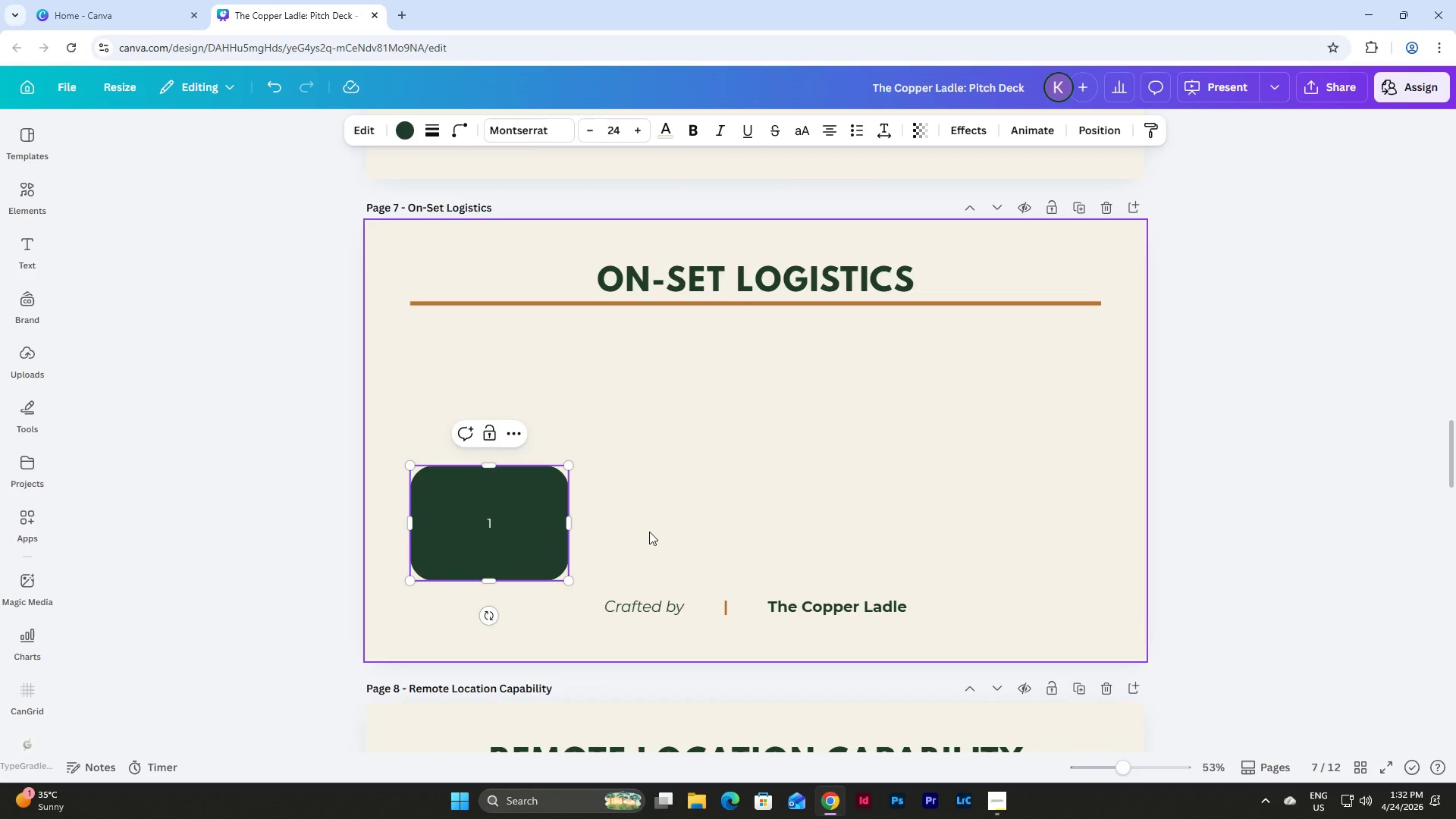 
double_click([479, 514])
 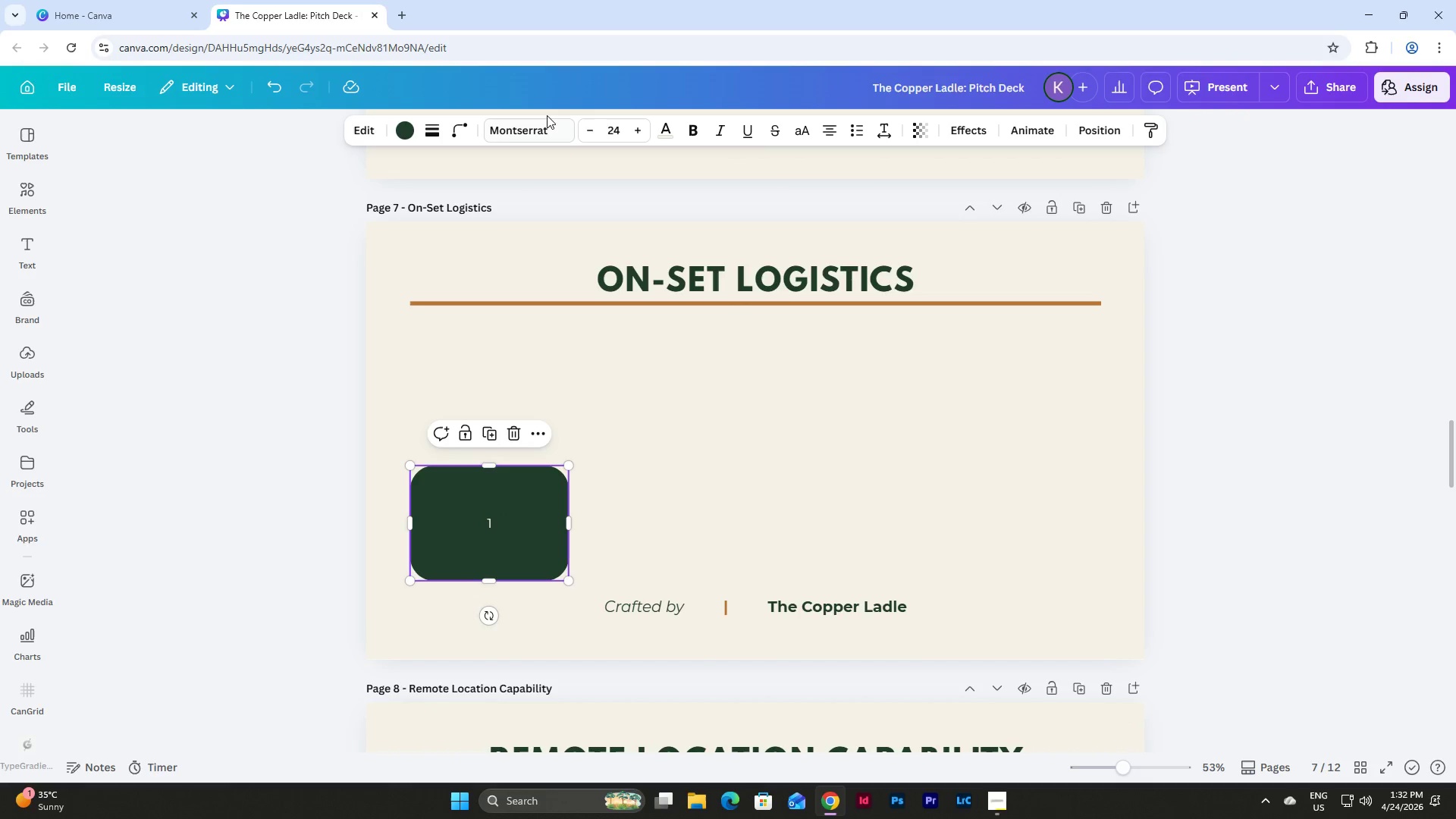 
left_click([545, 135])
 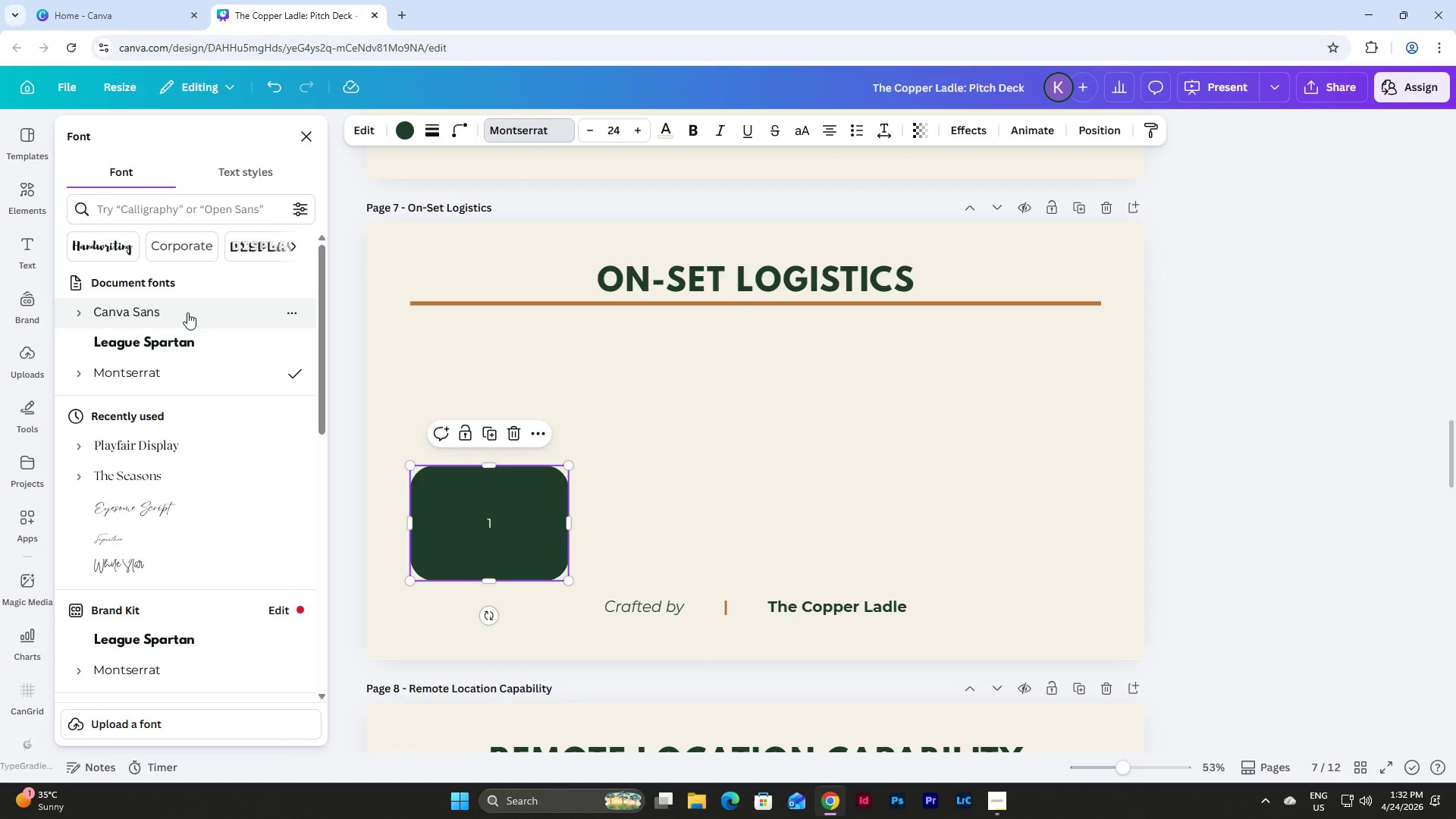 
left_click([174, 345])
 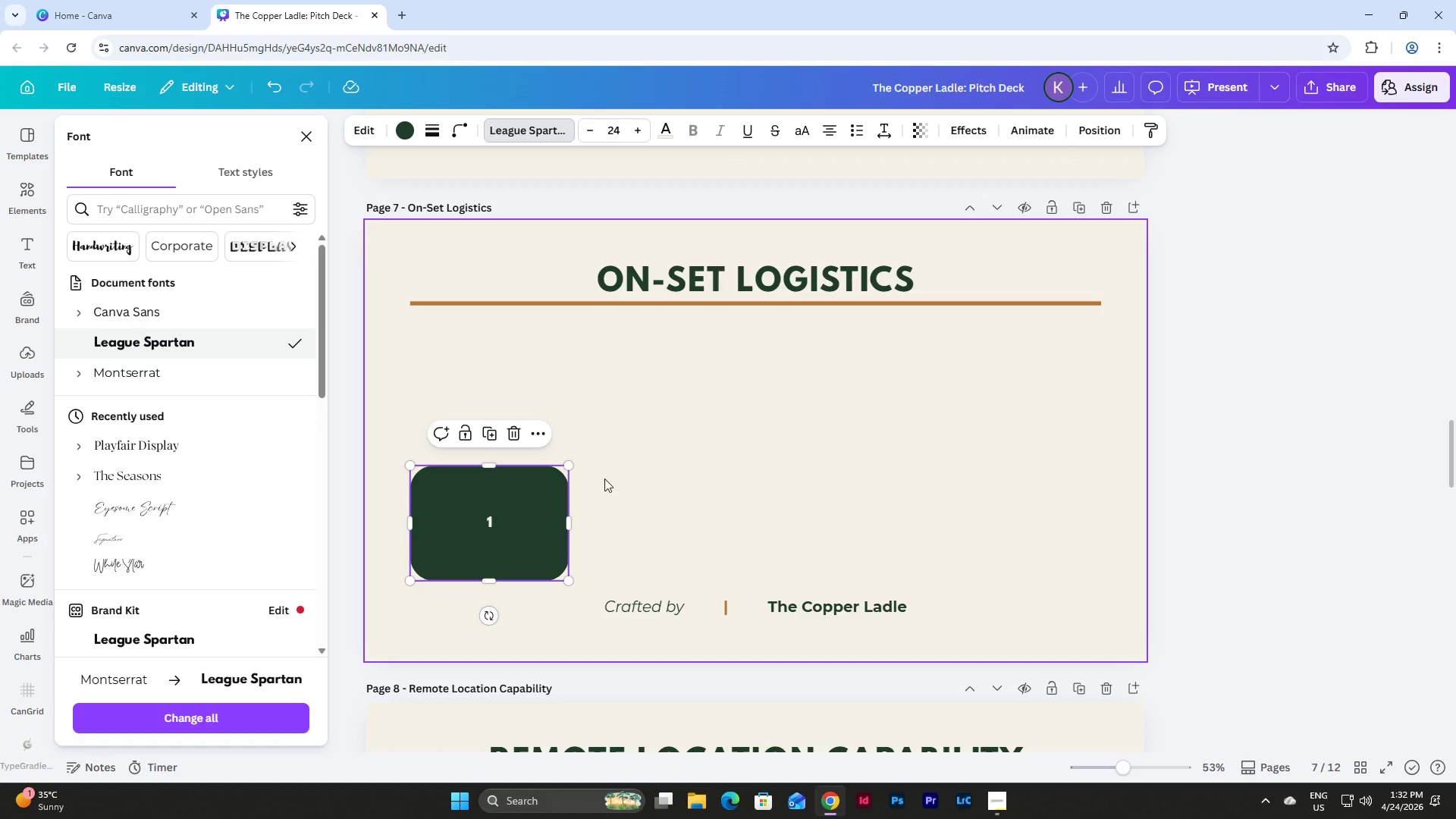 
left_click_drag(start_coordinate=[568, 467], to_coordinate=[478, 525])
 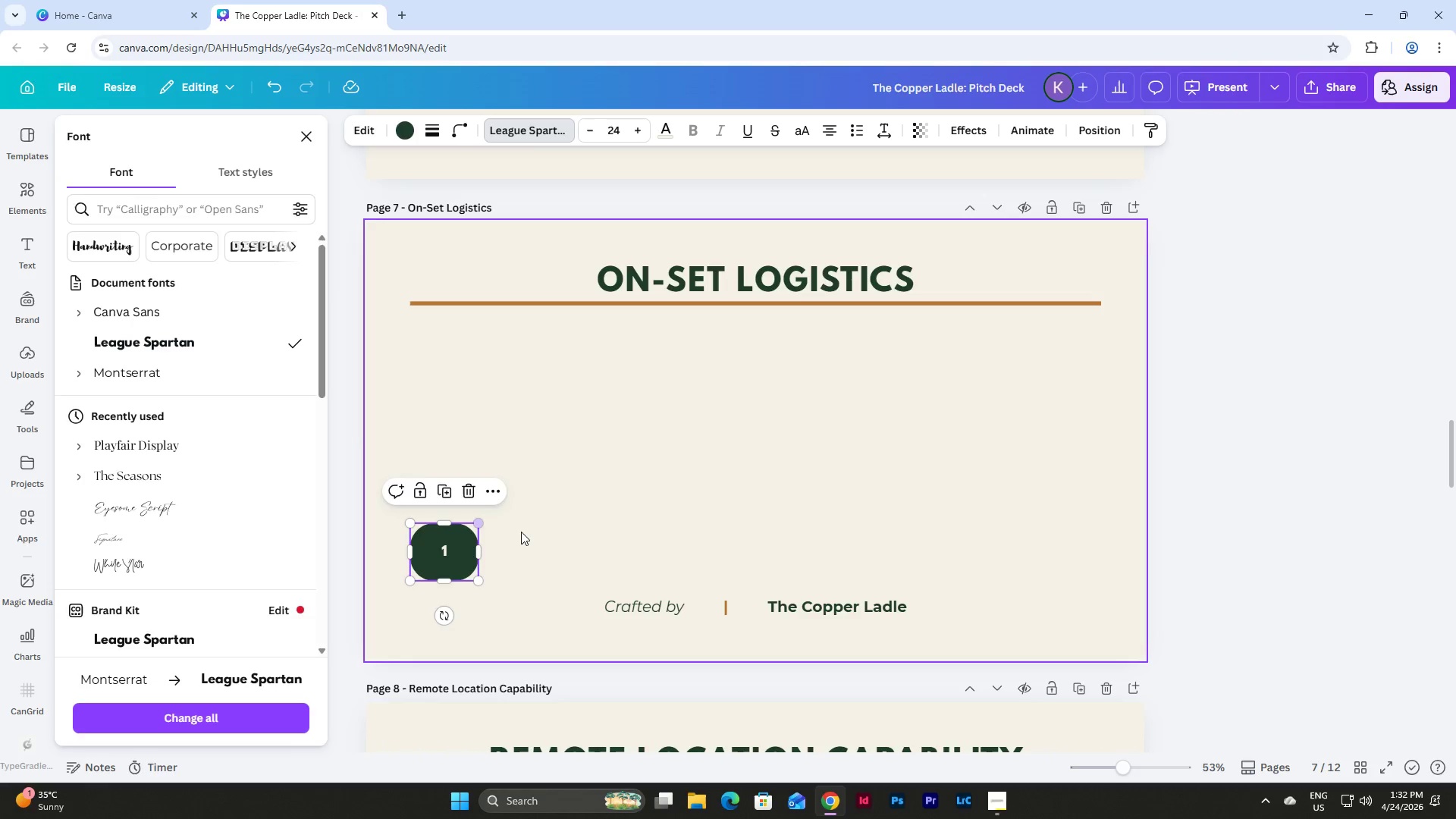 
left_click([521, 532])
 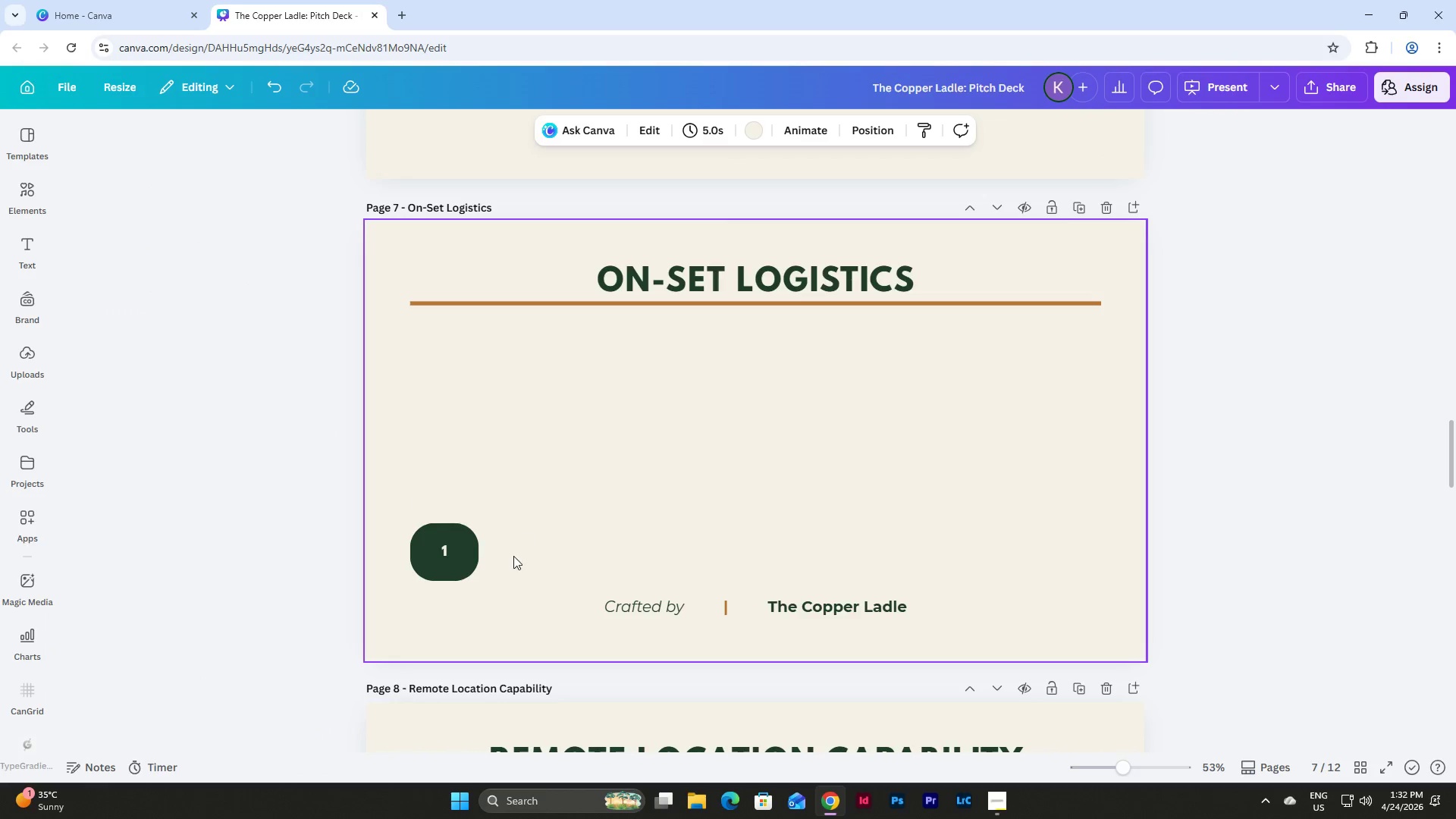 
left_click_drag(start_coordinate=[513, 560], to_coordinate=[450, 522])
 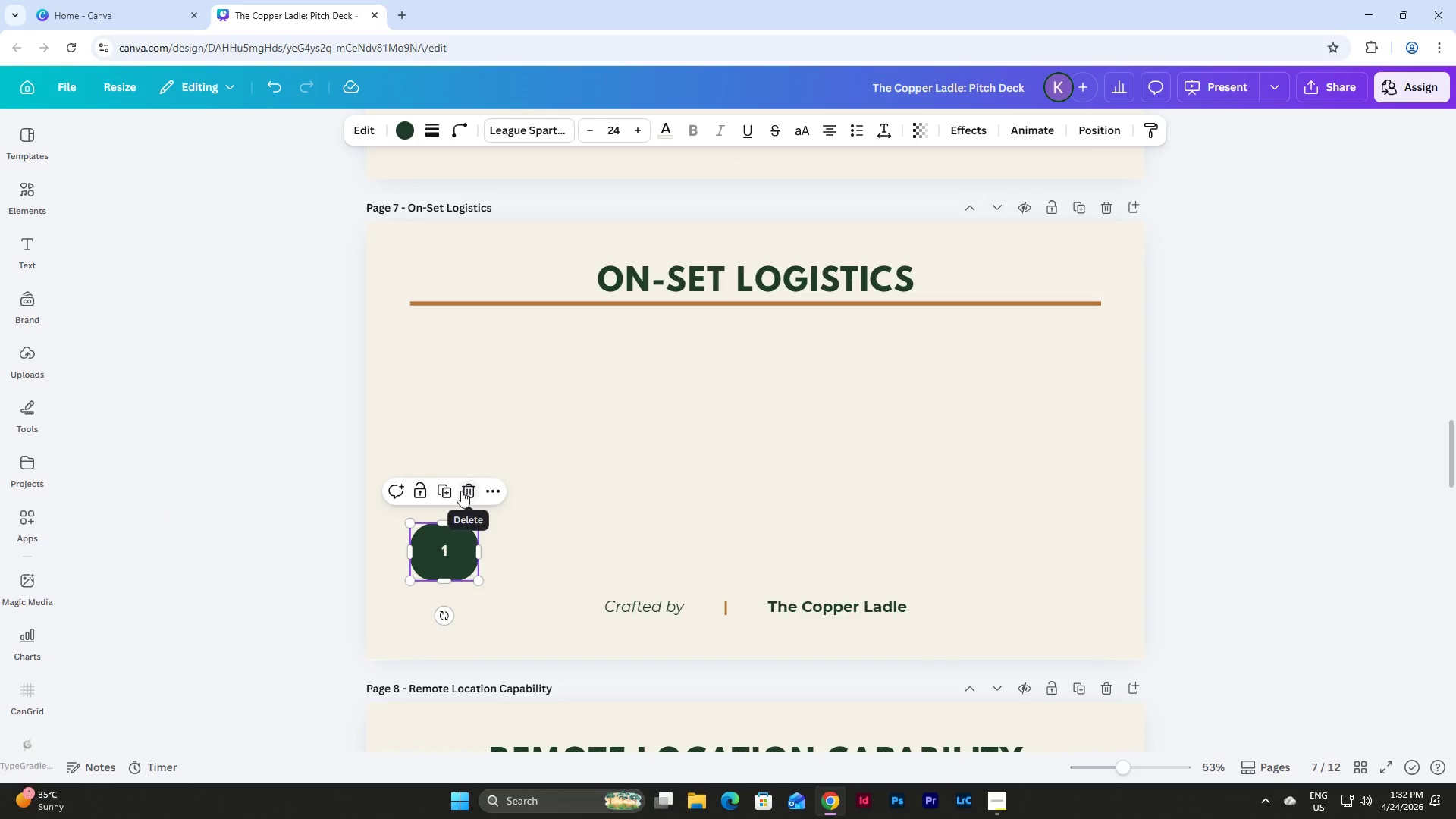 
left_click([461, 491])
 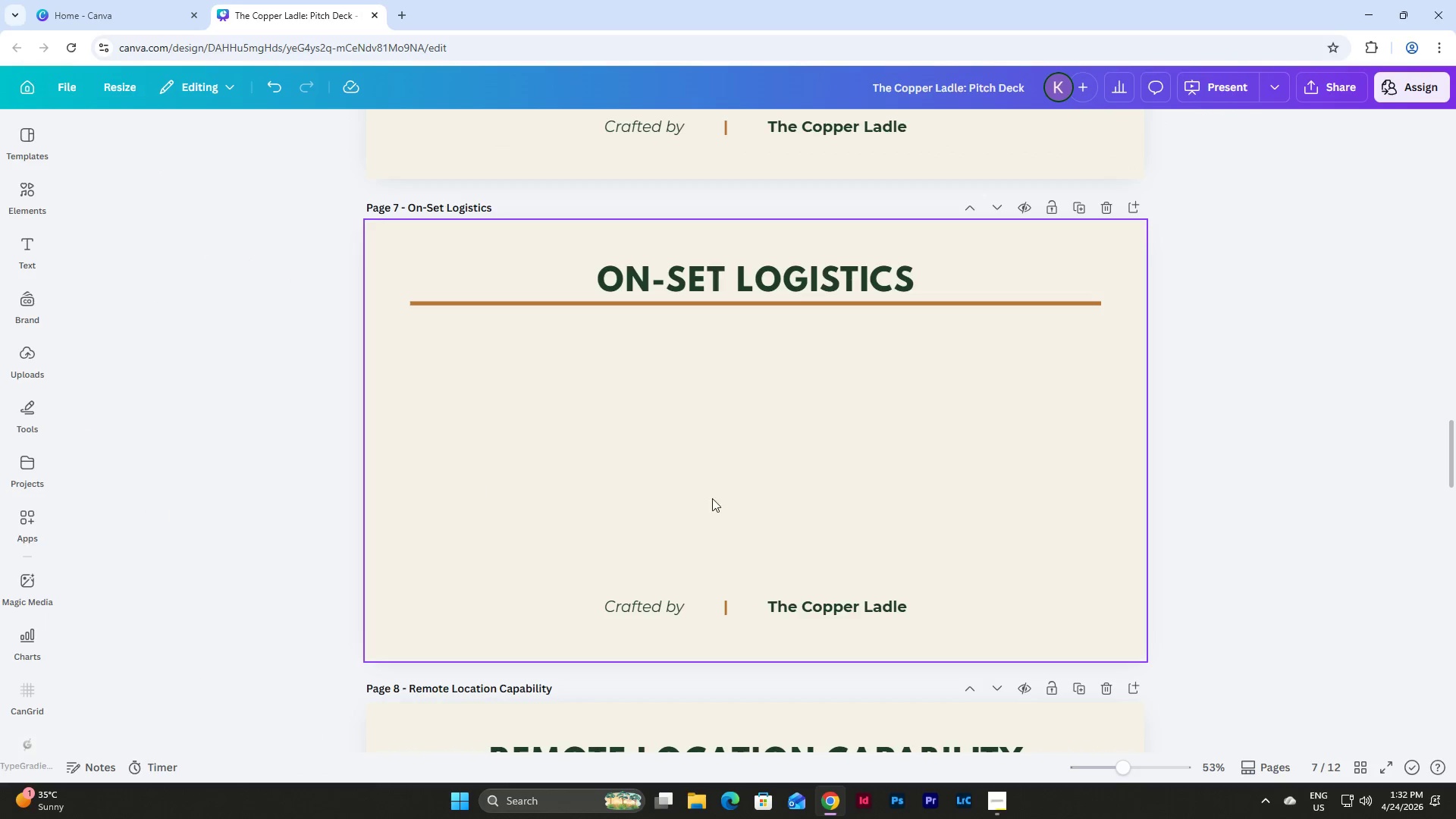 
scroll: coordinate [787, 516], scroll_direction: up, amount: 13.0
 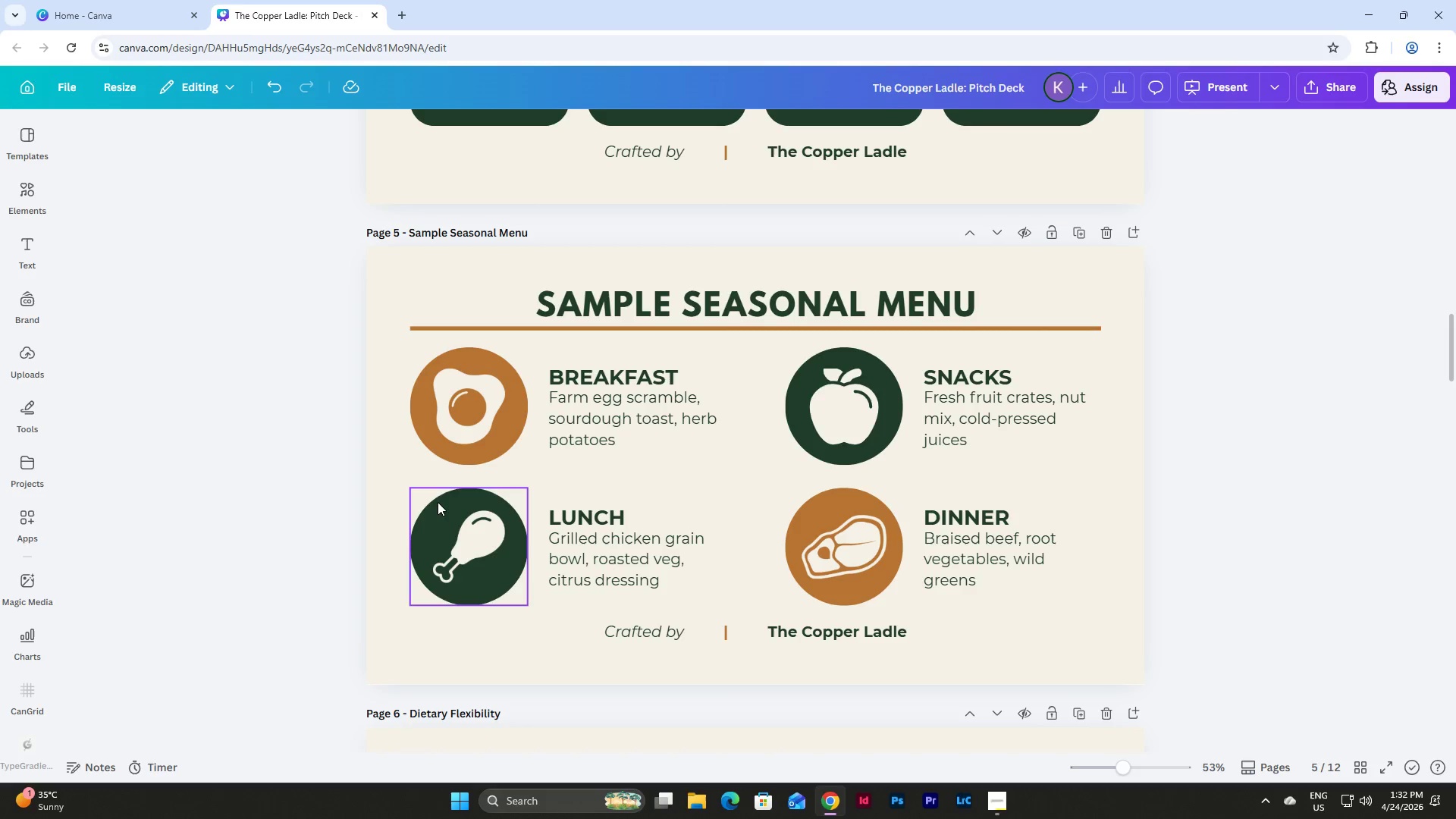 
left_click([441, 515])
 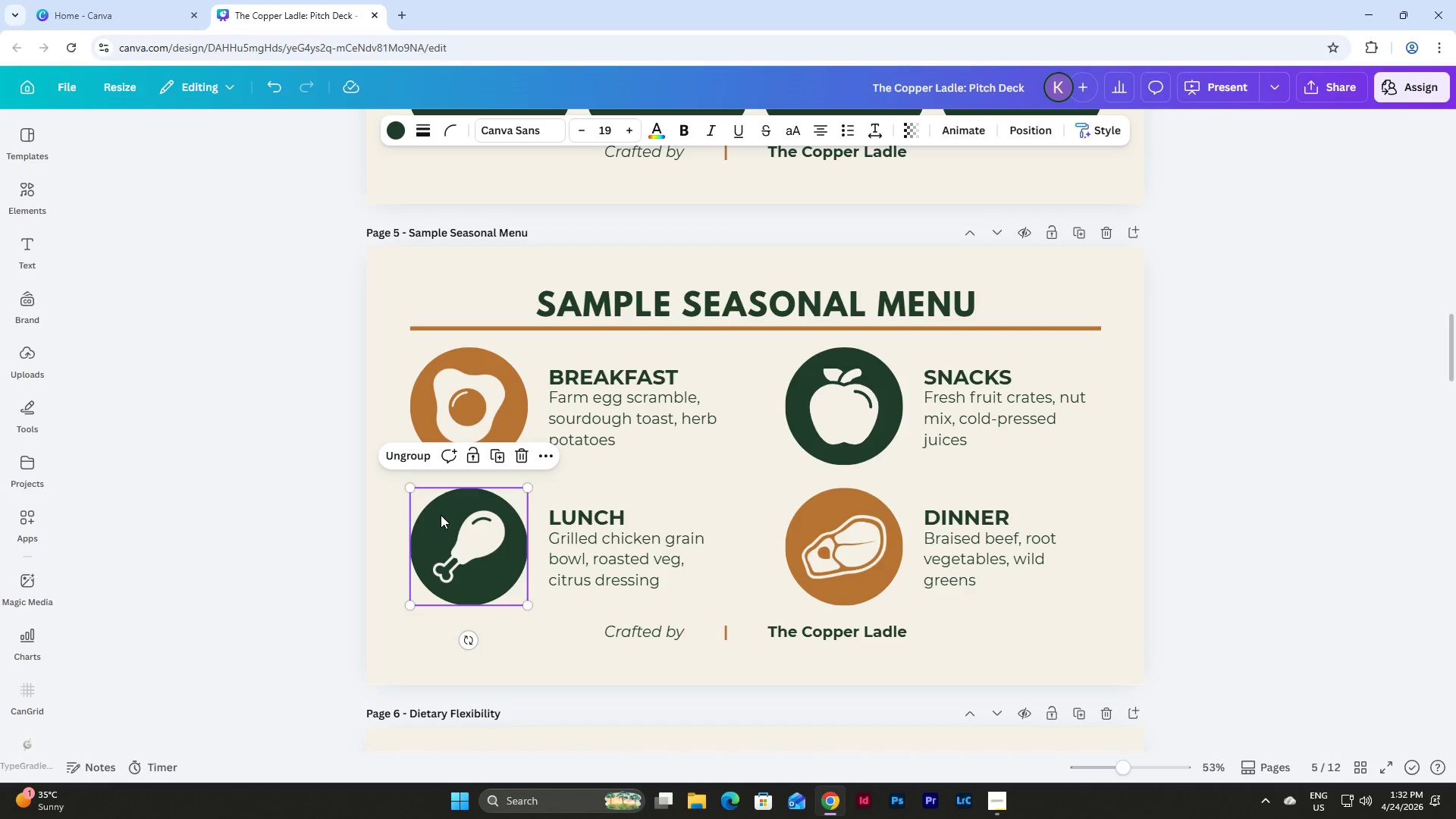 
key(Control+C)
 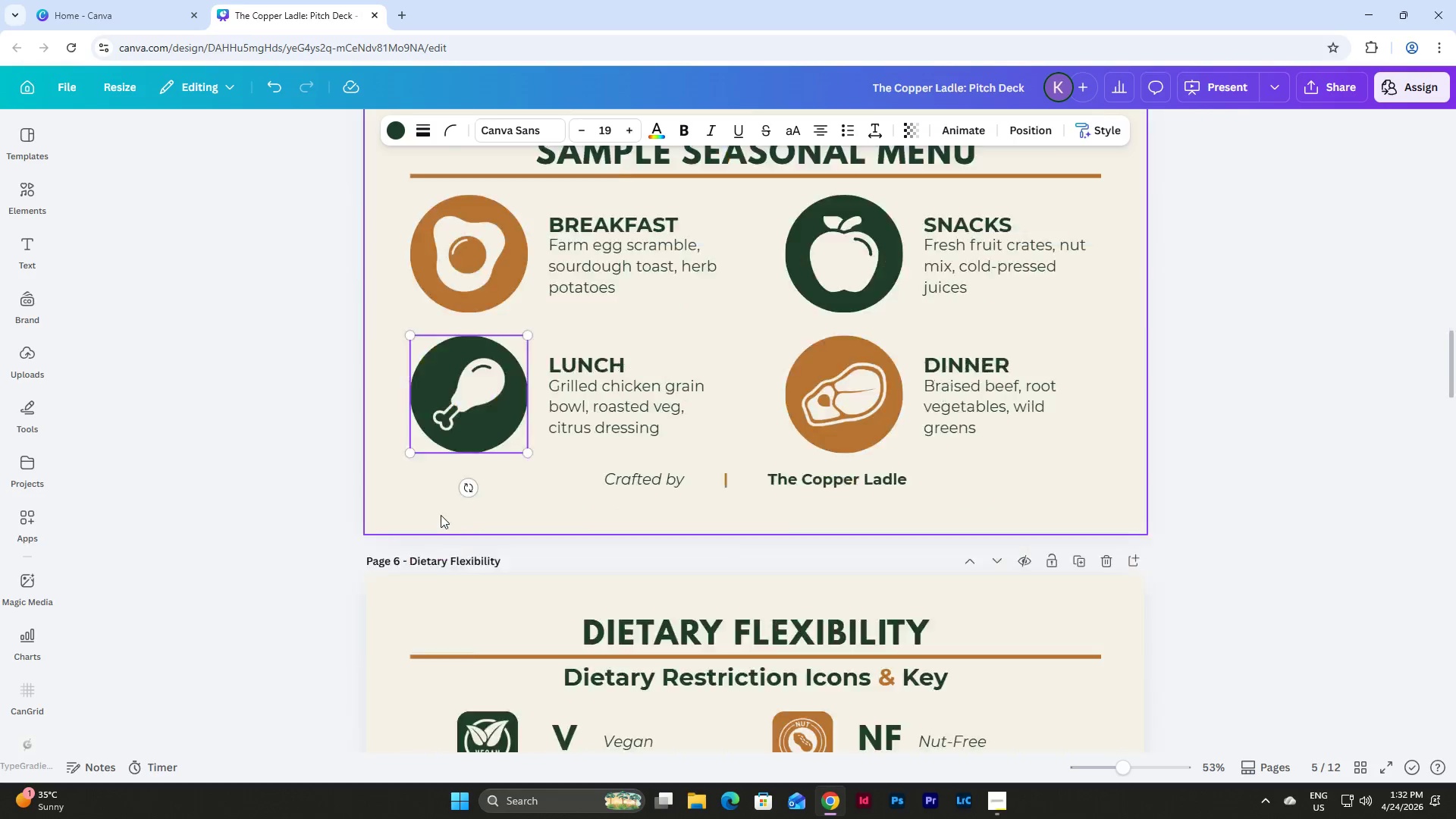 
scroll: coordinate [441, 515], scroll_direction: down, amount: 11.0
 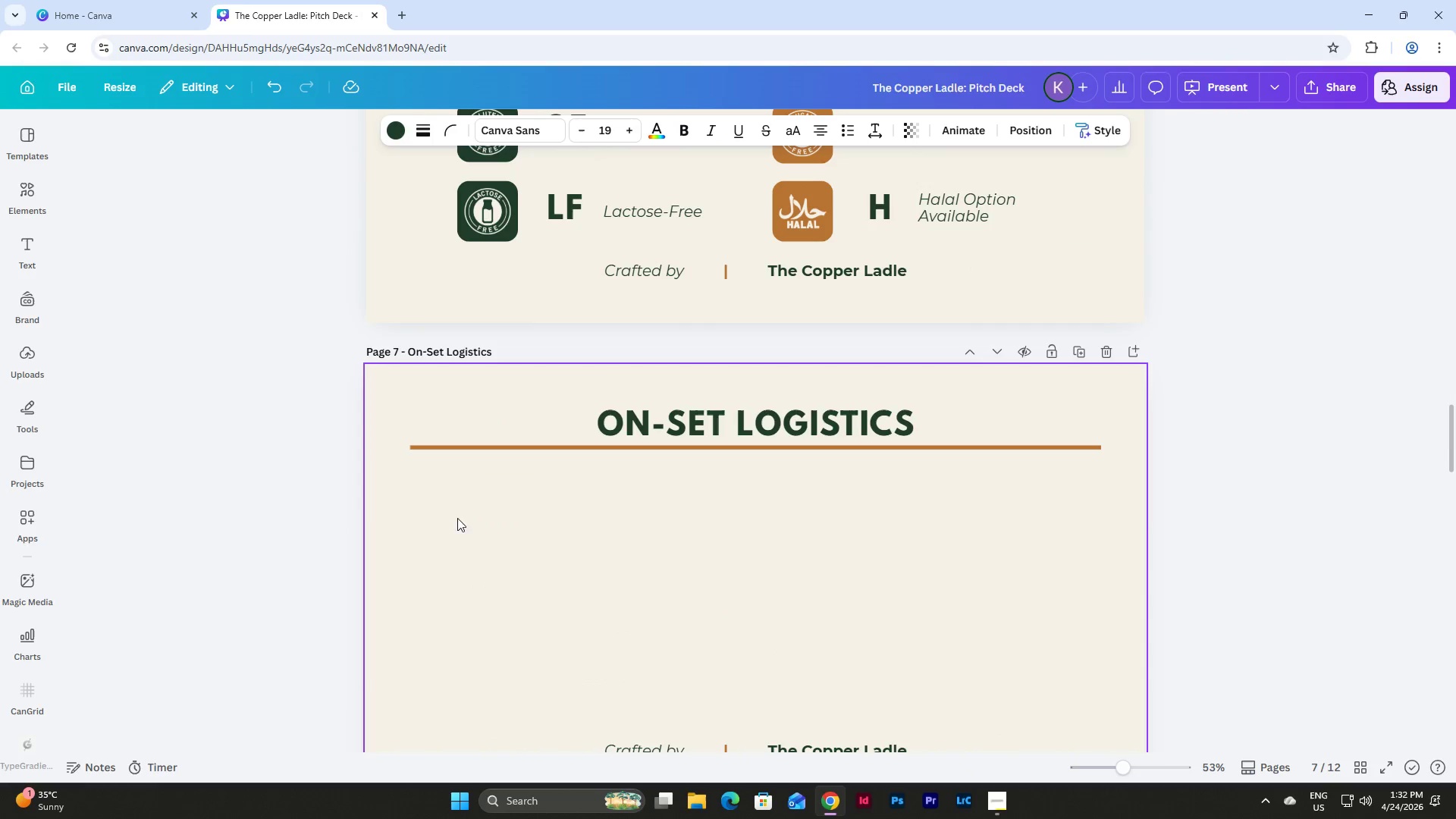 
left_click([505, 528])
 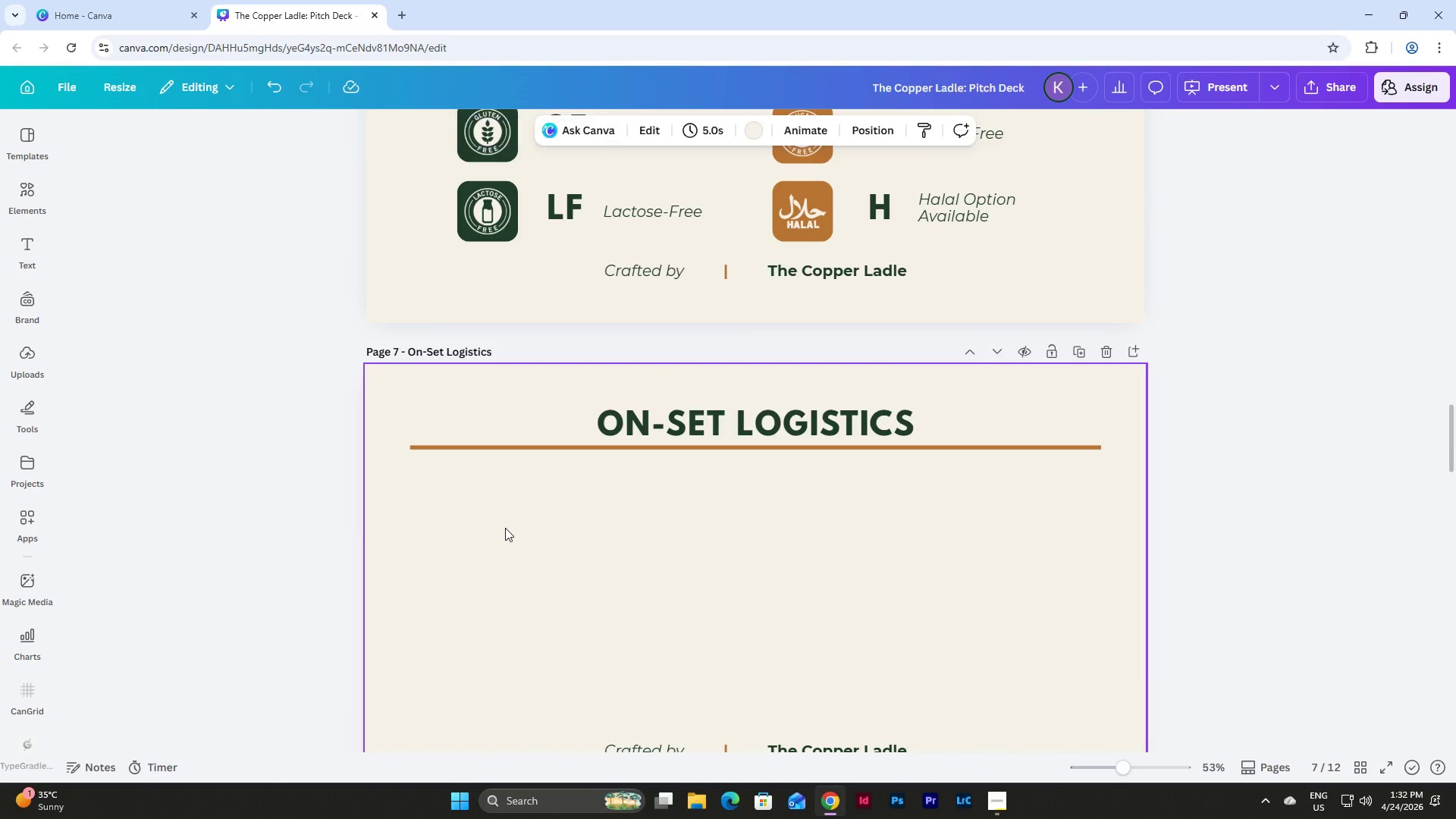 
key(Control+V)
 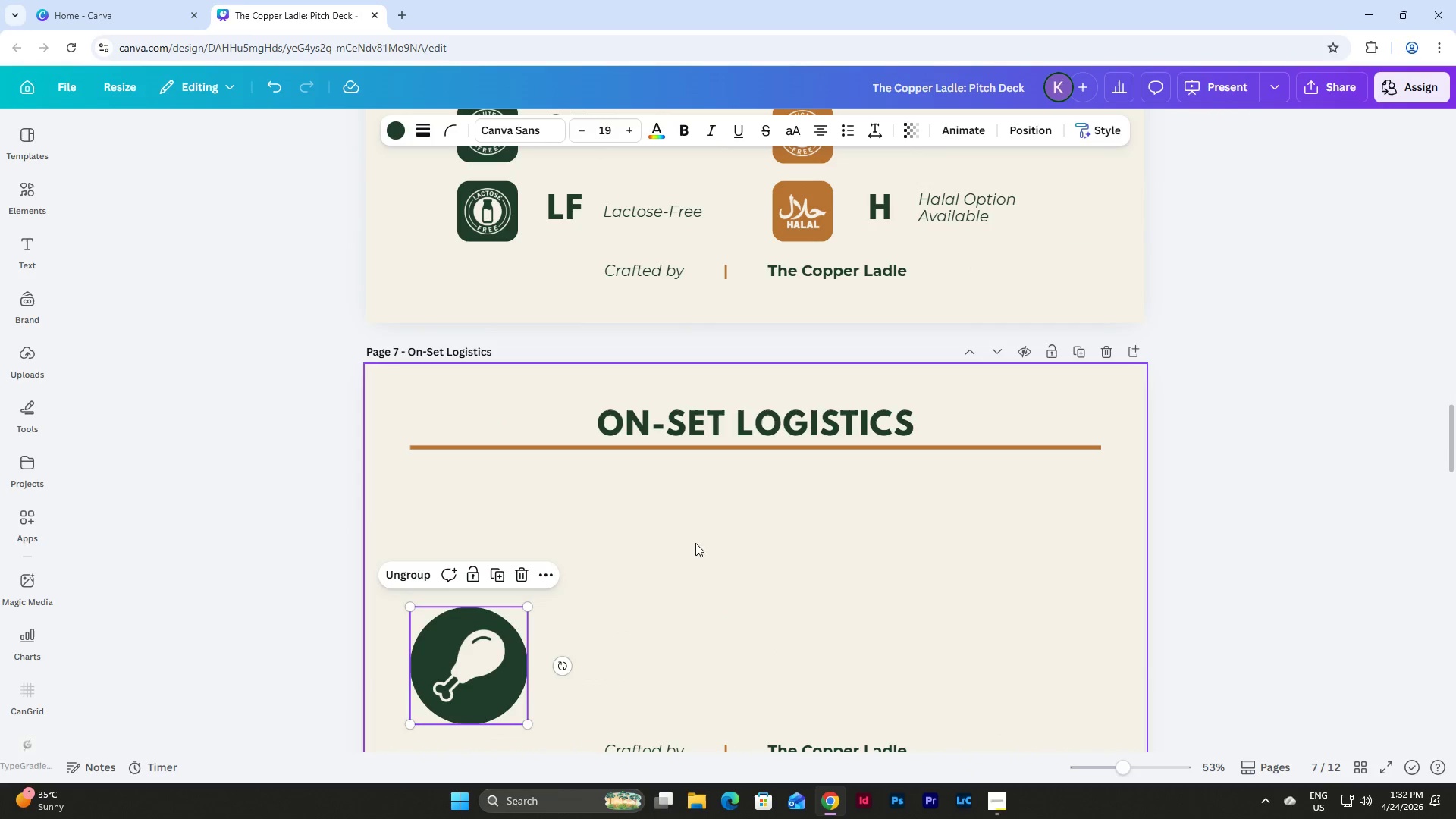 
left_click([714, 551])
 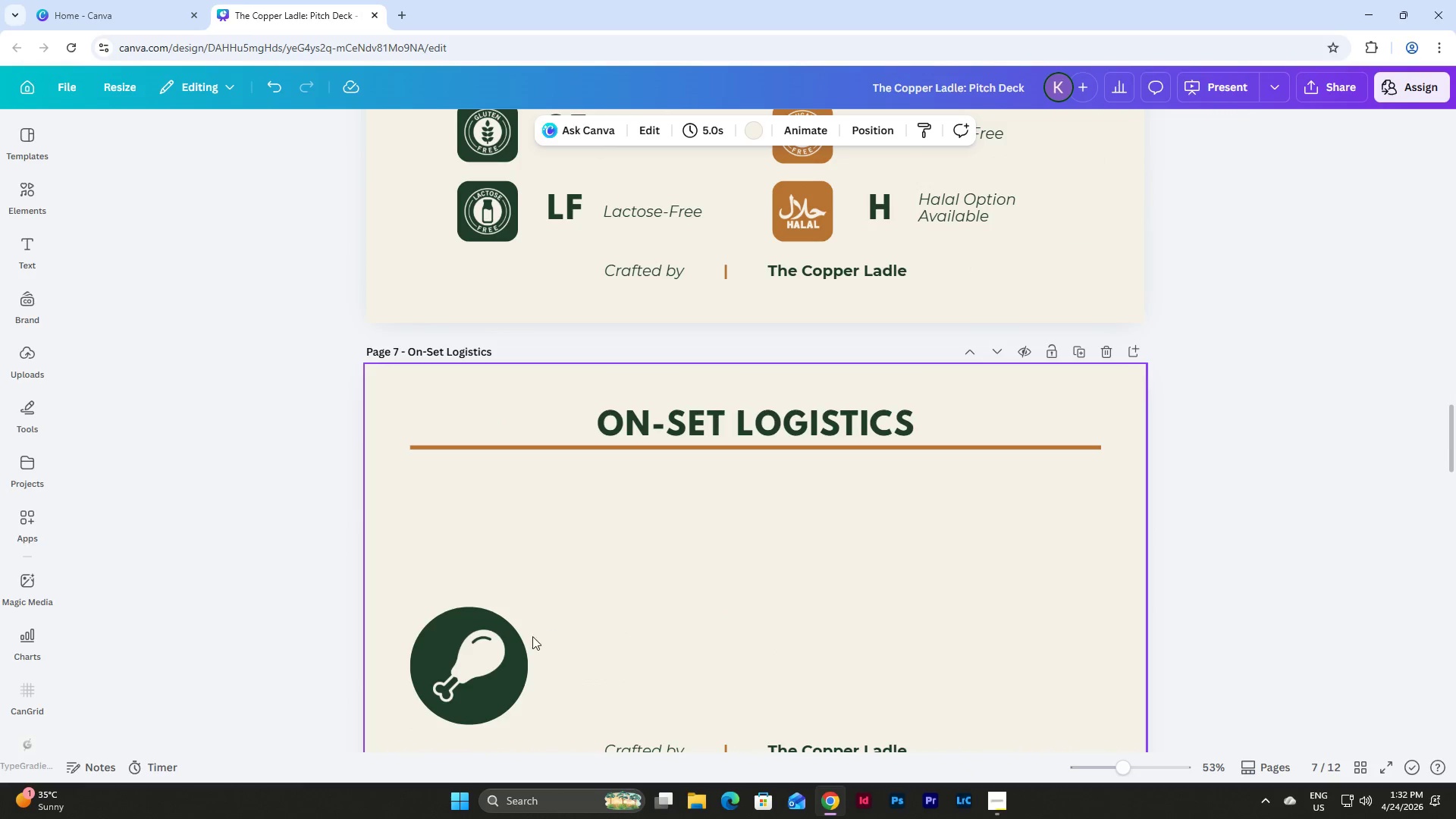 
left_click_drag(start_coordinate=[507, 642], to_coordinate=[507, 519])
 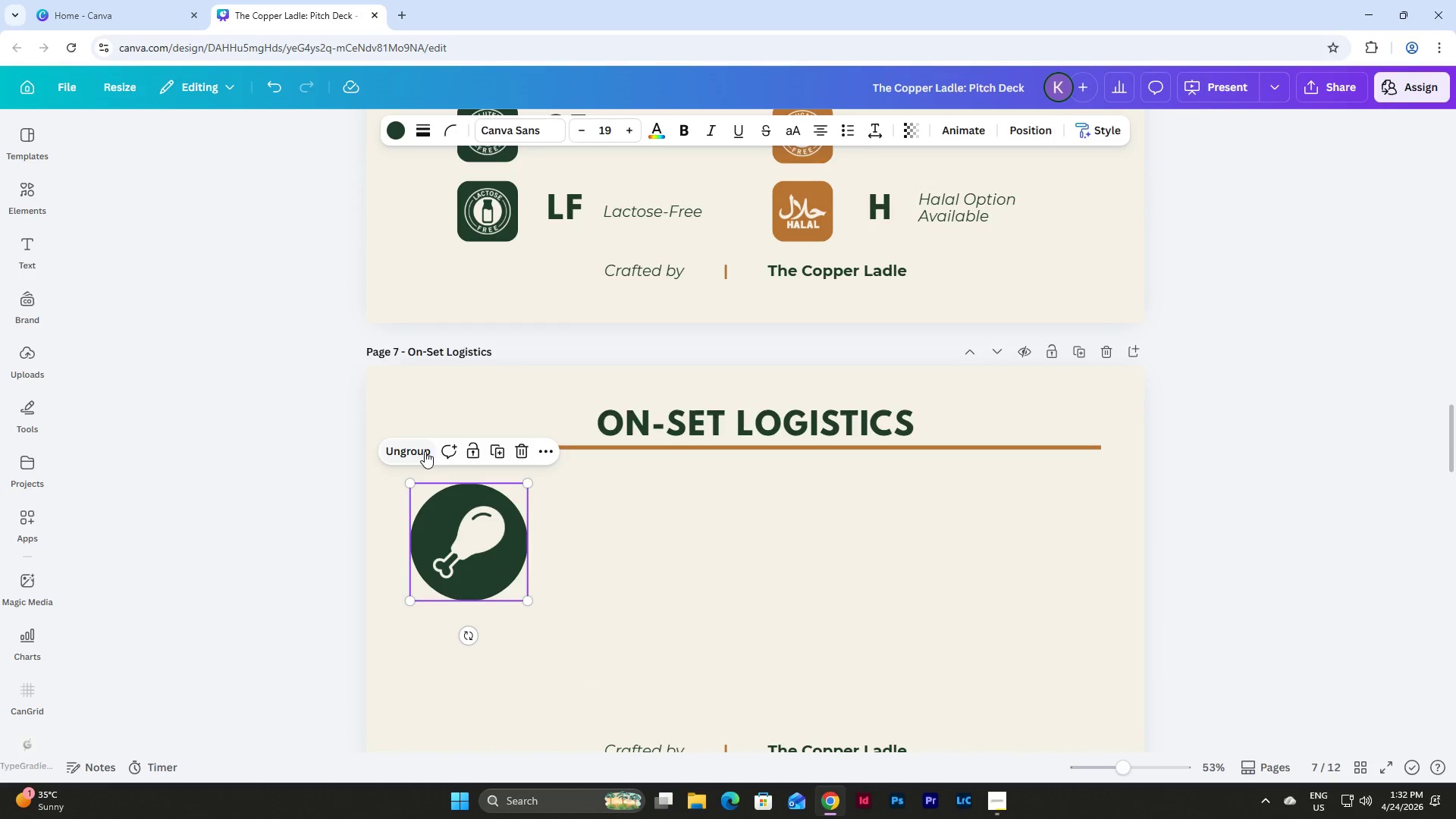 
double_click([678, 565])
 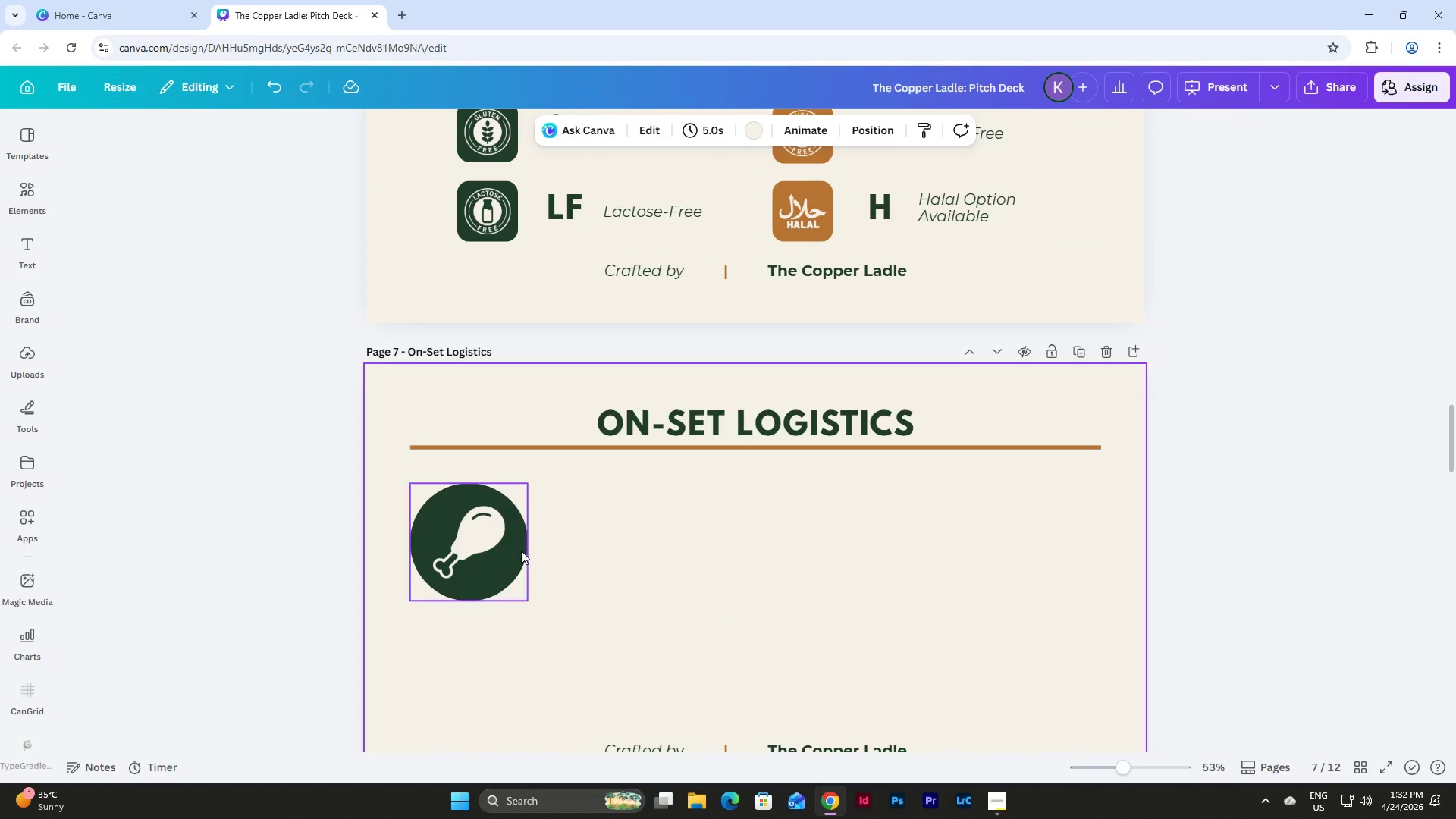 
triple_click([500, 544])
 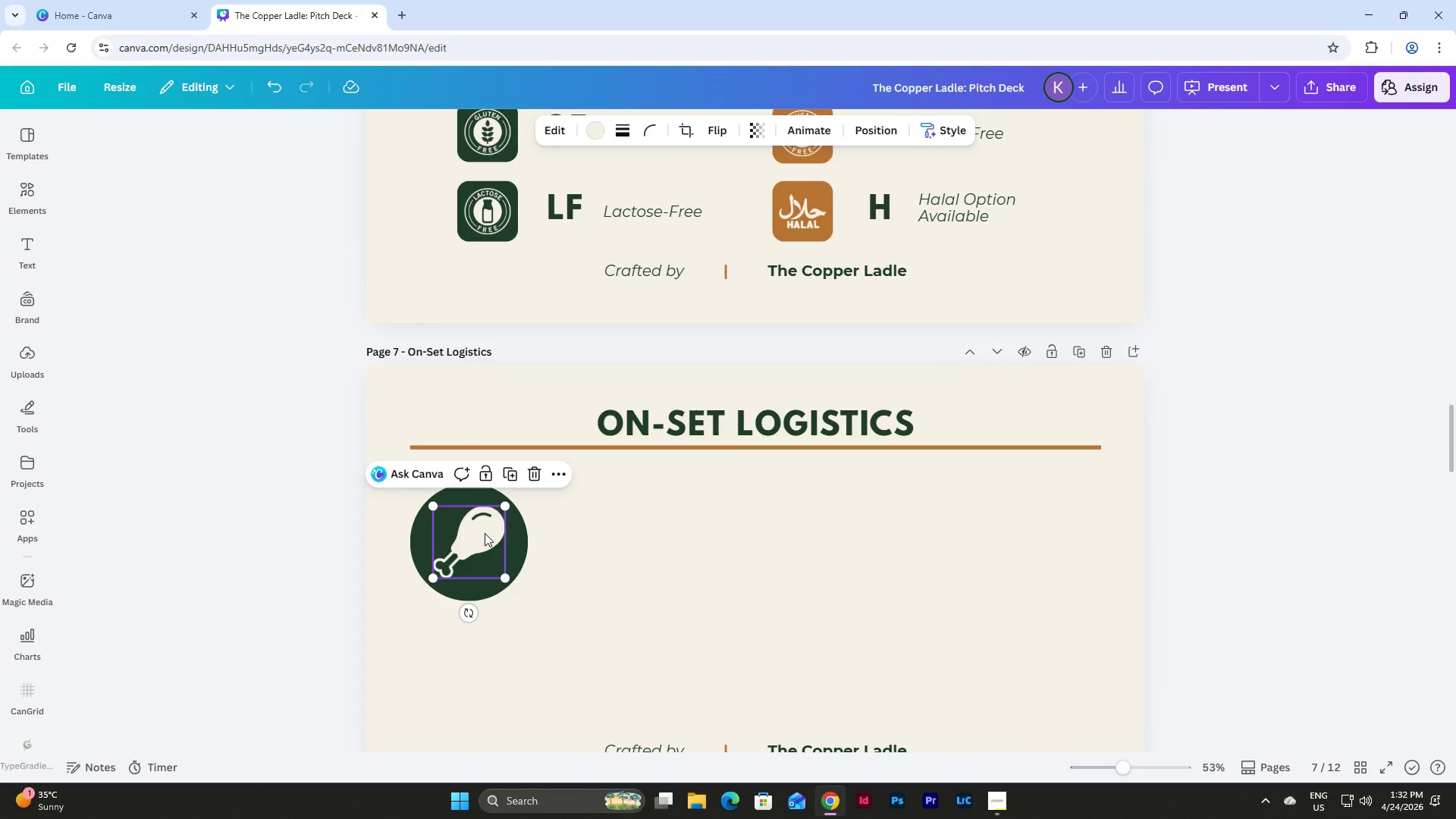 
key(Backspace)
 